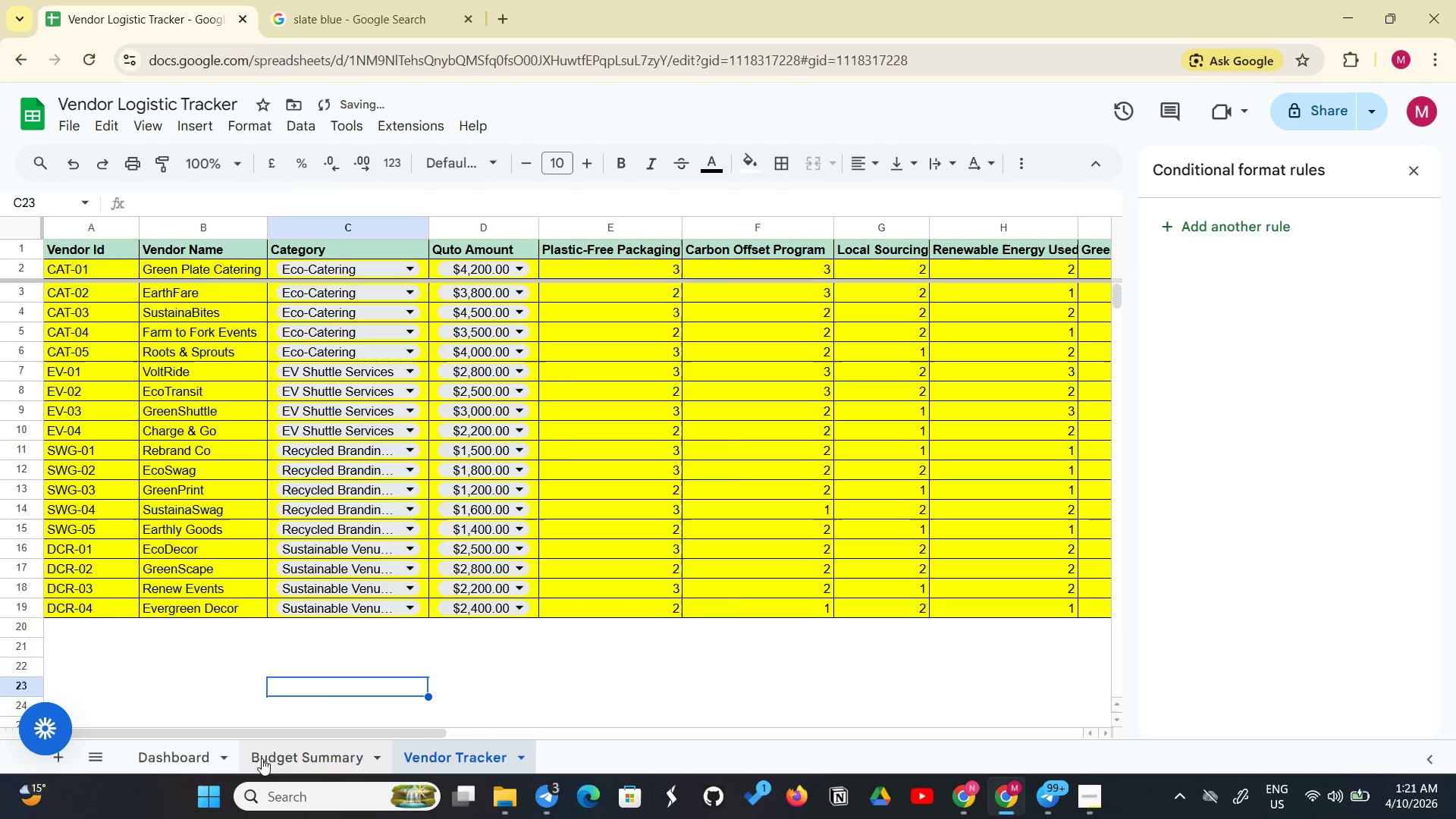 
left_click([177, 769])
 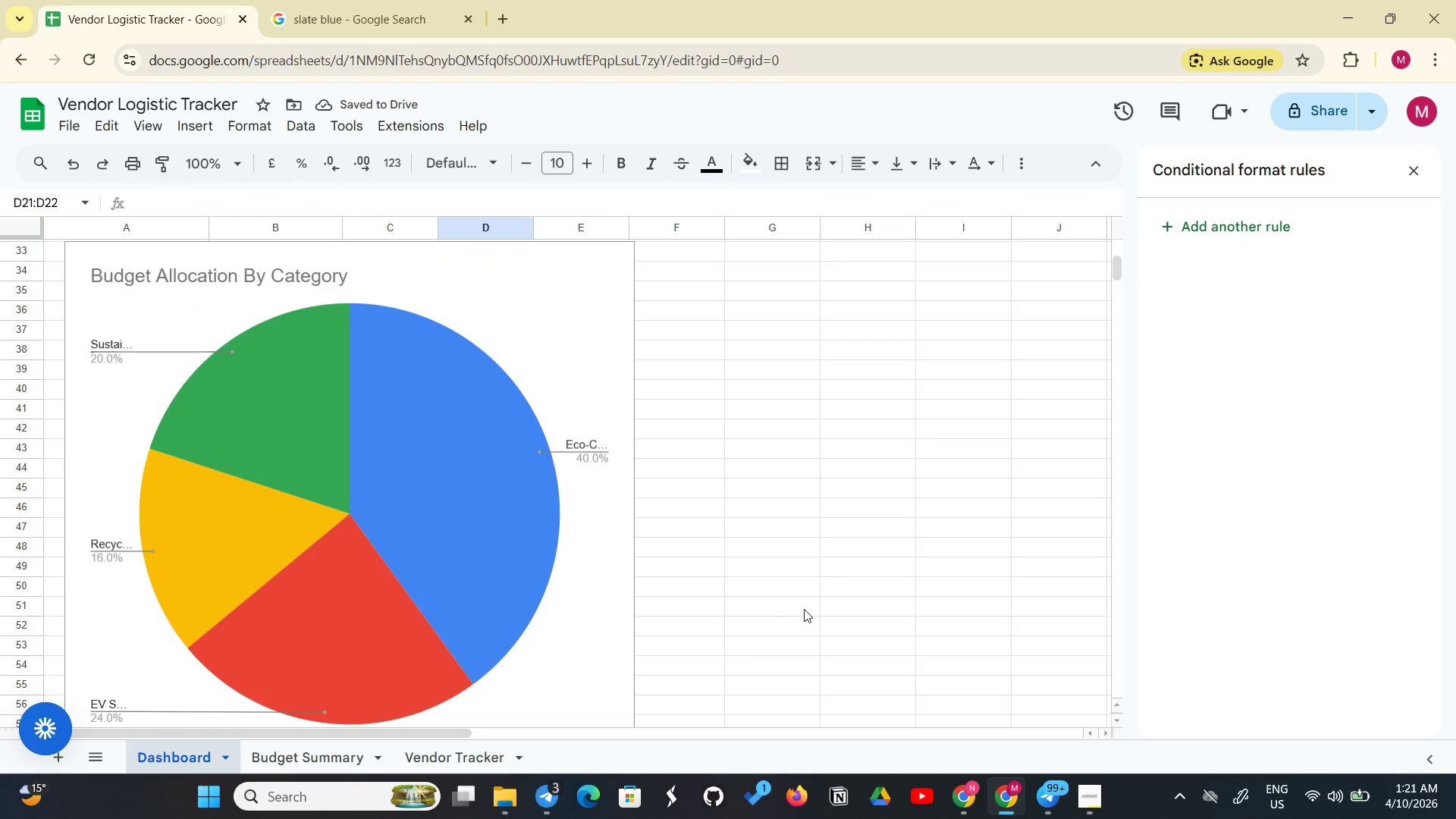 
scroll: coordinate [804, 609], scroll_direction: down, amount: 1.0
 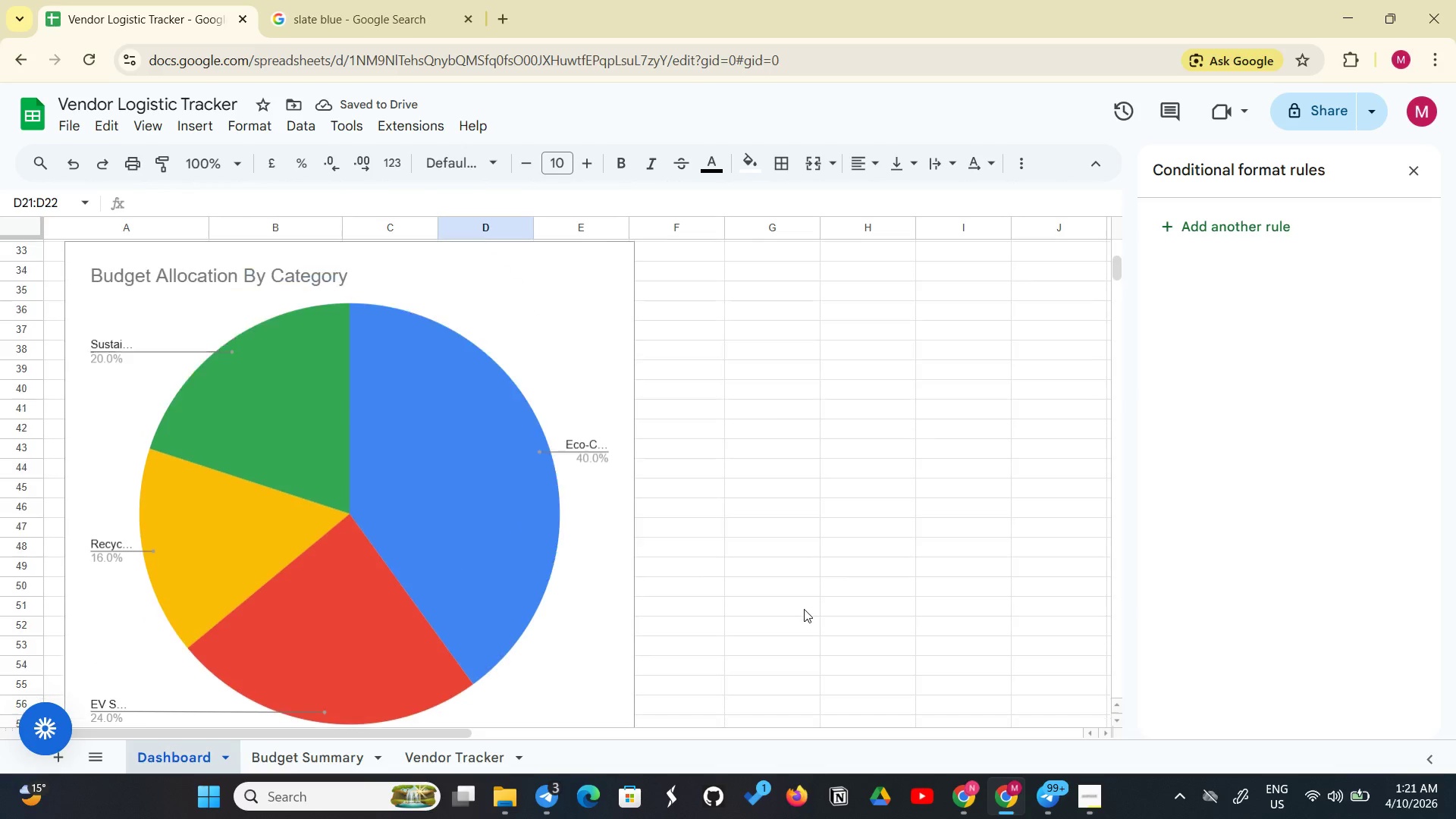 
scroll: coordinate [804, 609], scroll_direction: up, amount: 1.0
 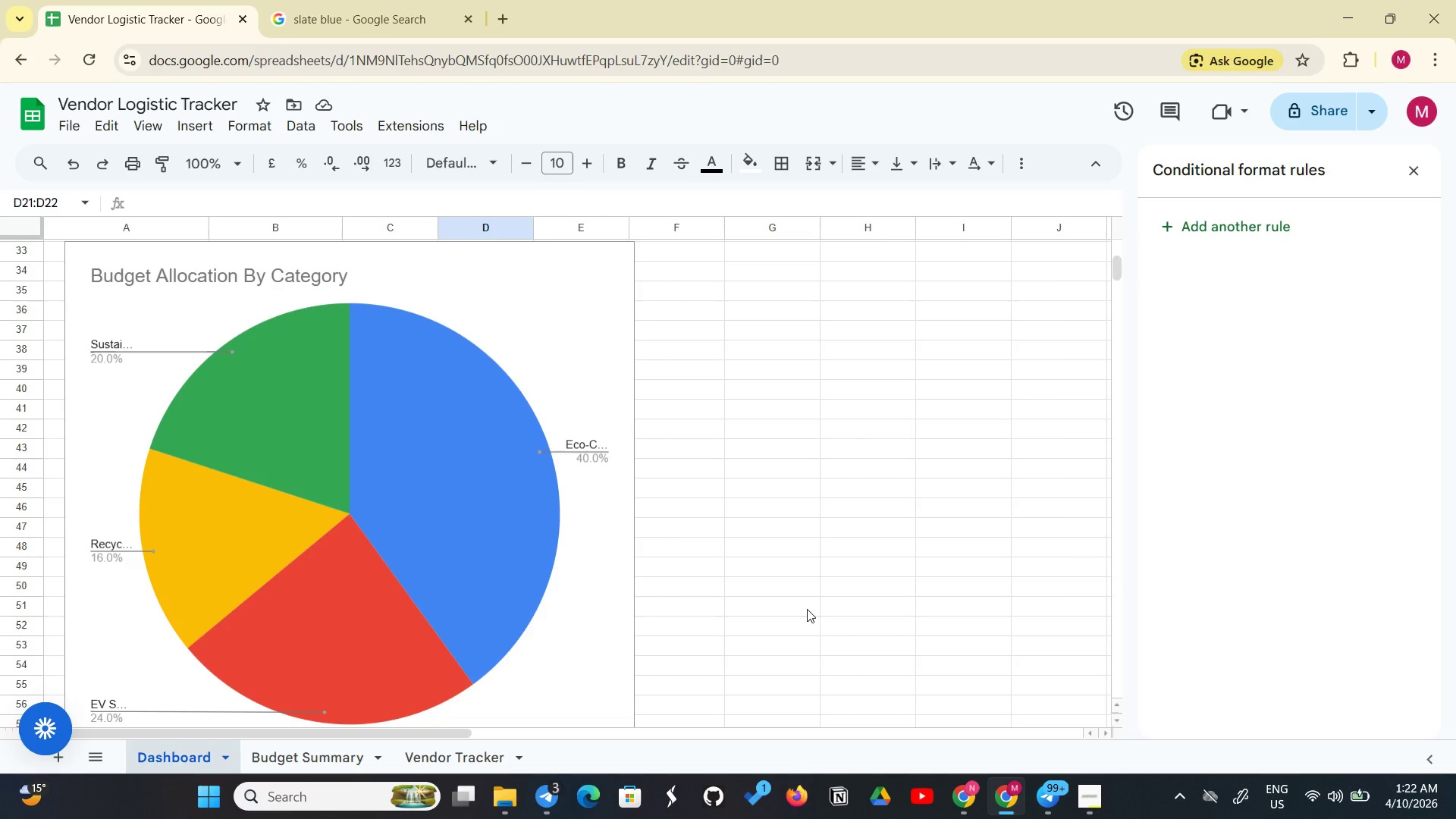 
wait(13.0)
 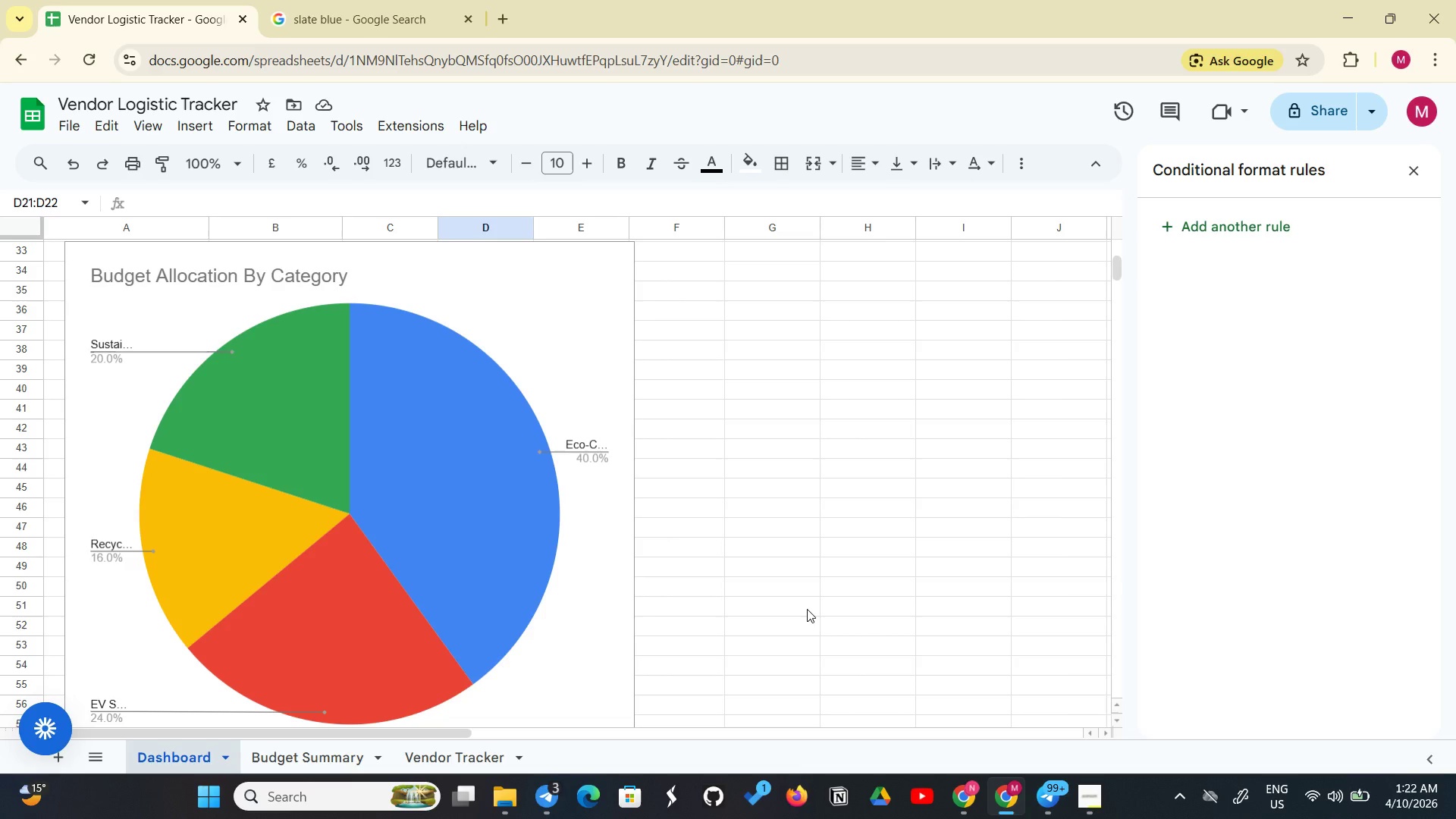 
scroll: coordinate [774, 620], scroll_direction: down, amount: 4.0
 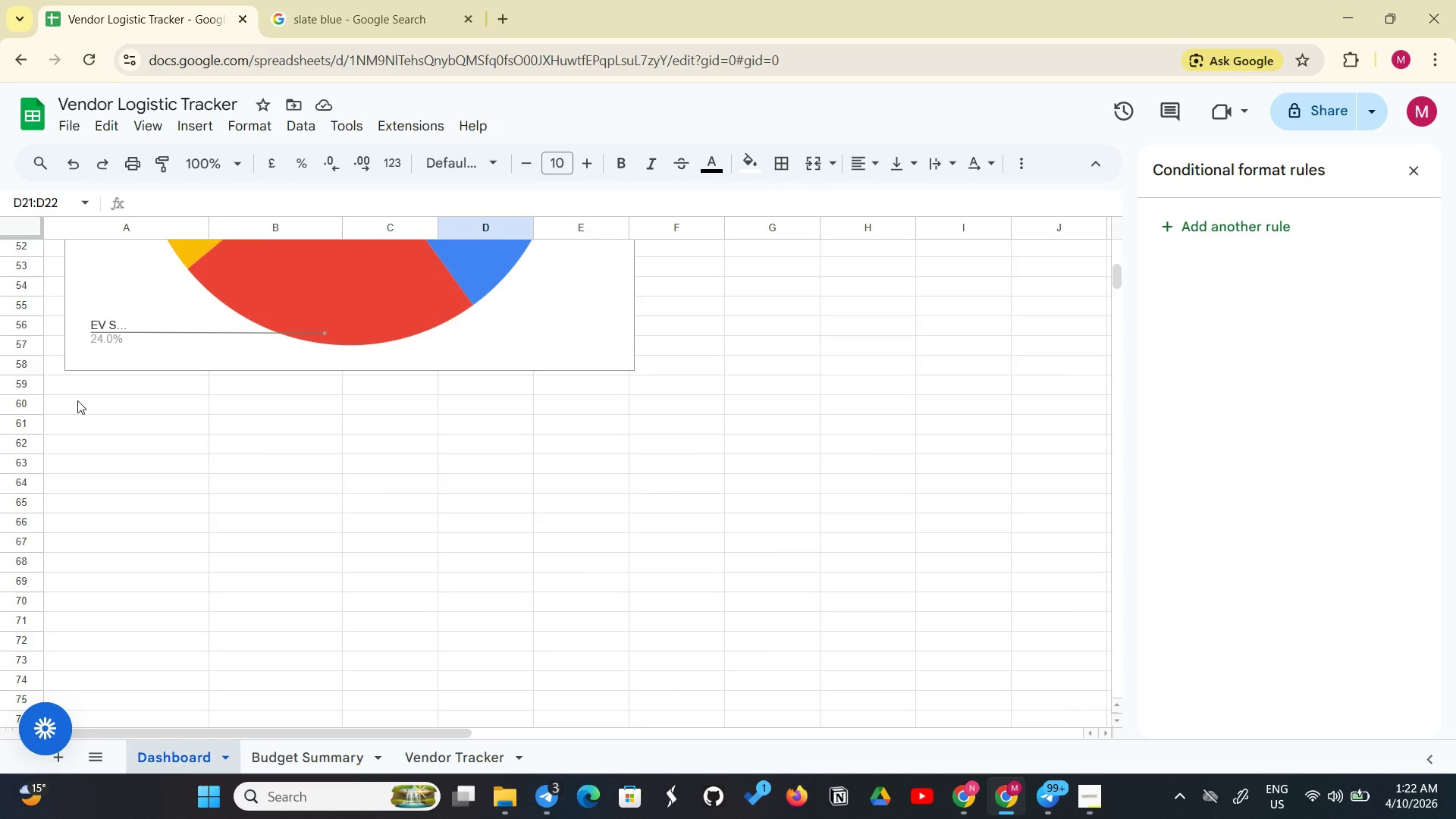 
left_click([77, 400])
 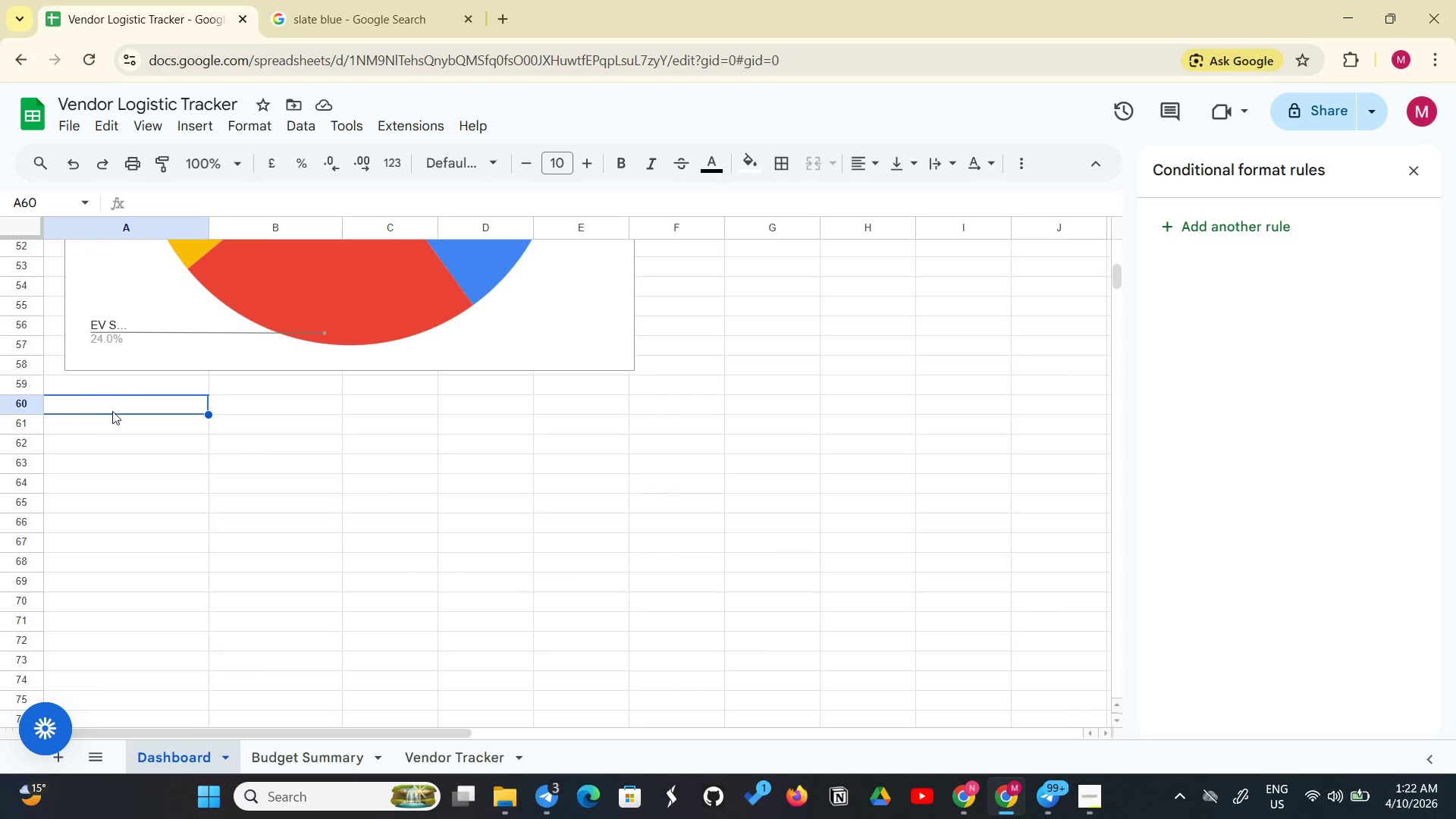 
left_click([113, 411])
 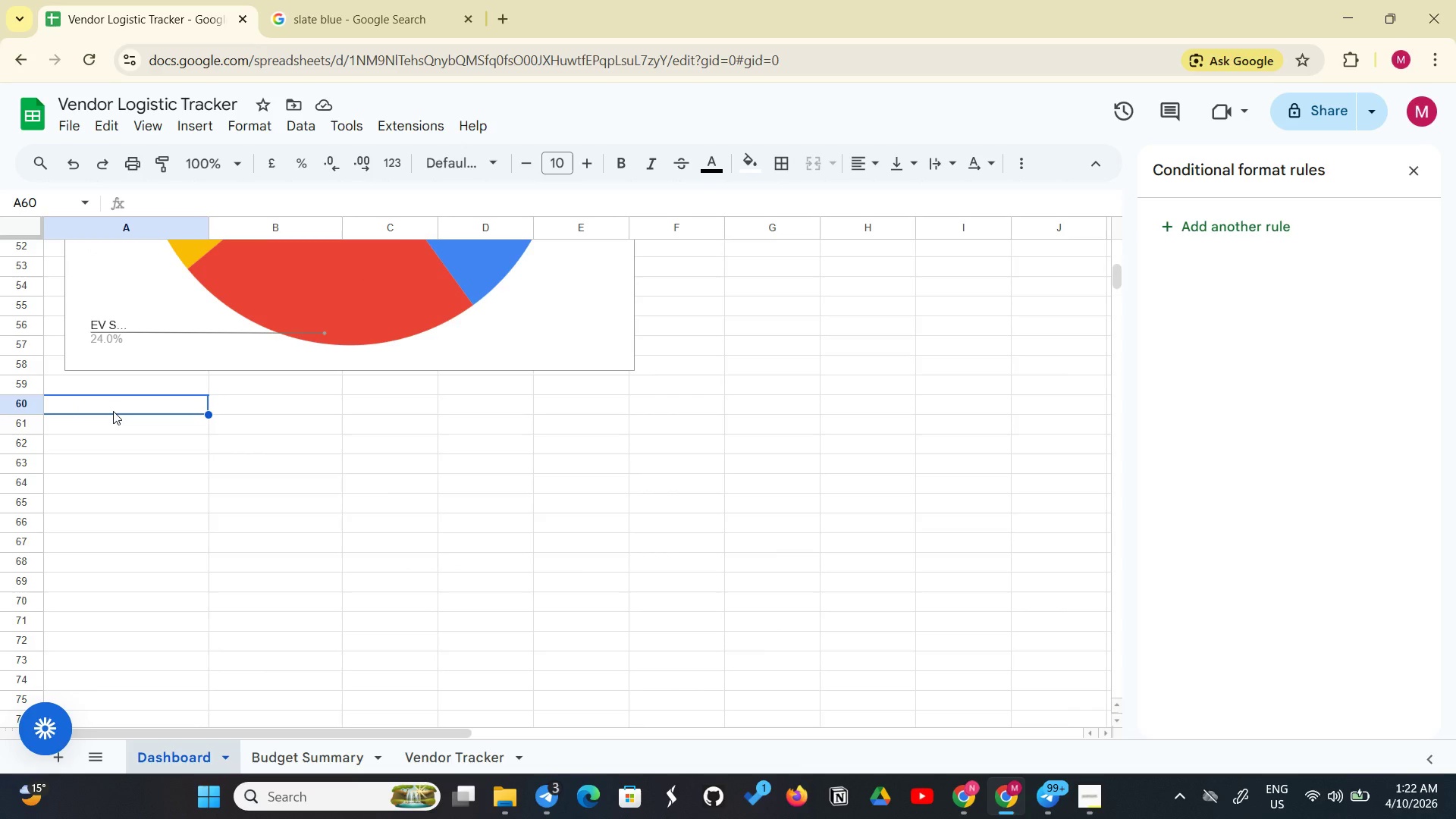 
wait(7.22)
 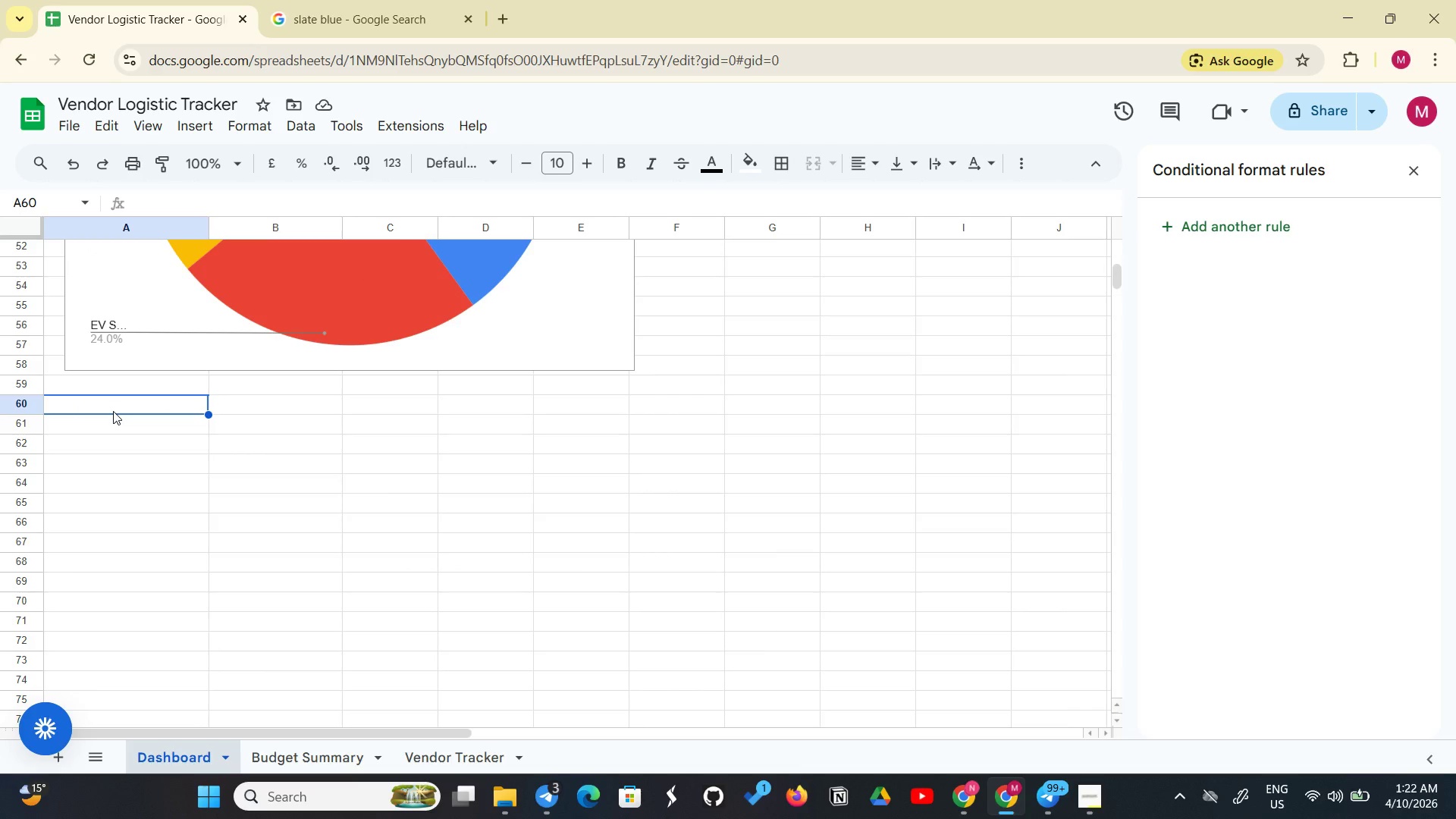 
type(Green SCo)
key(Backspace)
key(Backspace)
type(cores byV)
key(Backspace)
type( Vendor)
 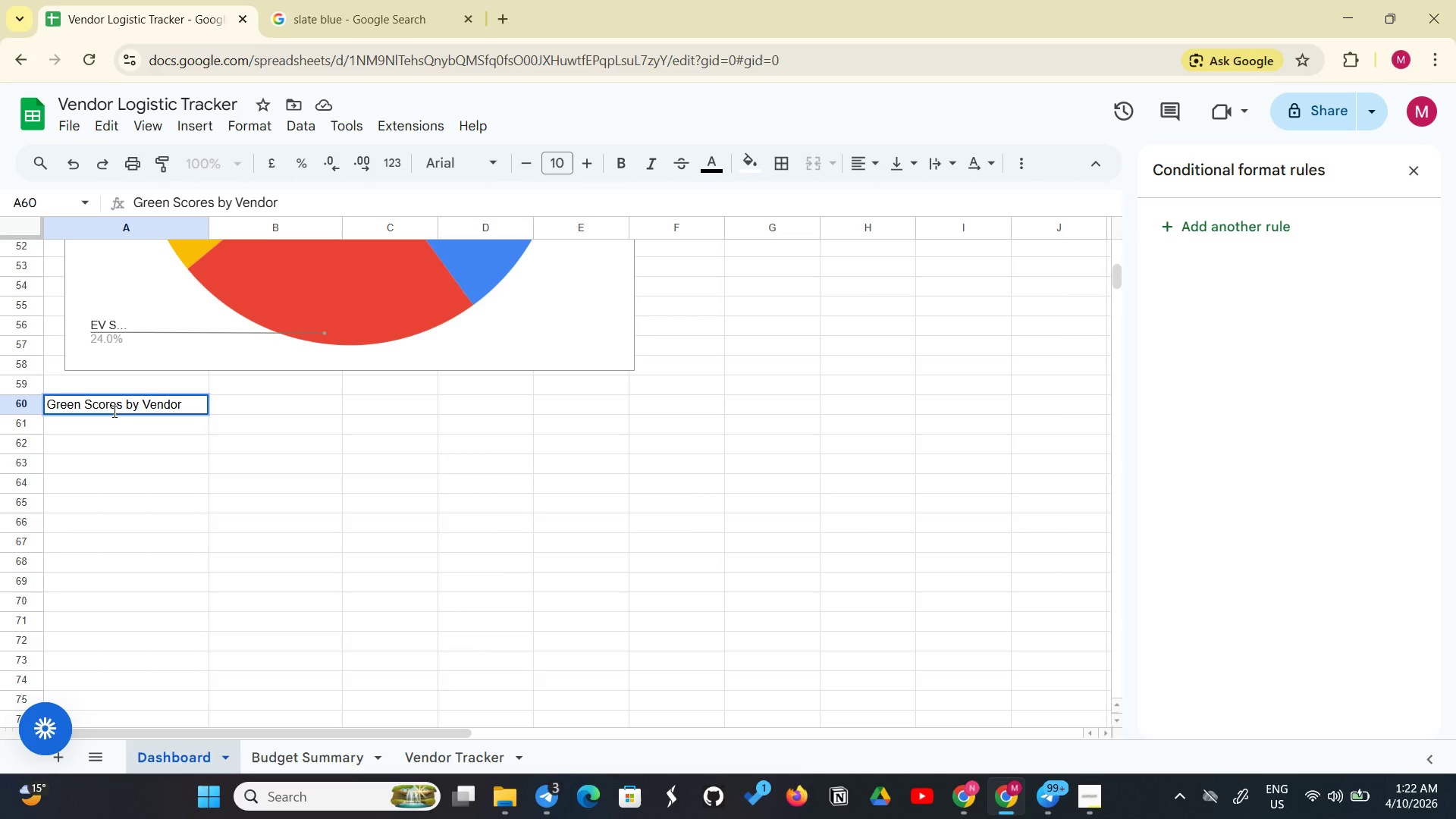 
wait(11.34)
 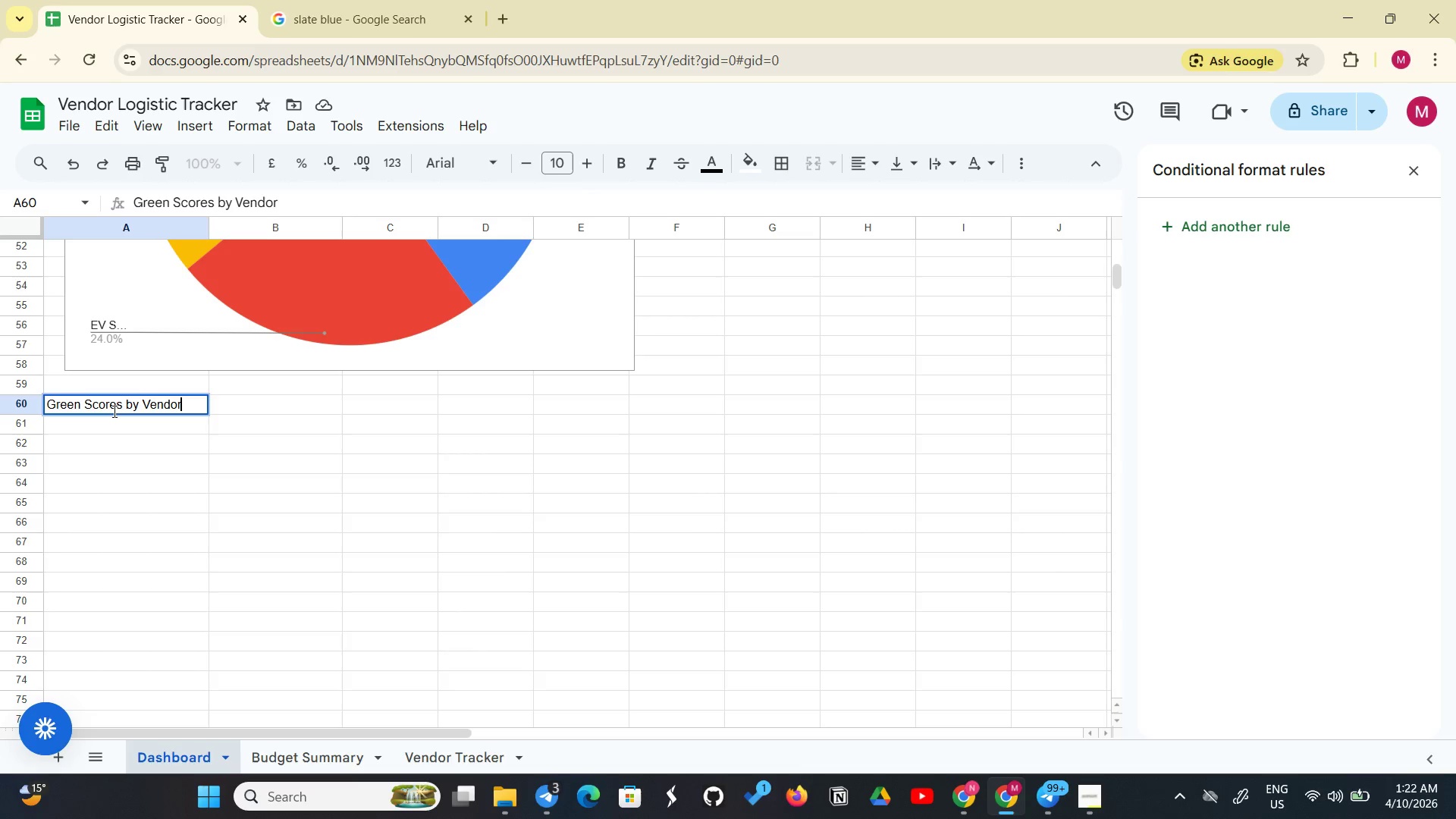 
left_click([90, 425])
 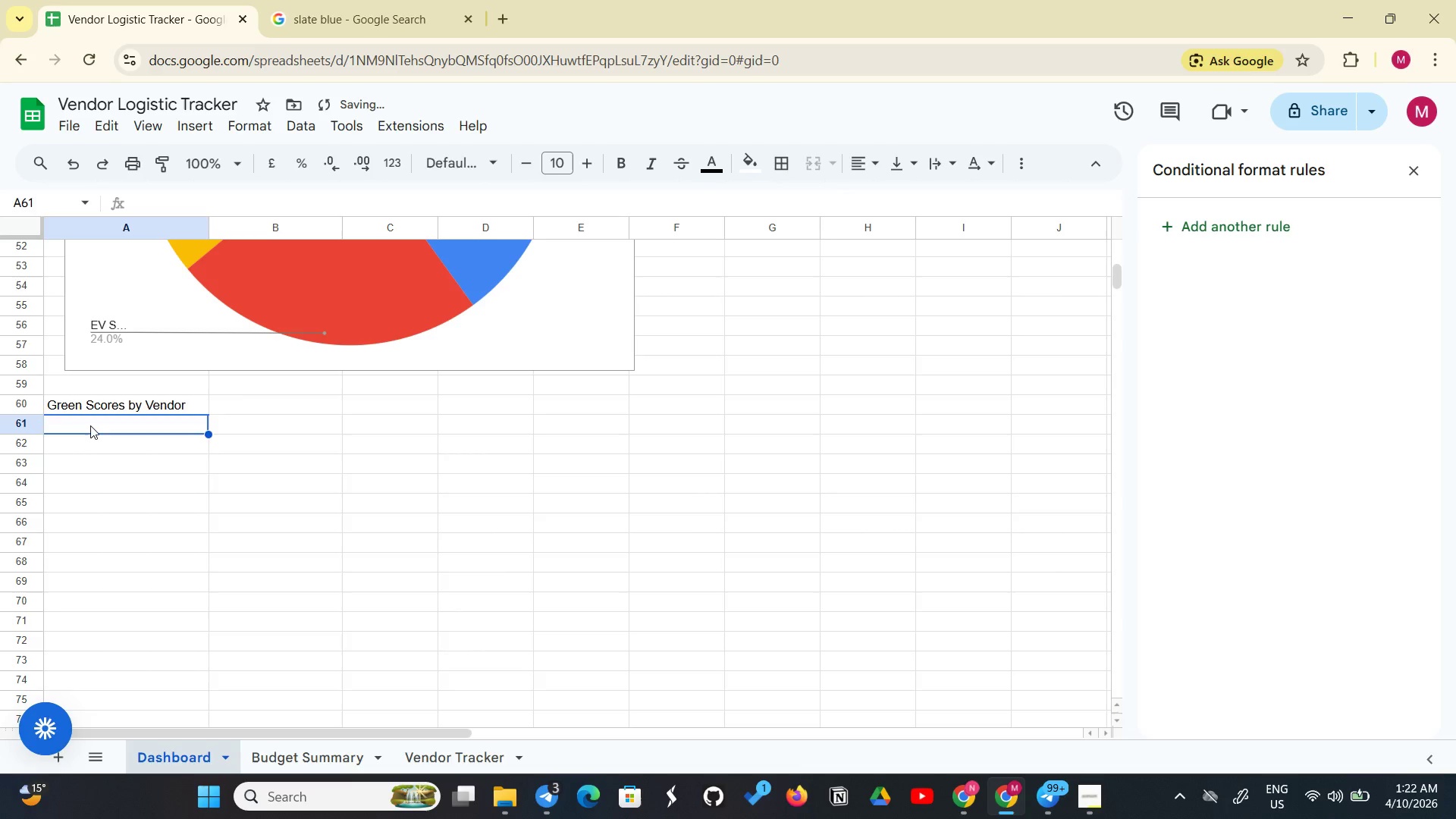 
type(=SORT('Vendor t)
key(Backspace)
type(tracker'!B2)
 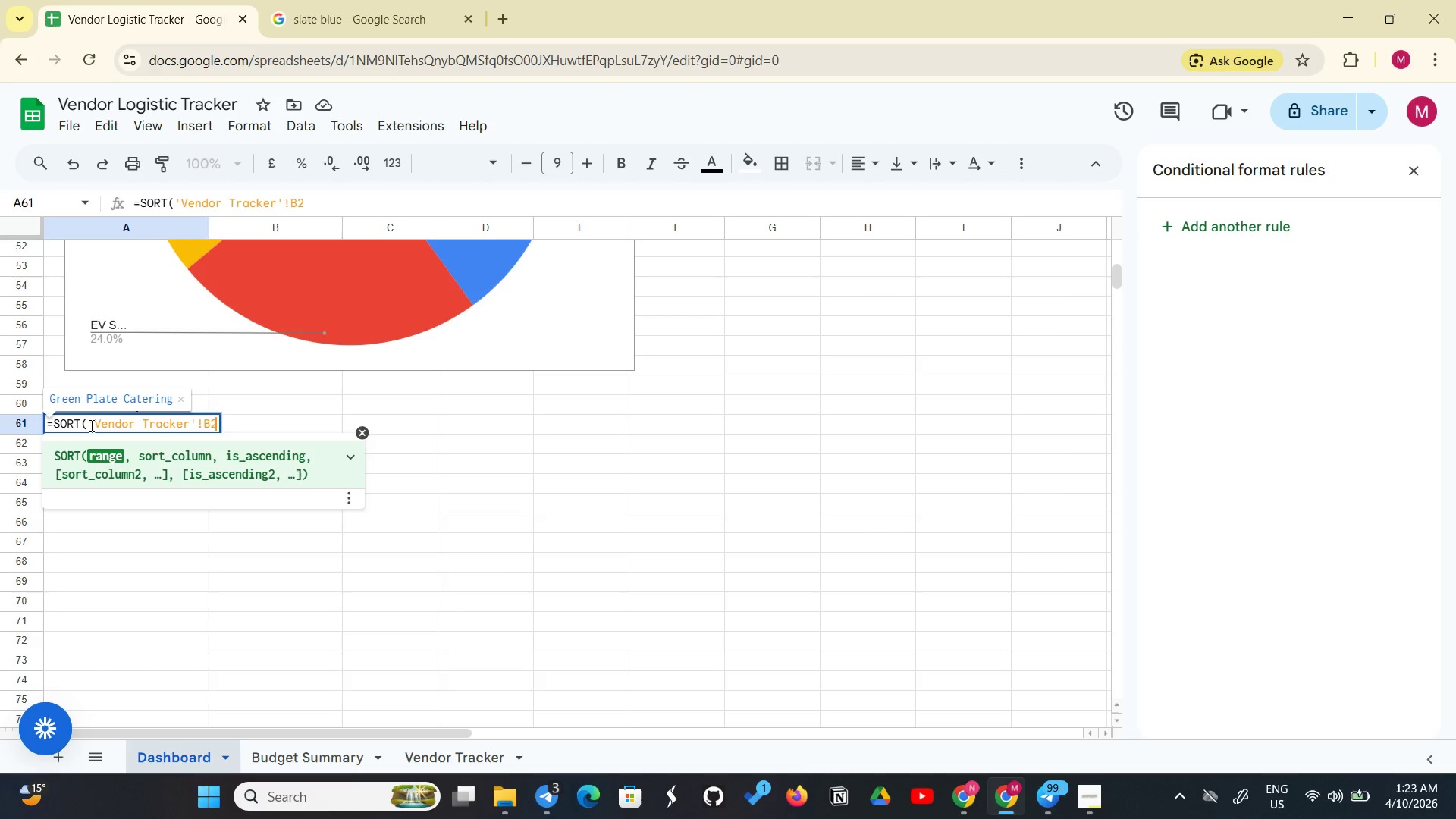 
type(:I18)
 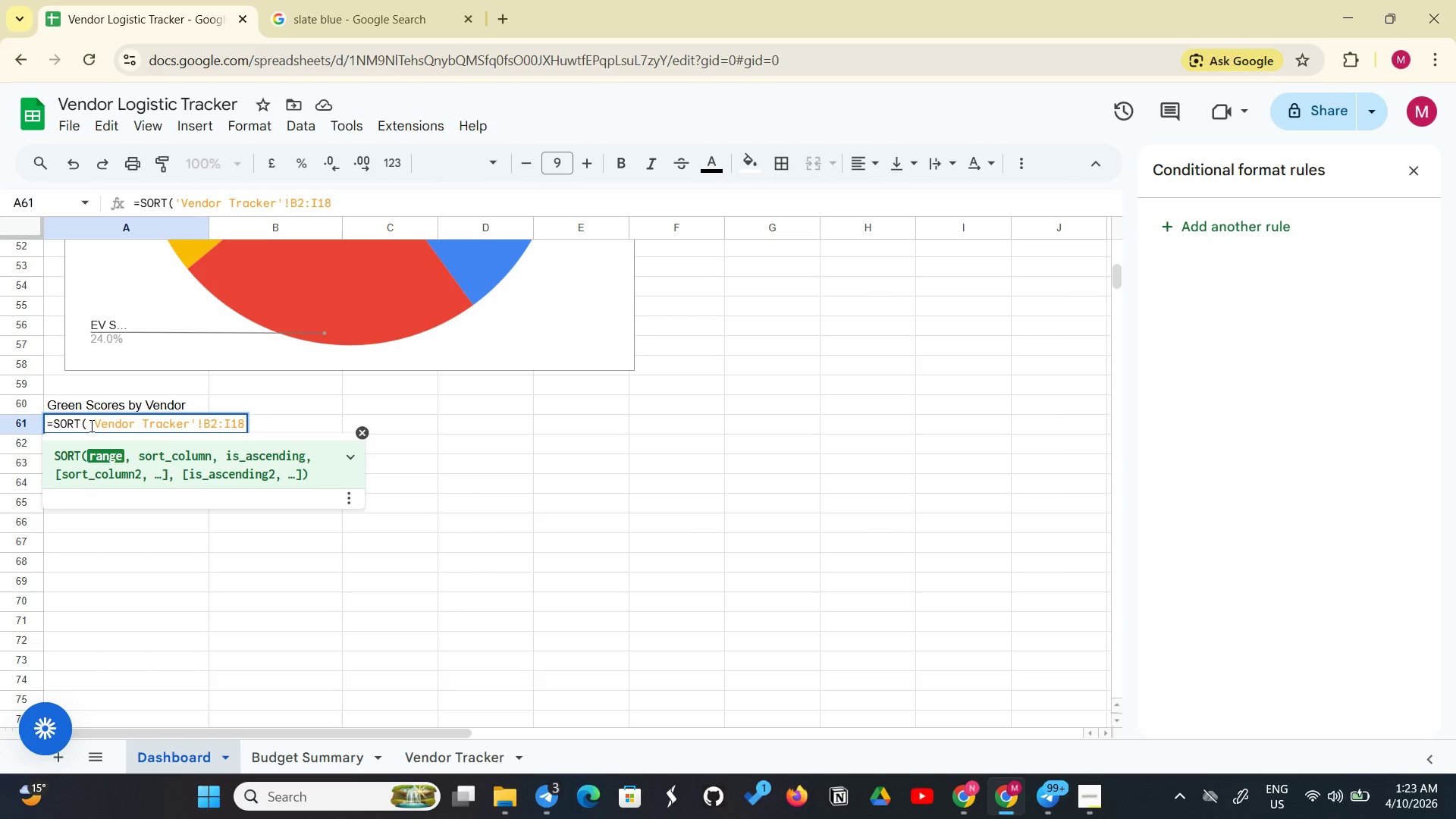 
type(, 9, FALSE))
 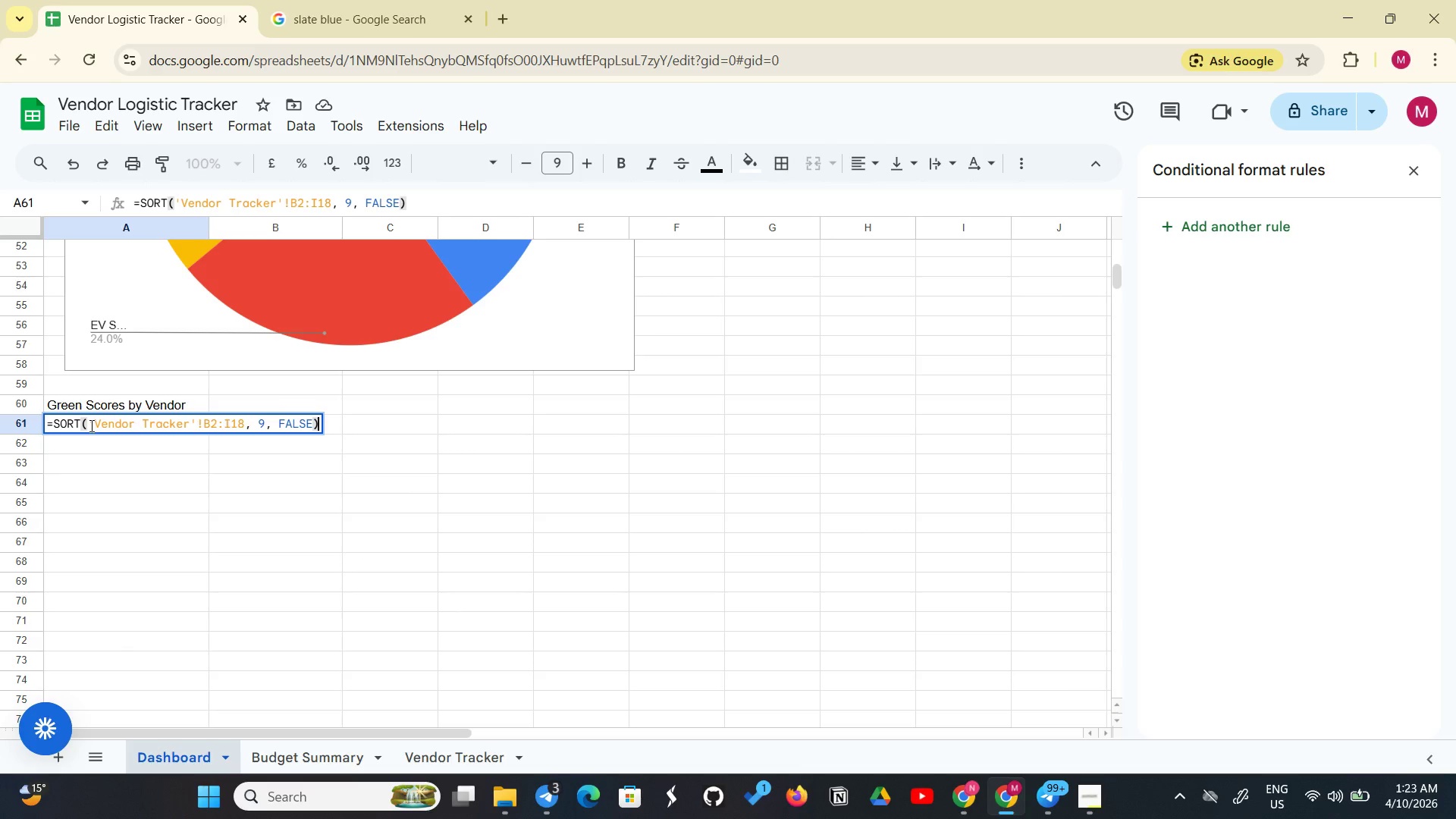 
key(Enter)
 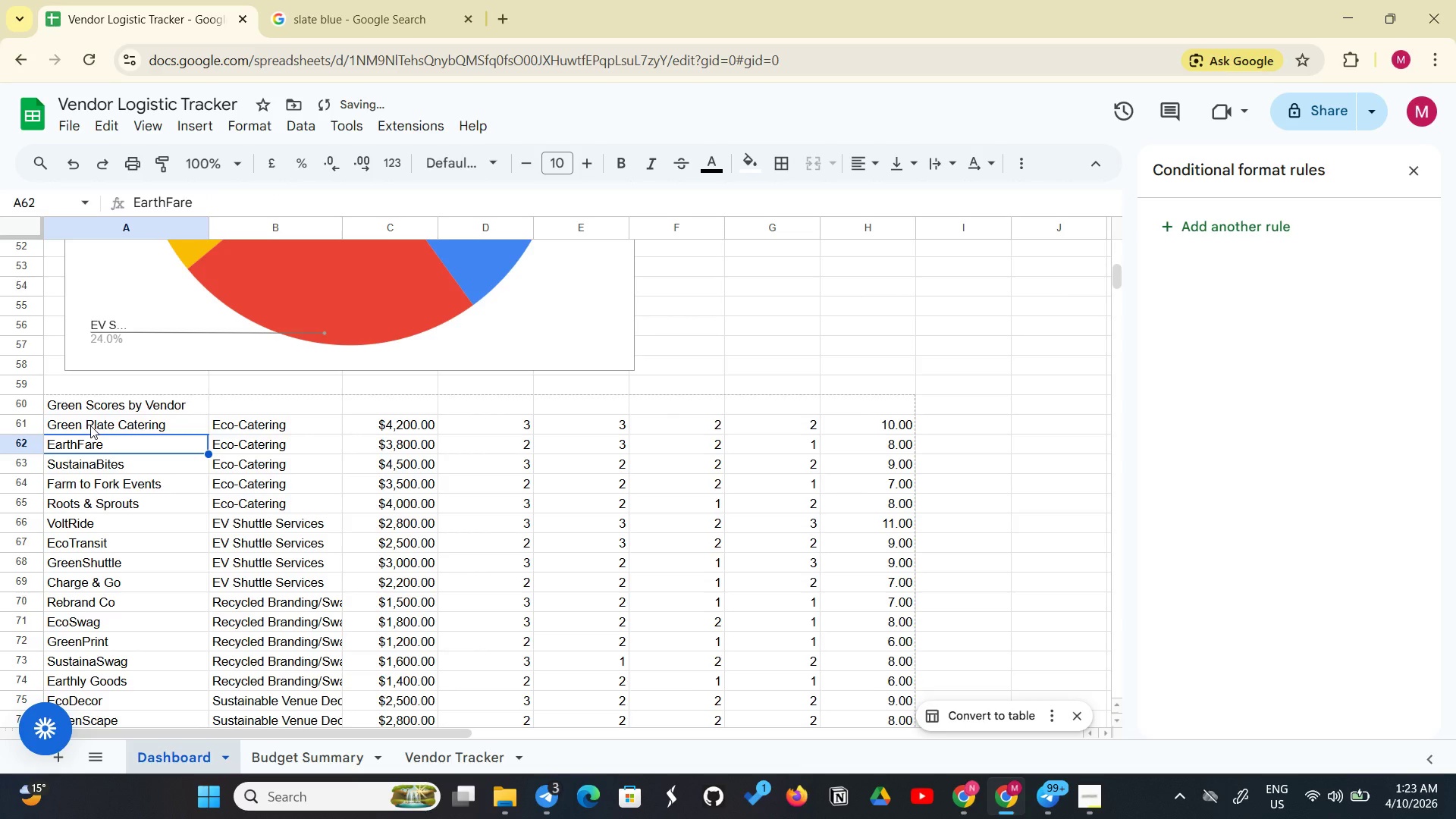 
scroll: coordinate [115, 547], scroll_direction: down, amount: 3.0
 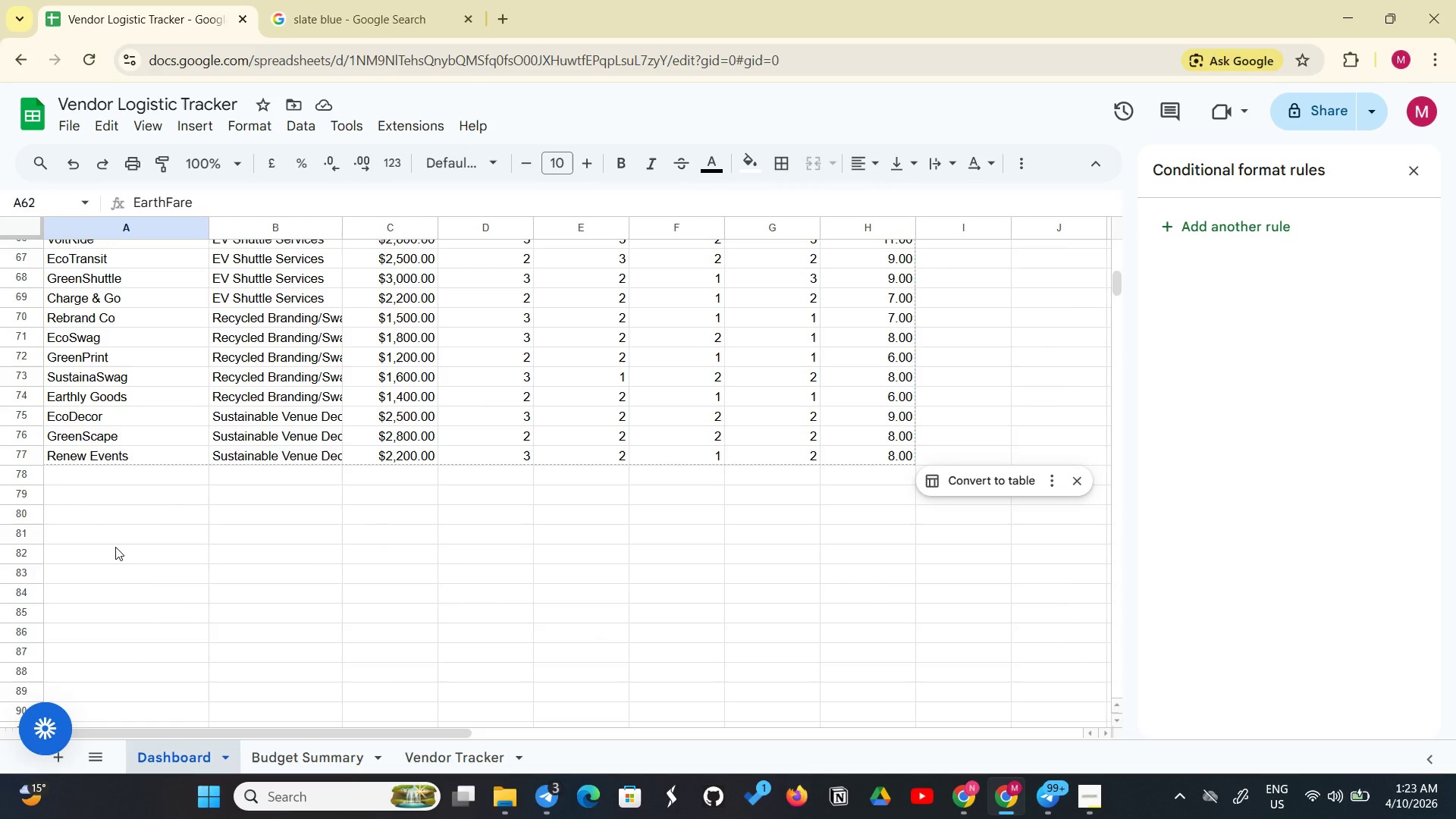 
wait(25.69)
 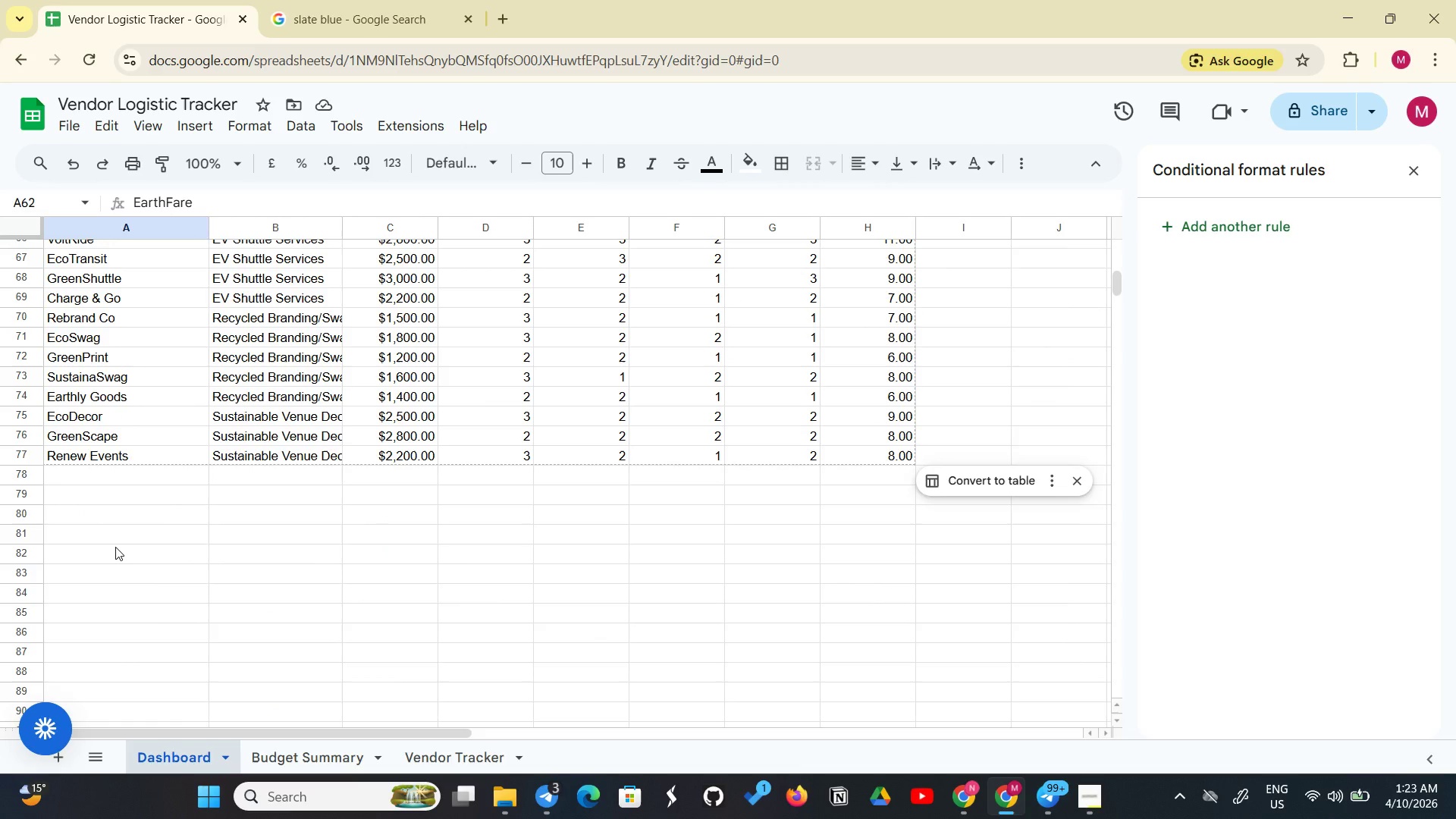 
scroll: coordinate [115, 547], scroll_direction: up, amount: 2.0
 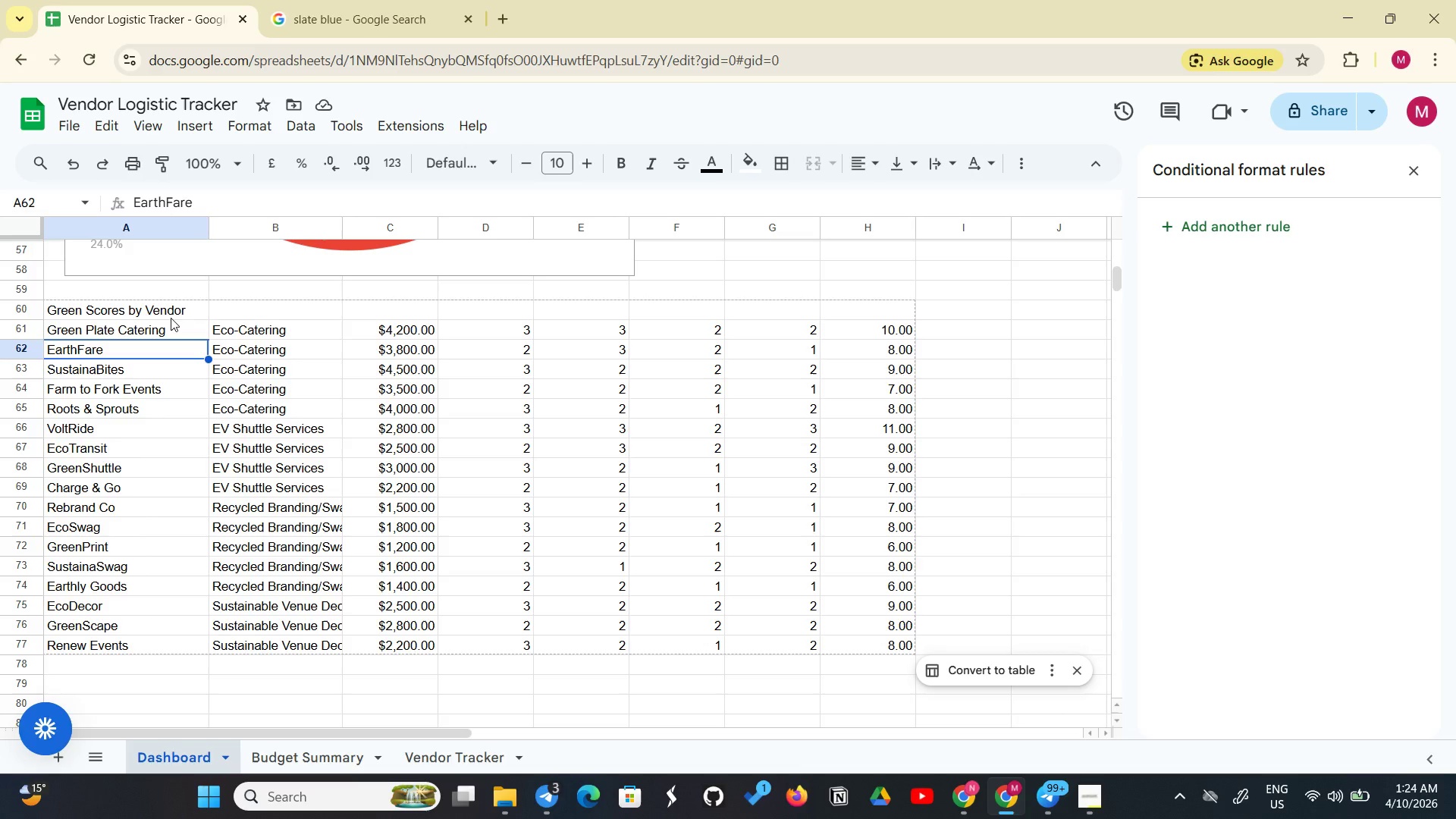 
wait(25.68)
 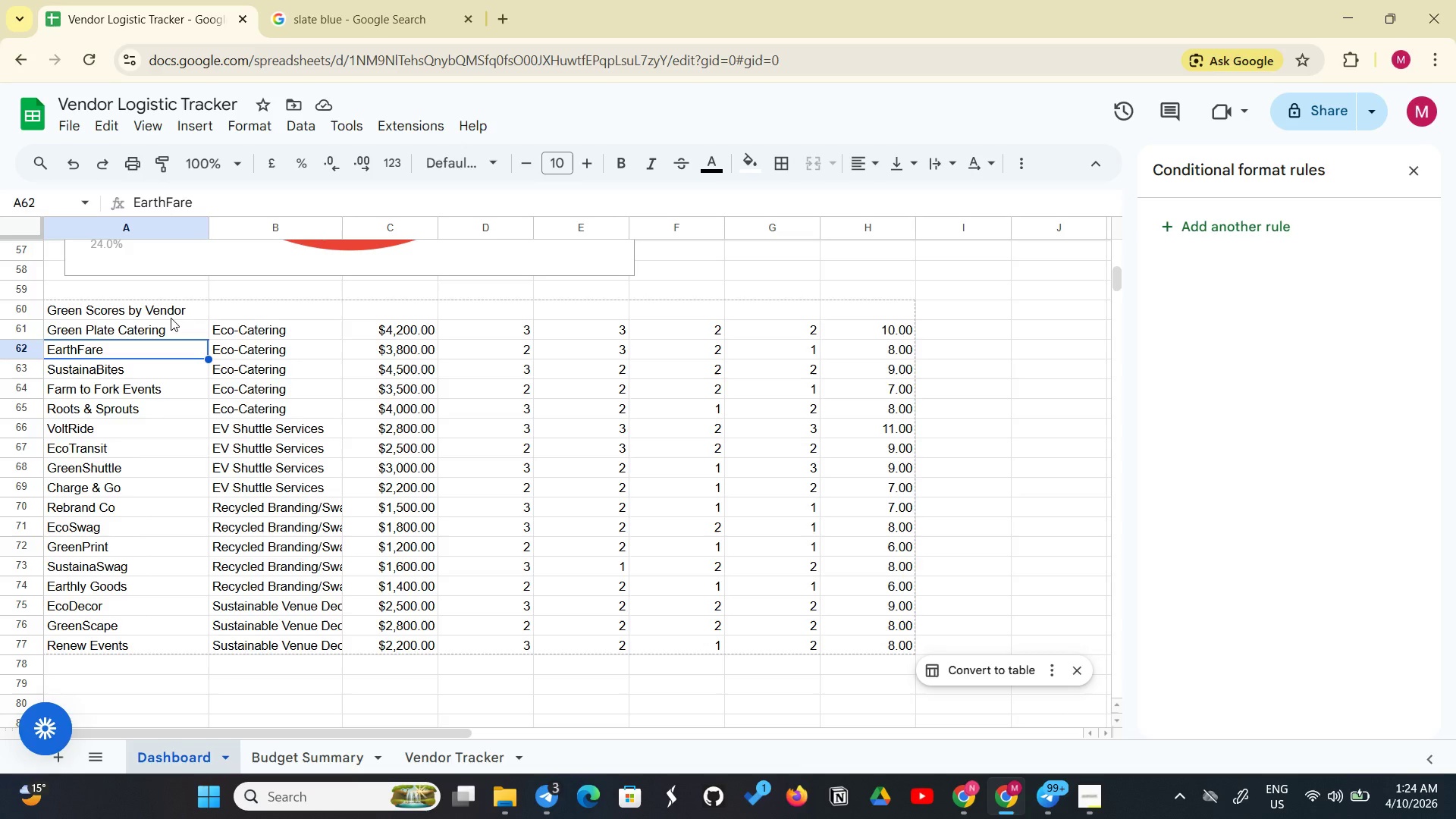 
left_click([153, 325])
 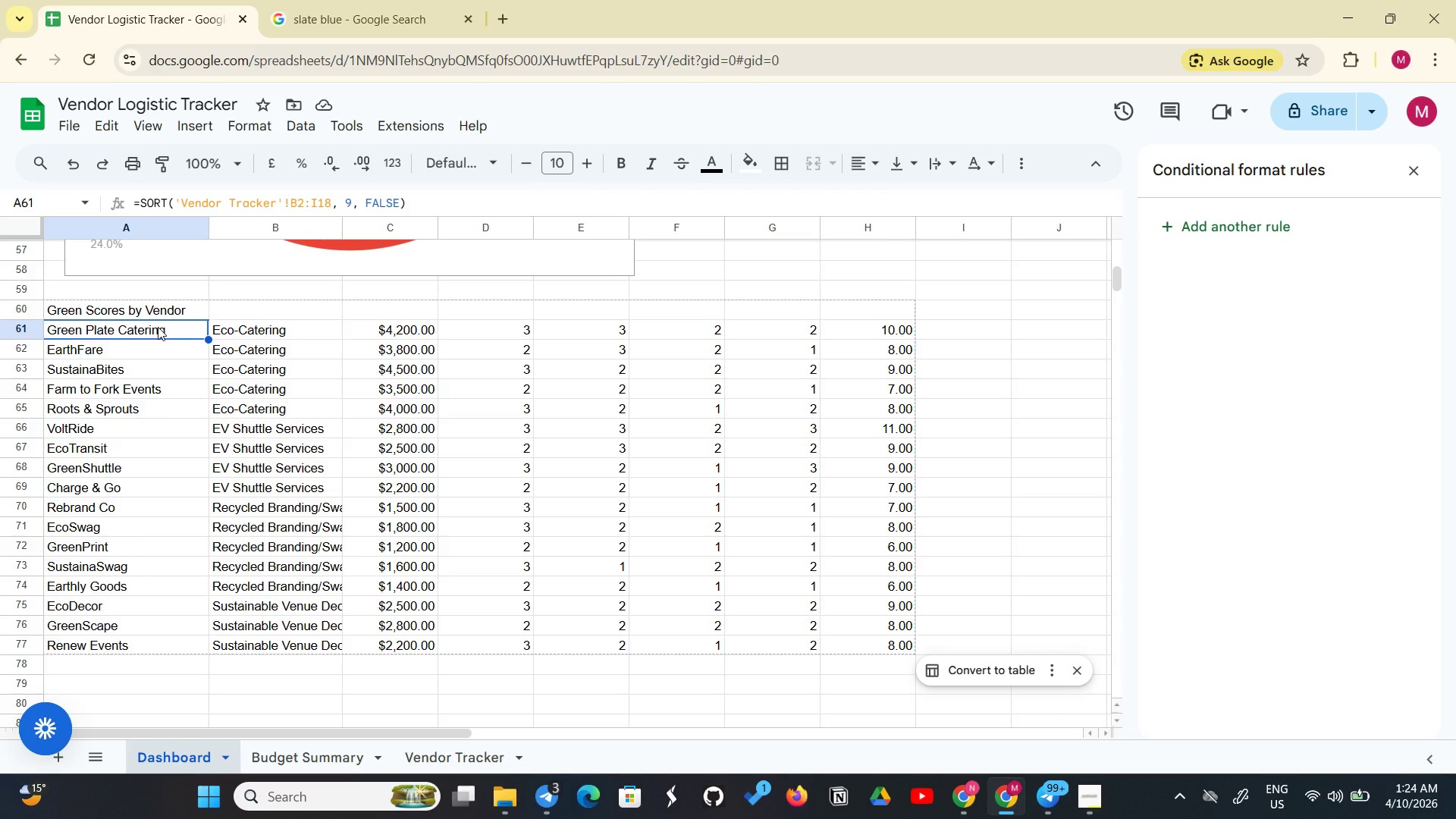 
left_click_drag(start_coordinate=[158, 327], to_coordinate=[876, 640])
 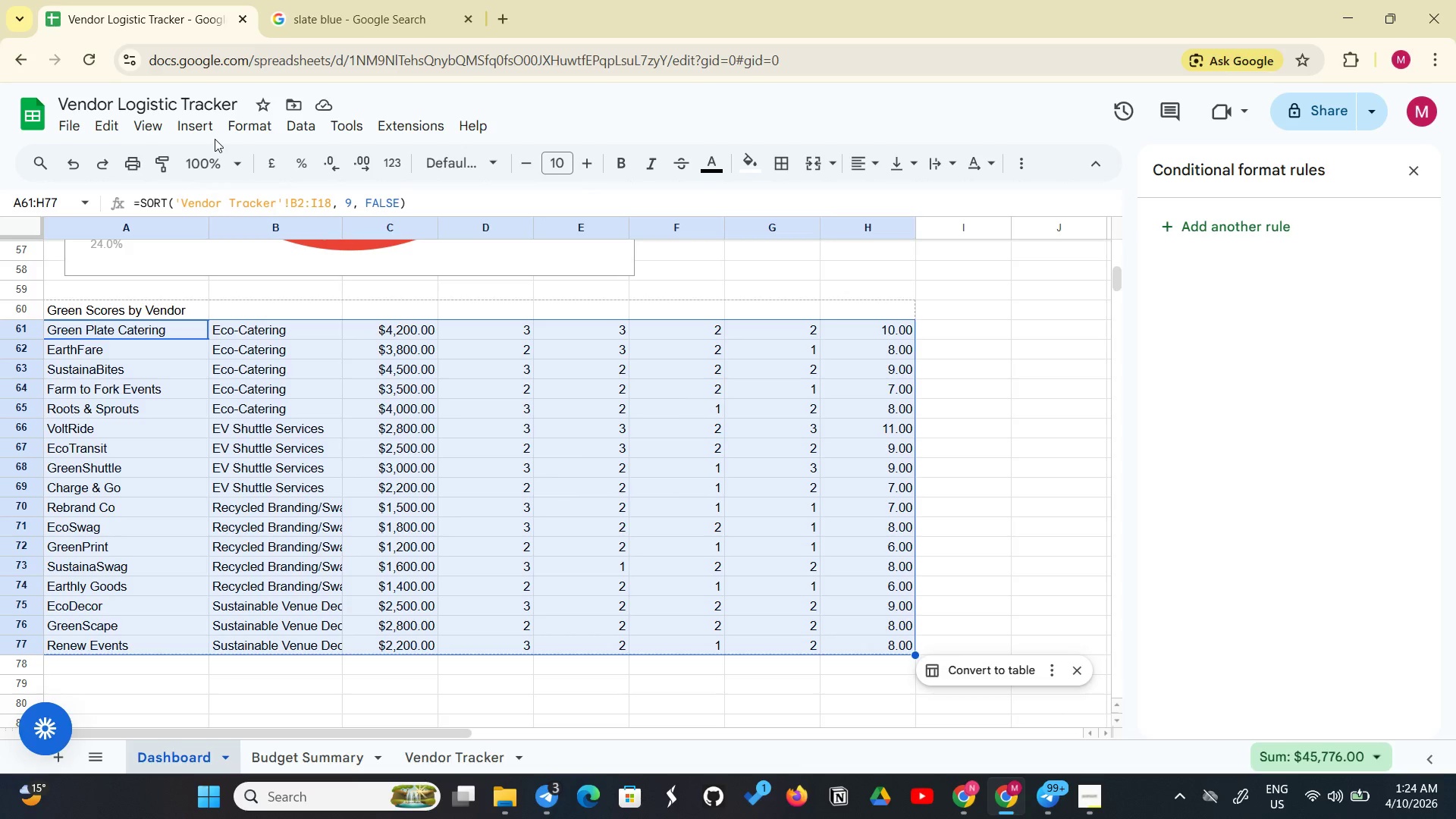 
left_click([189, 118])
 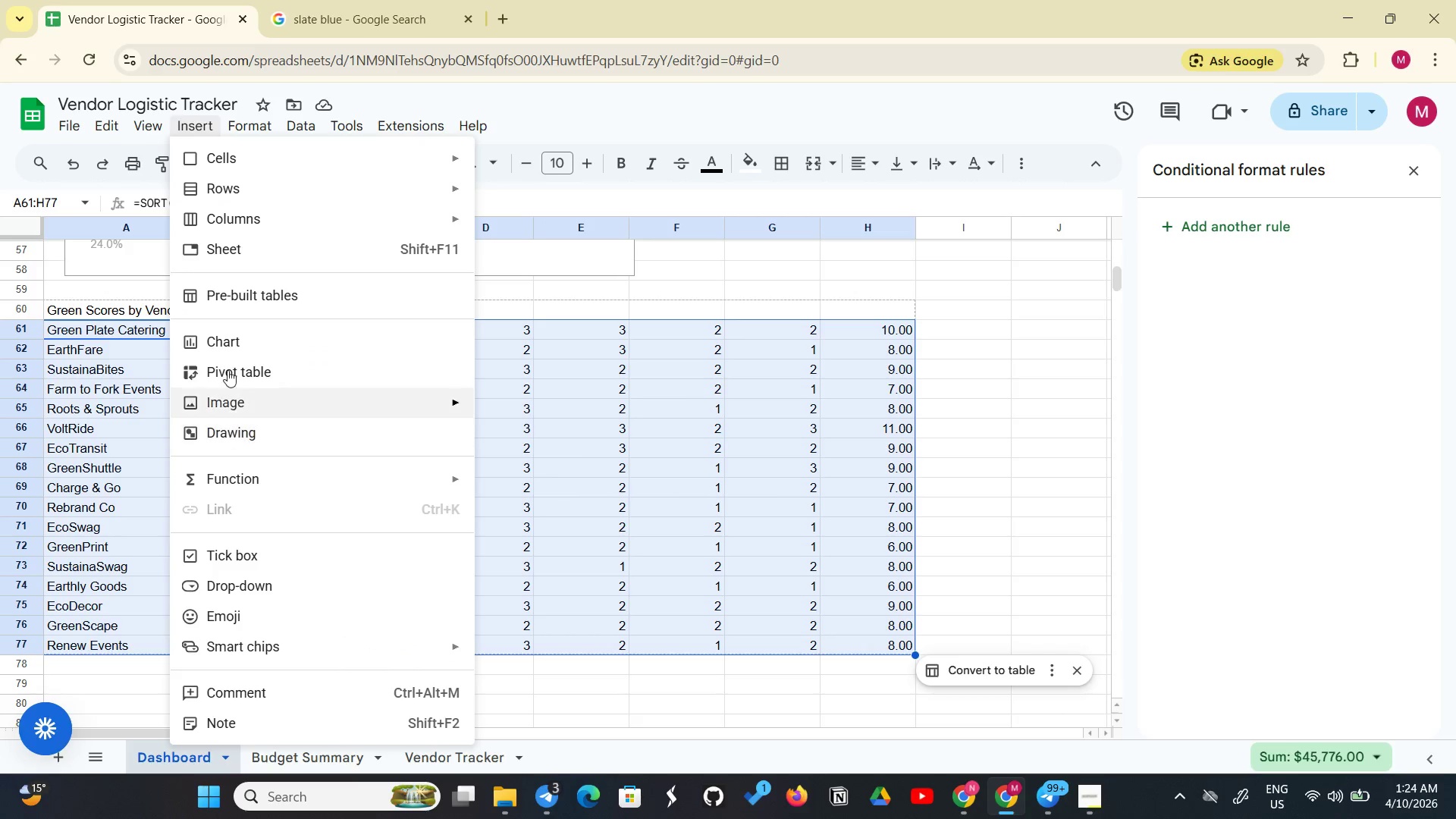 
left_click([228, 337])
 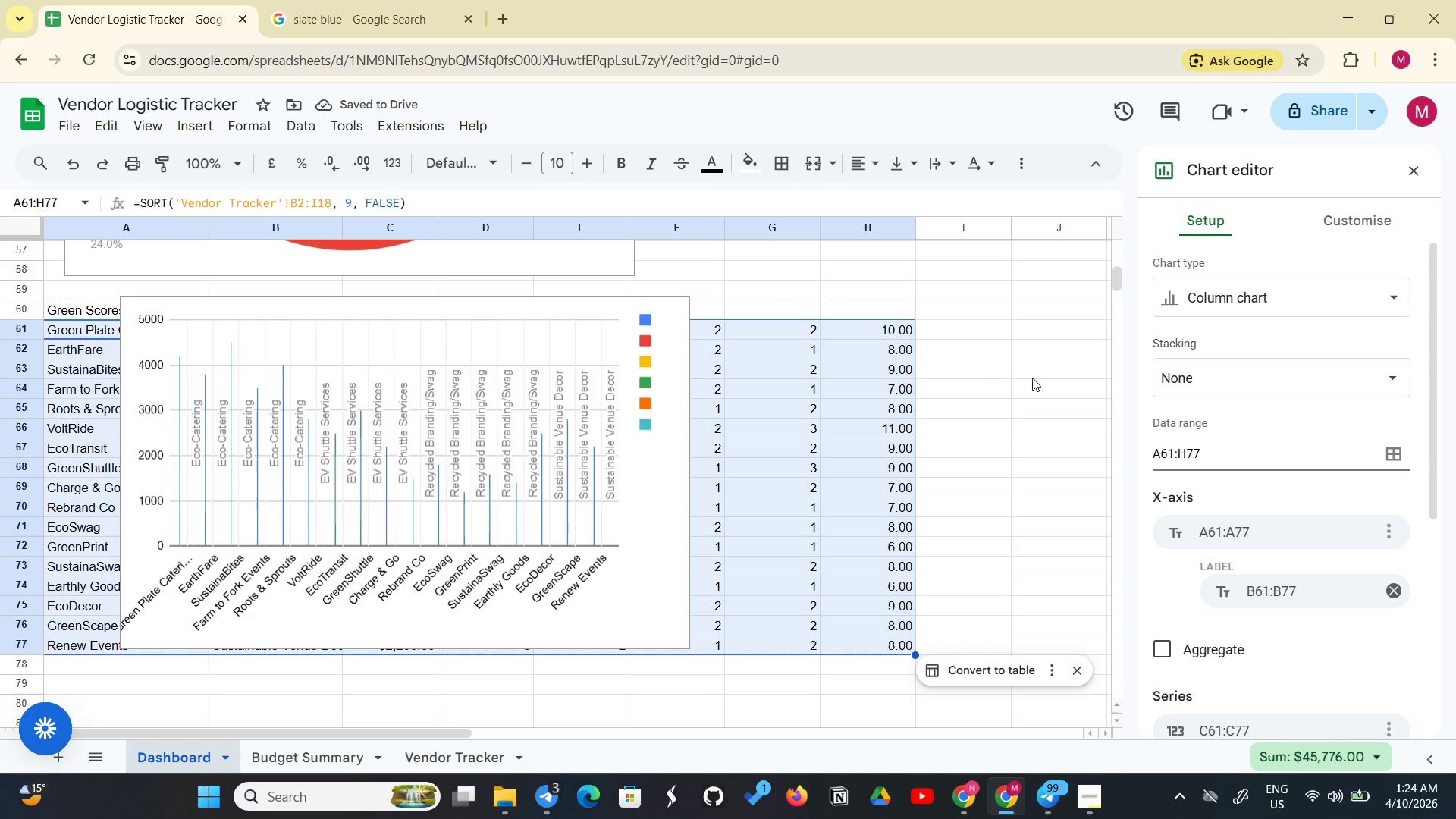 
left_click([1241, 289])
 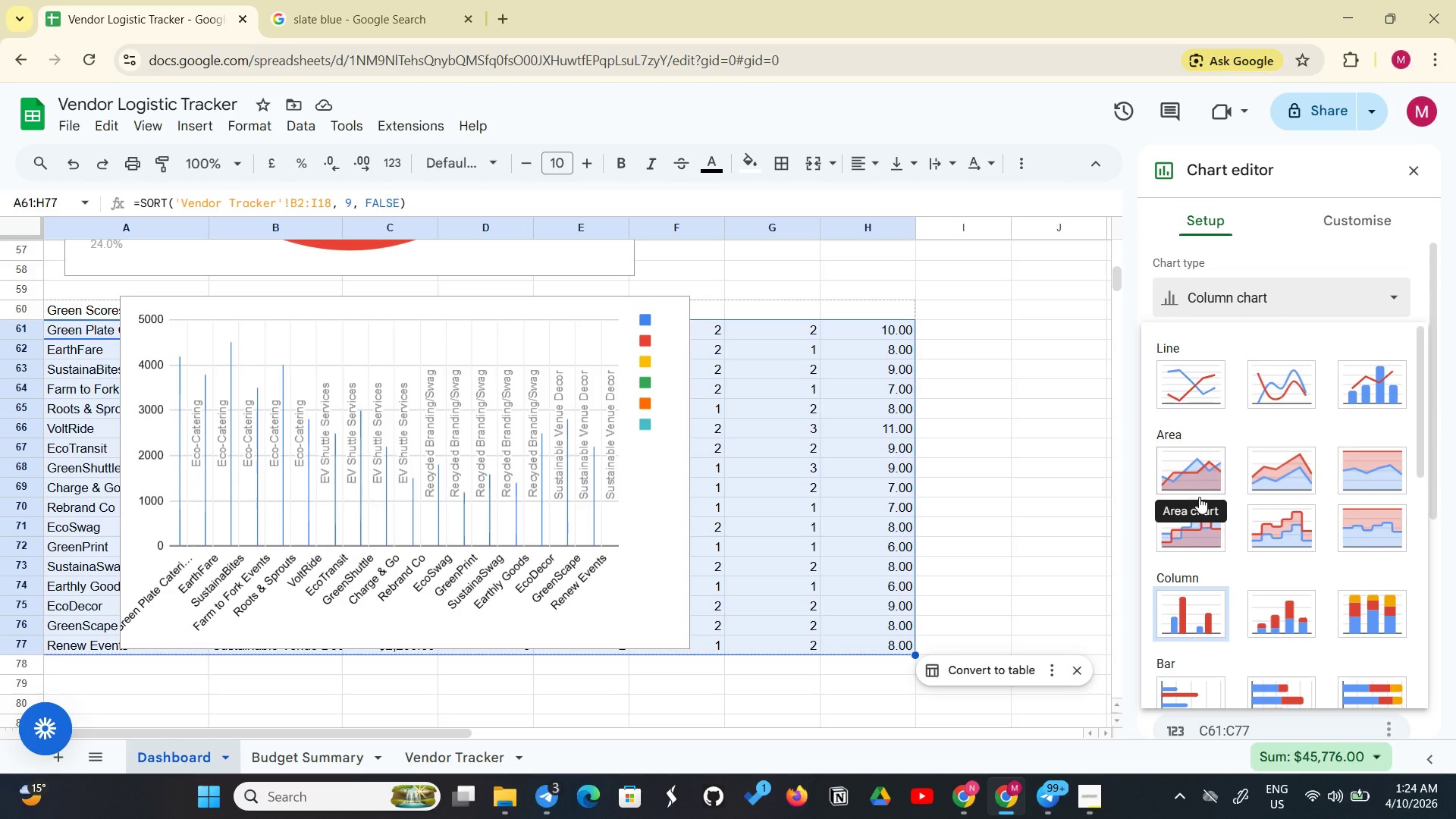 
wait(5.34)
 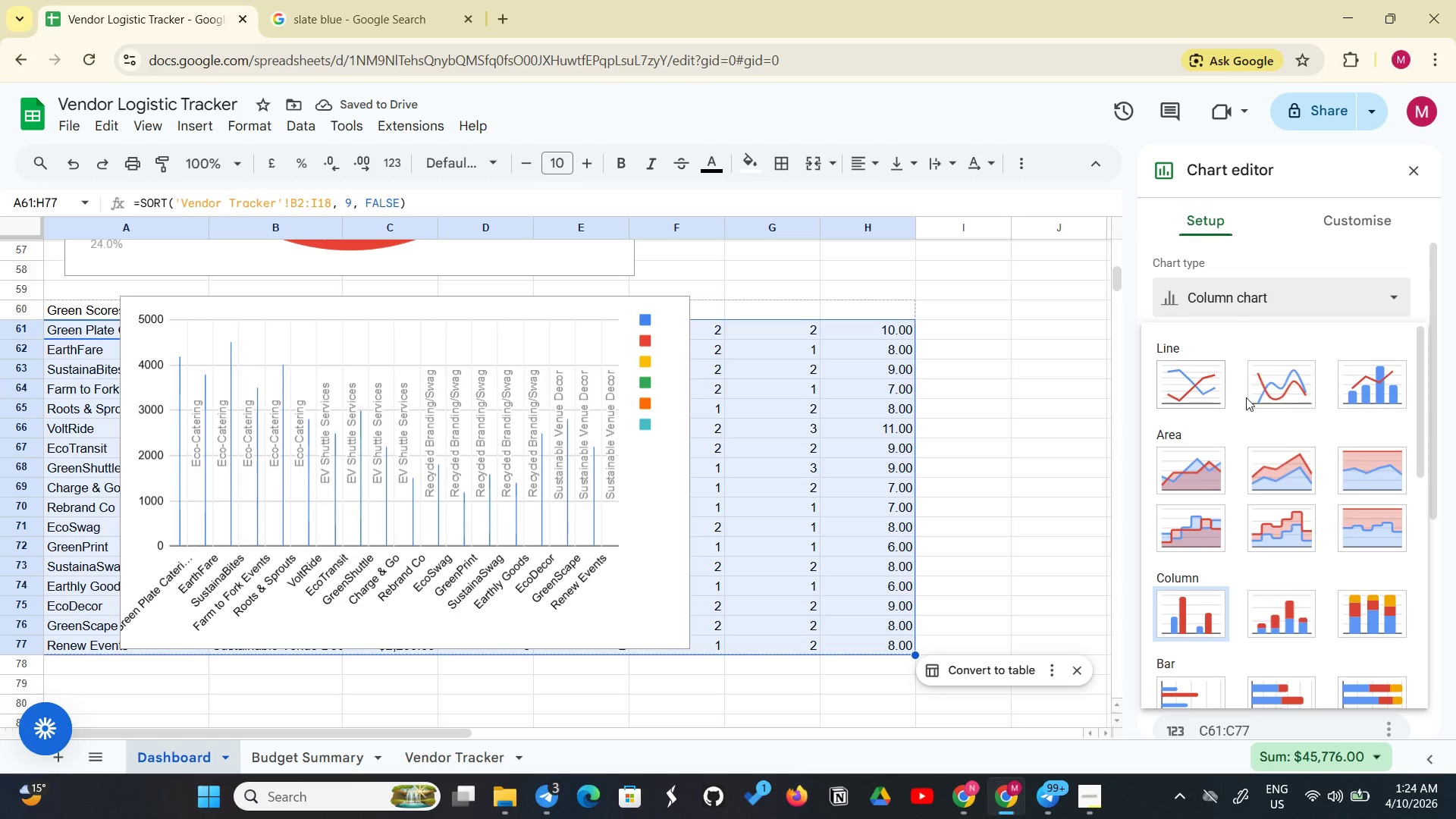 
scroll: coordinate [1190, 610], scroll_direction: down, amount: 1.0
 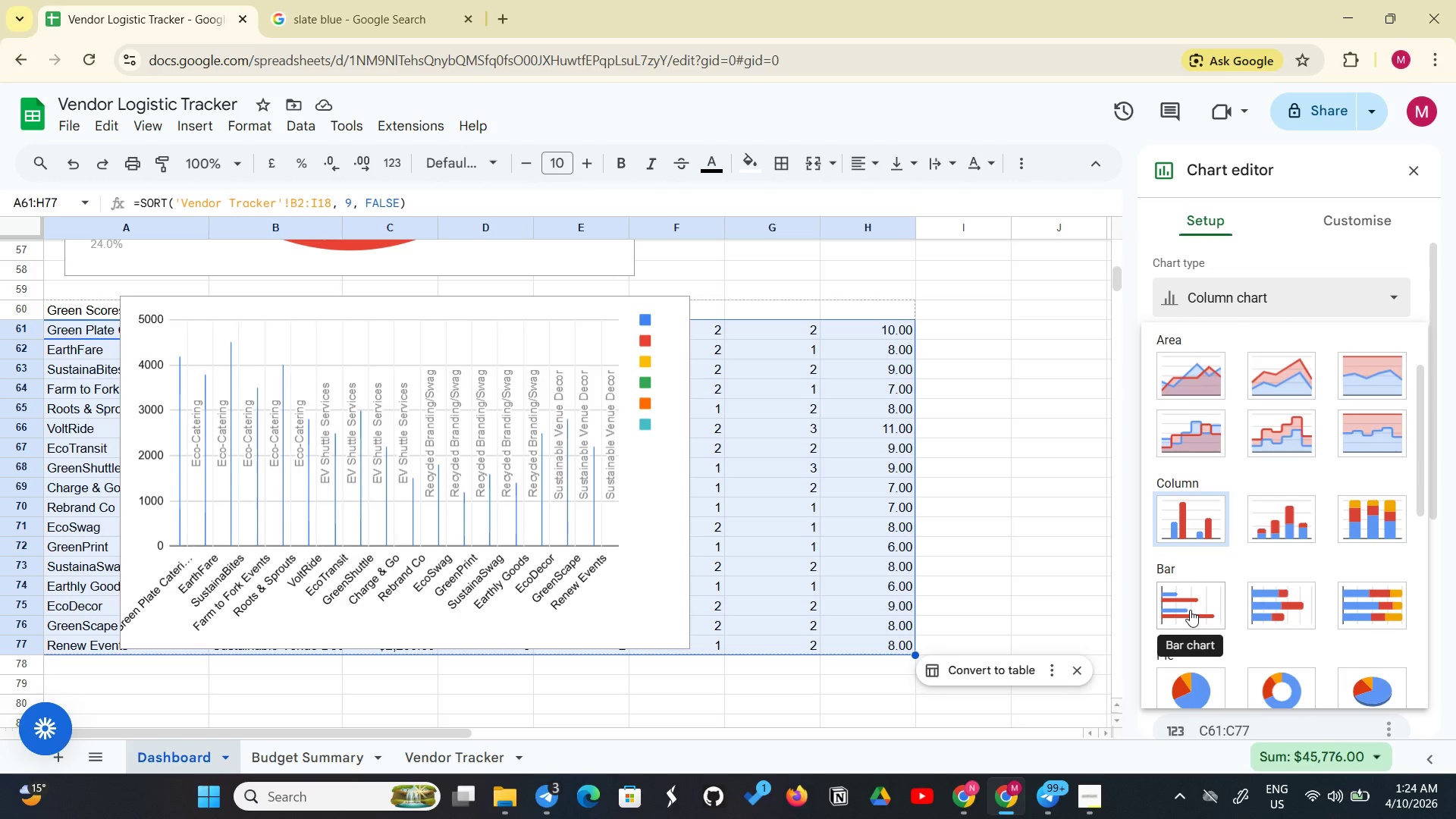 
left_click([1190, 610])
 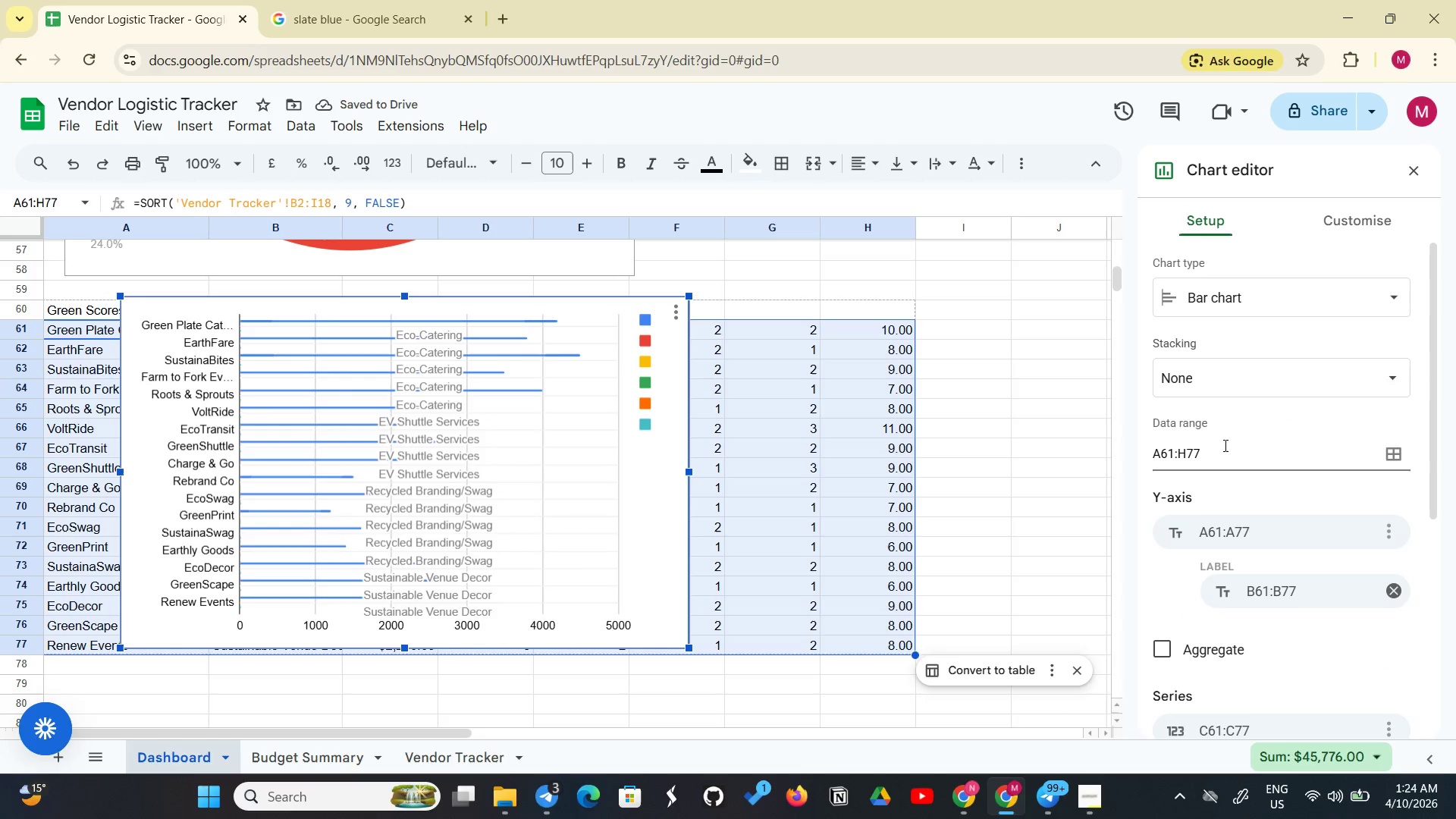 
wait(5.3)
 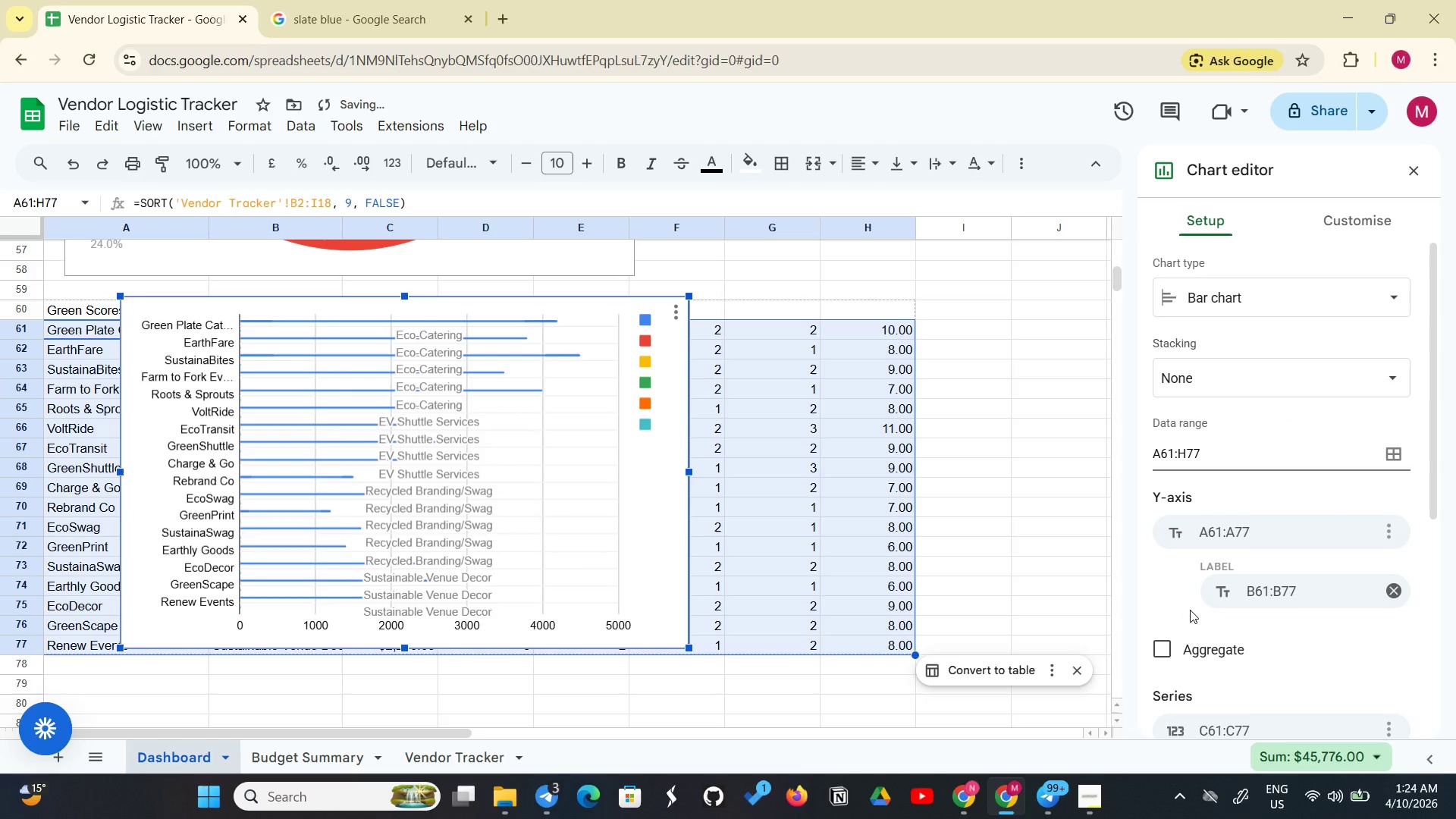 
left_click([1365, 207])
 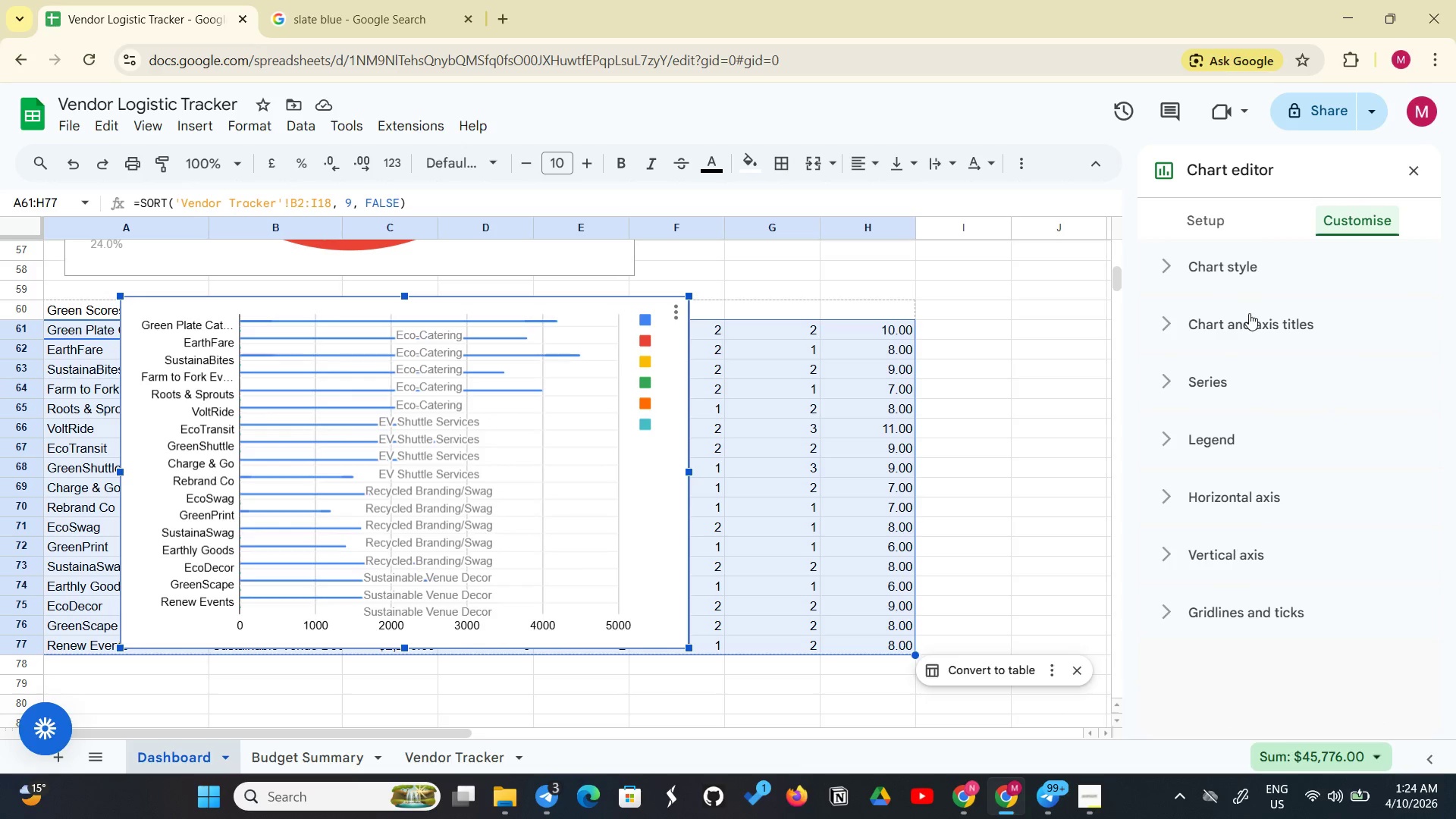 
left_click([1253, 276])
 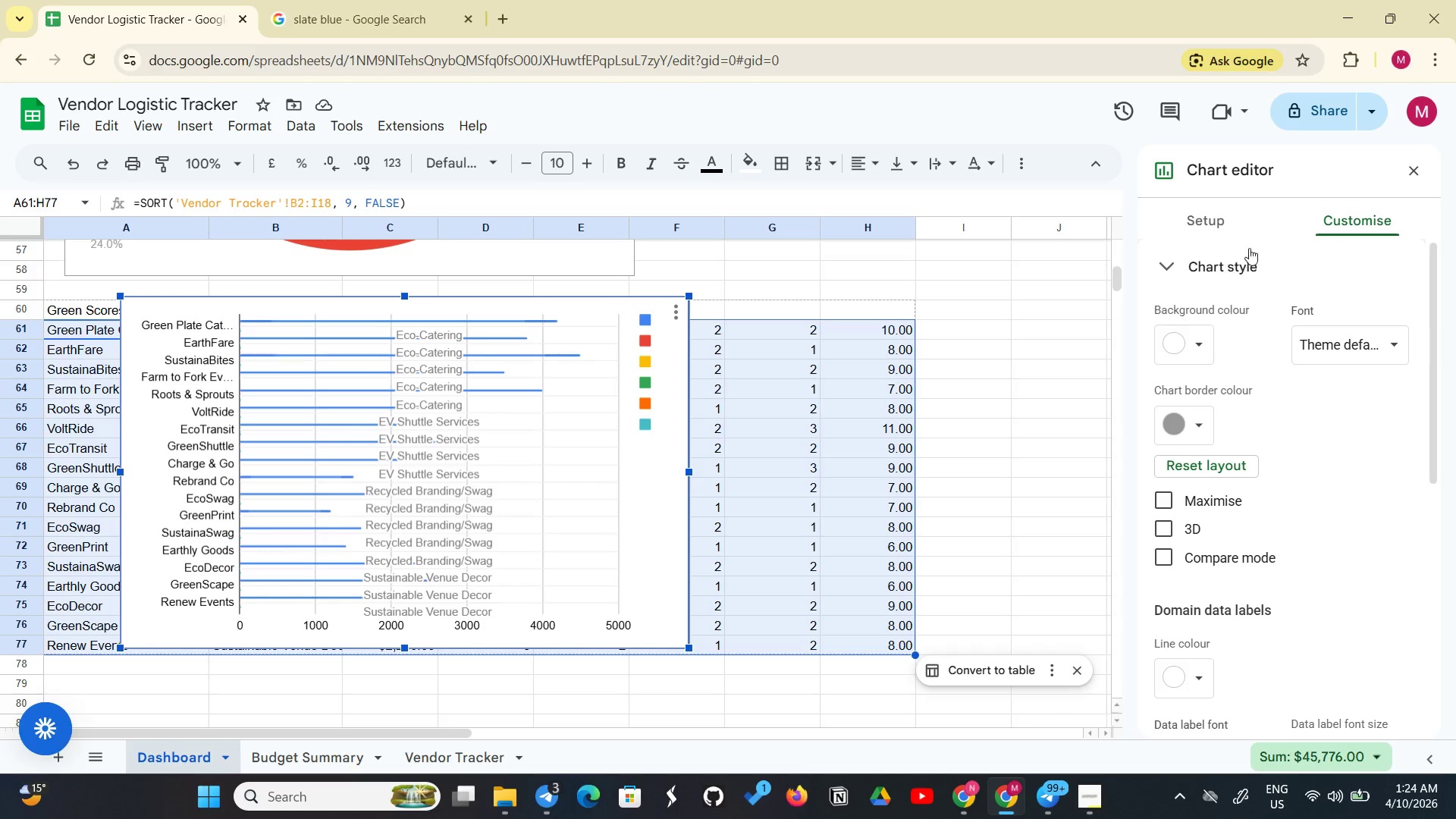 
left_click([1238, 236])
 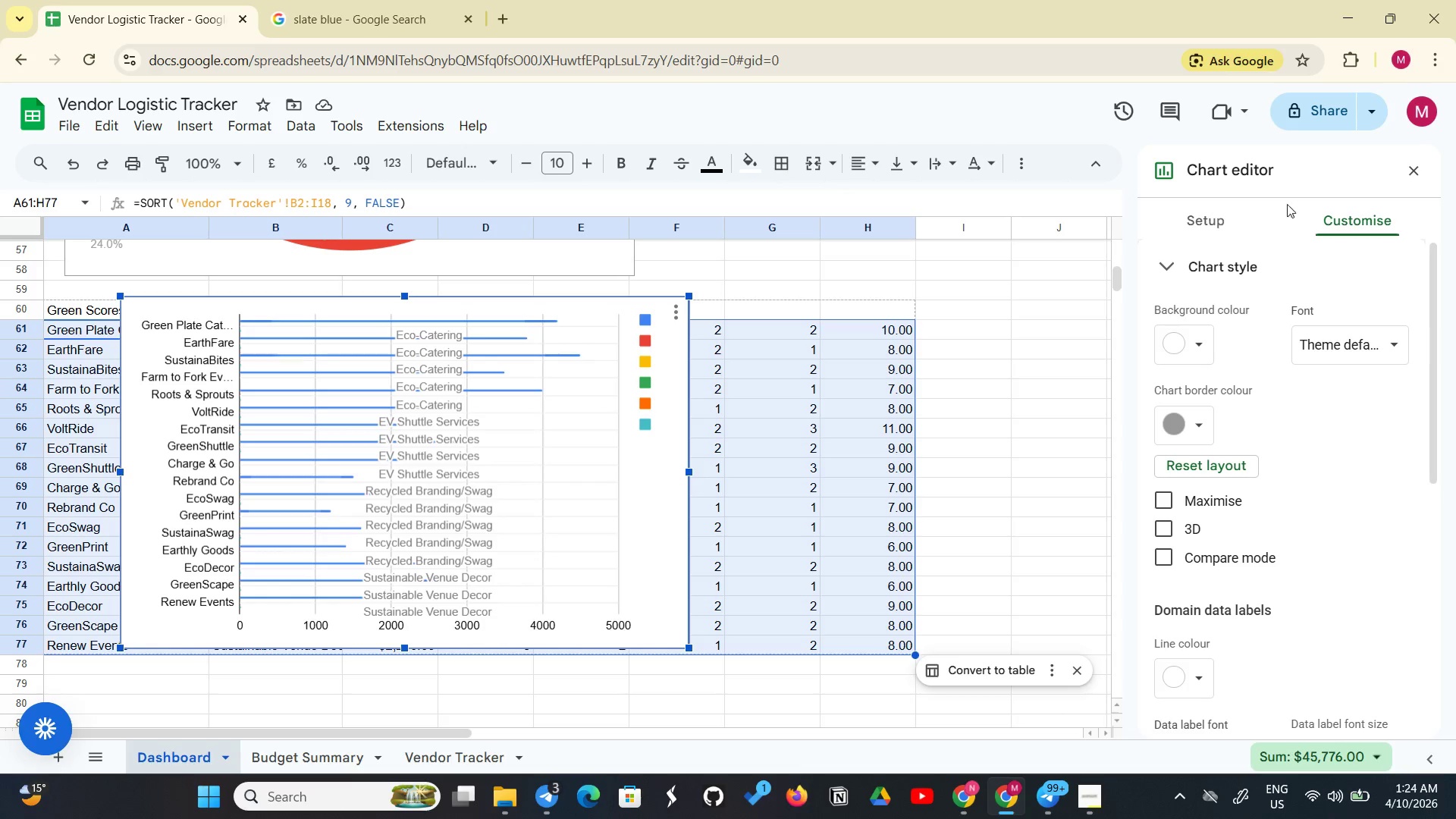 
left_click([1395, 222])
 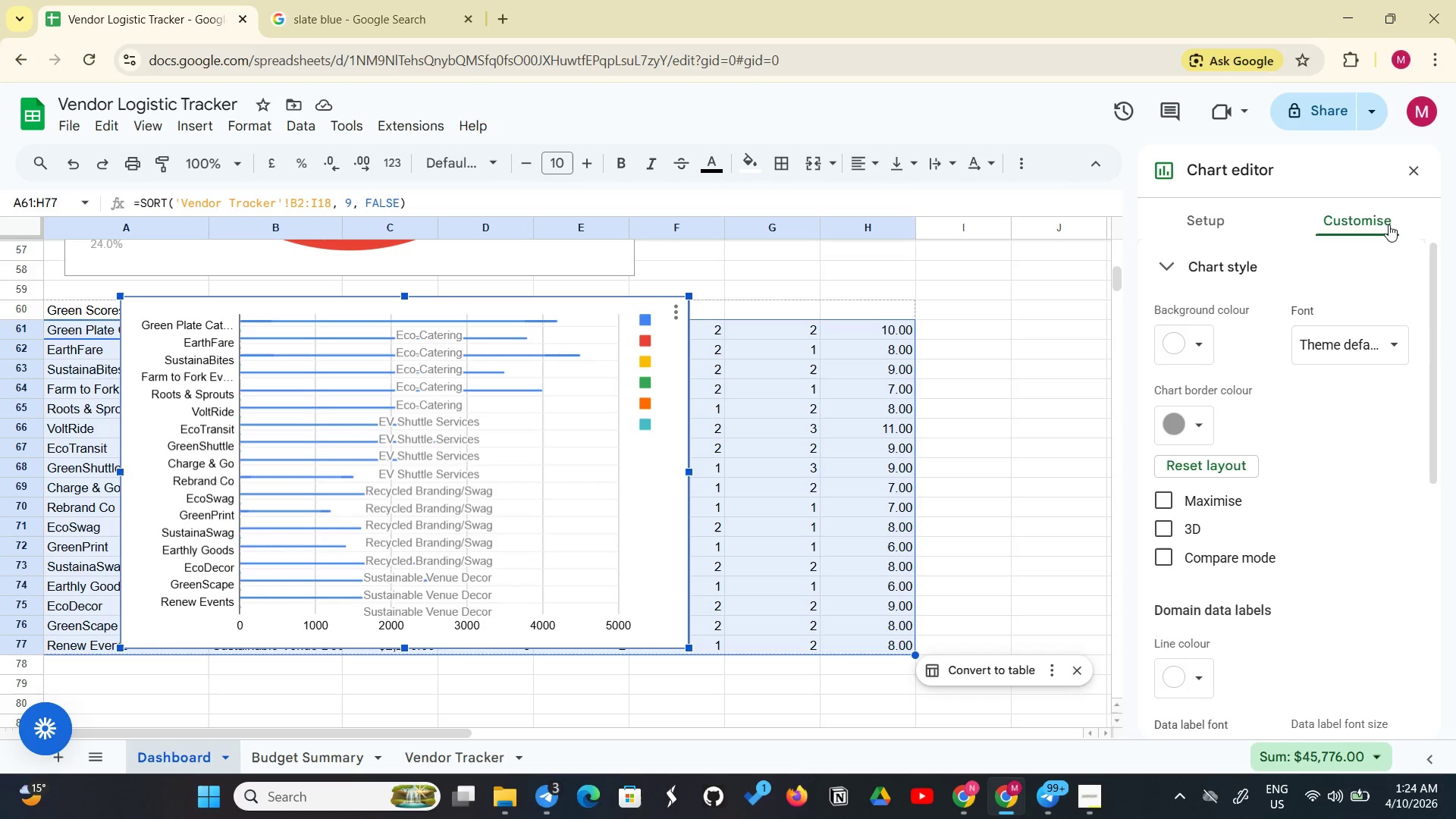 
left_click([1389, 224])
 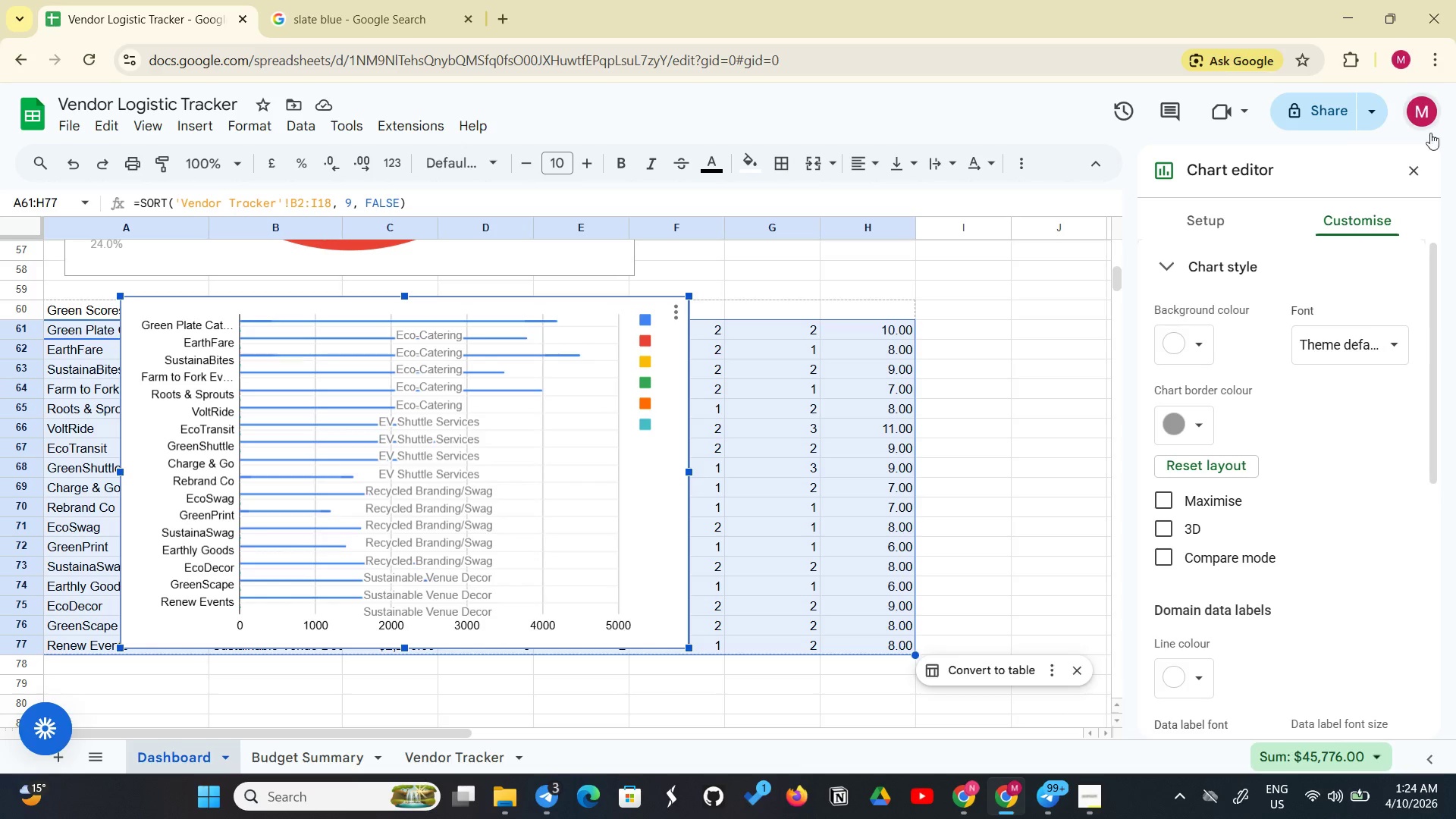 
left_click([1413, 167])
 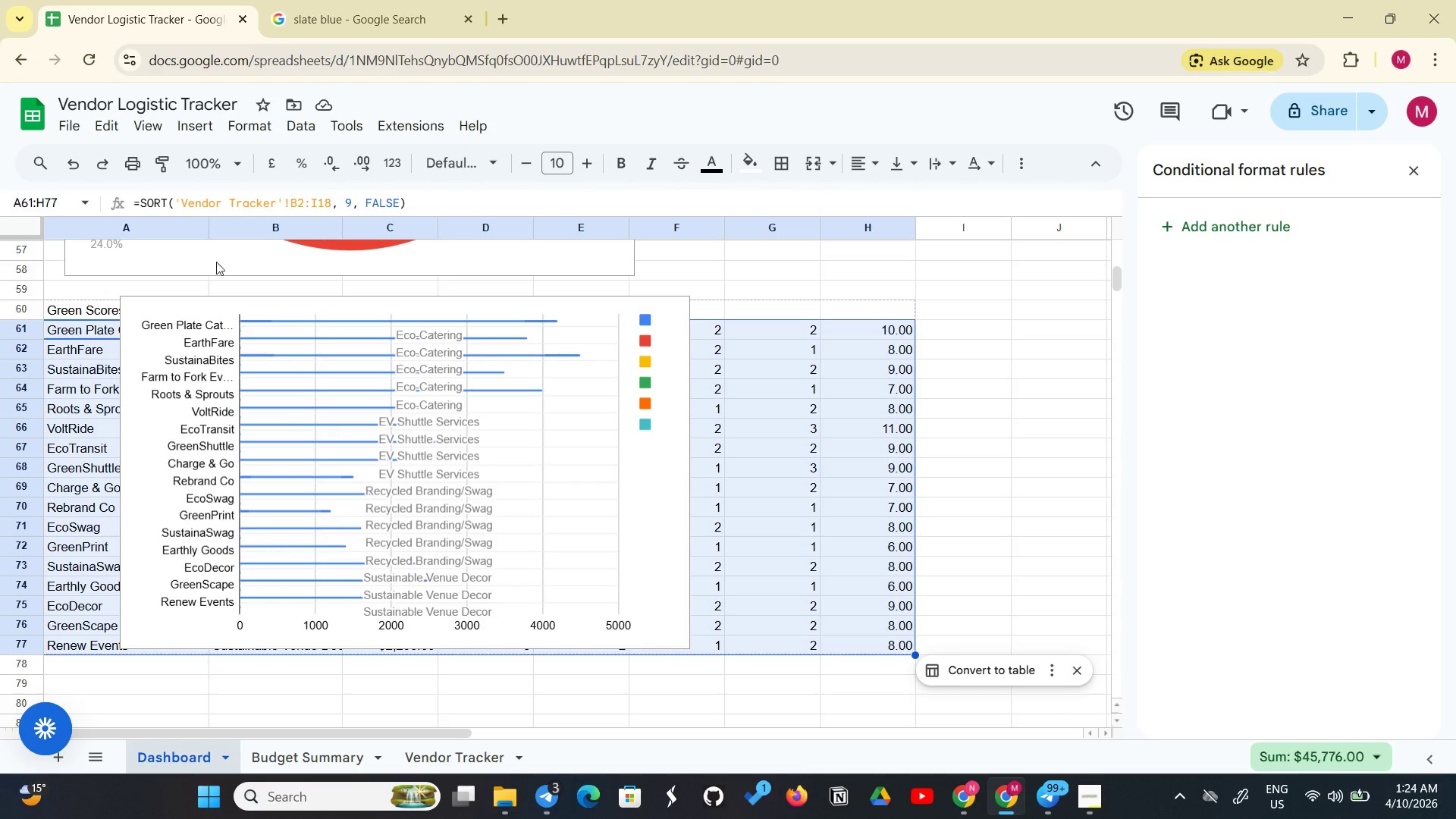 
left_click([420, 388])
 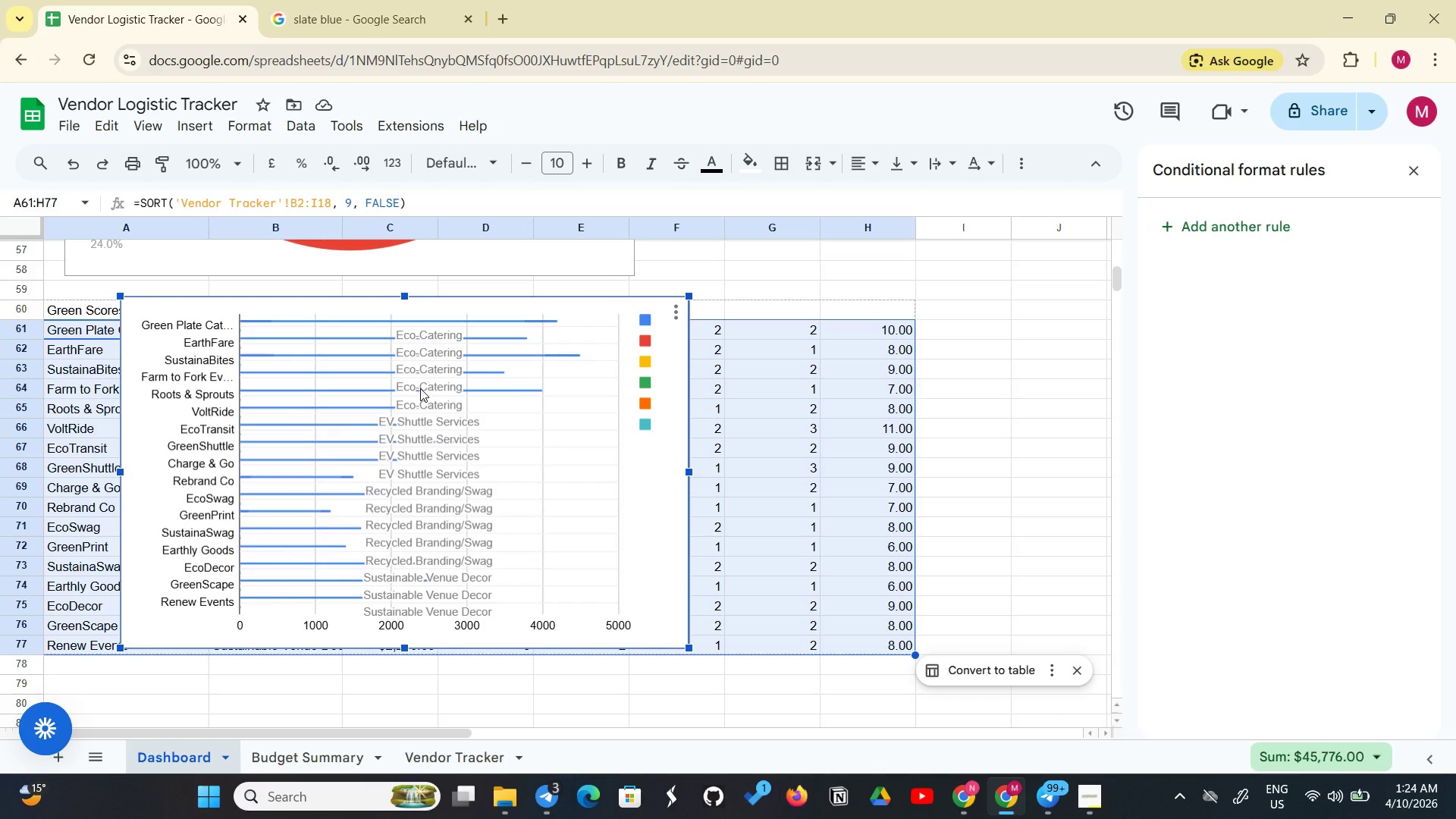 
left_click([420, 388])
 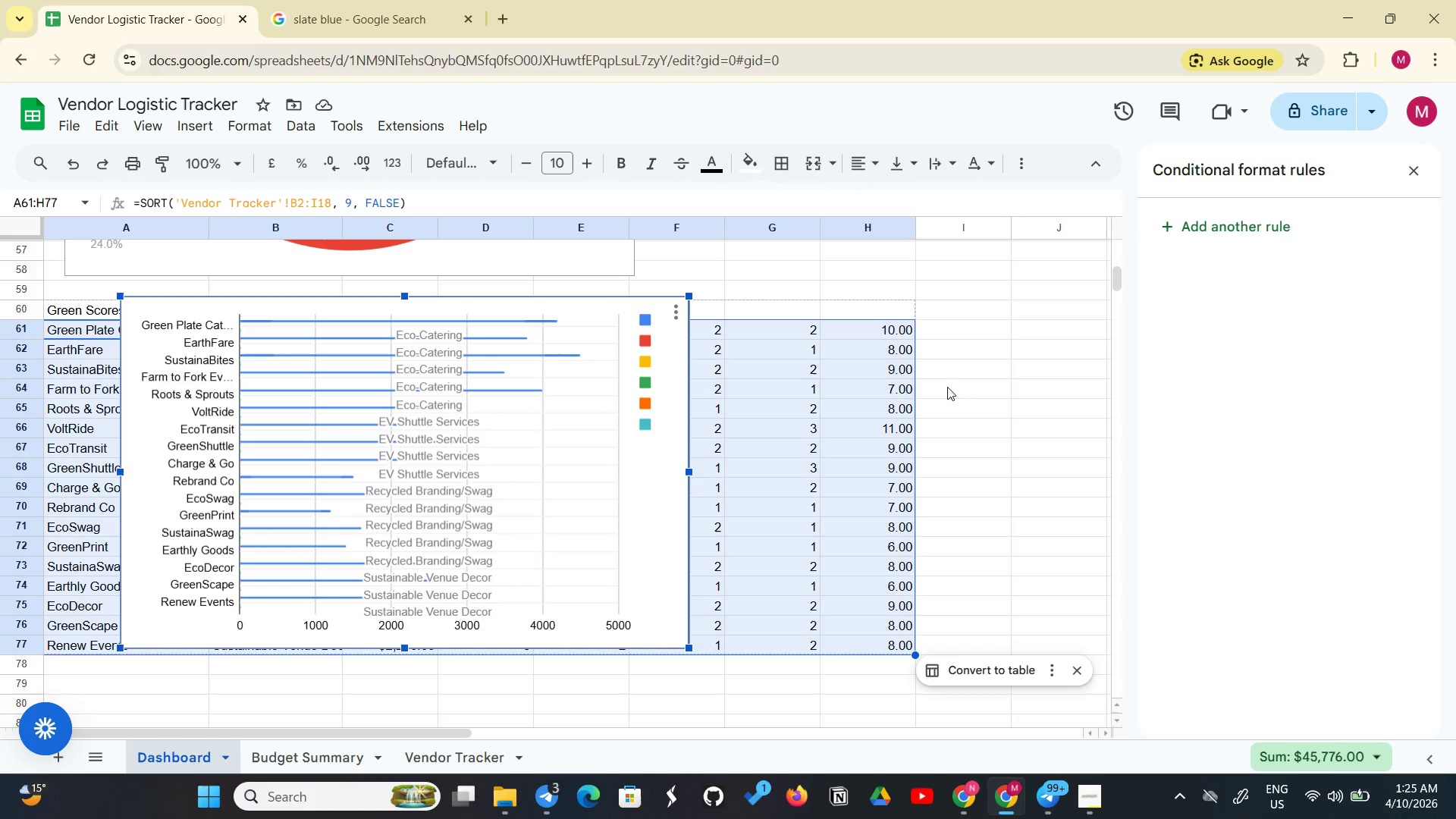 
left_click([551, 412])
 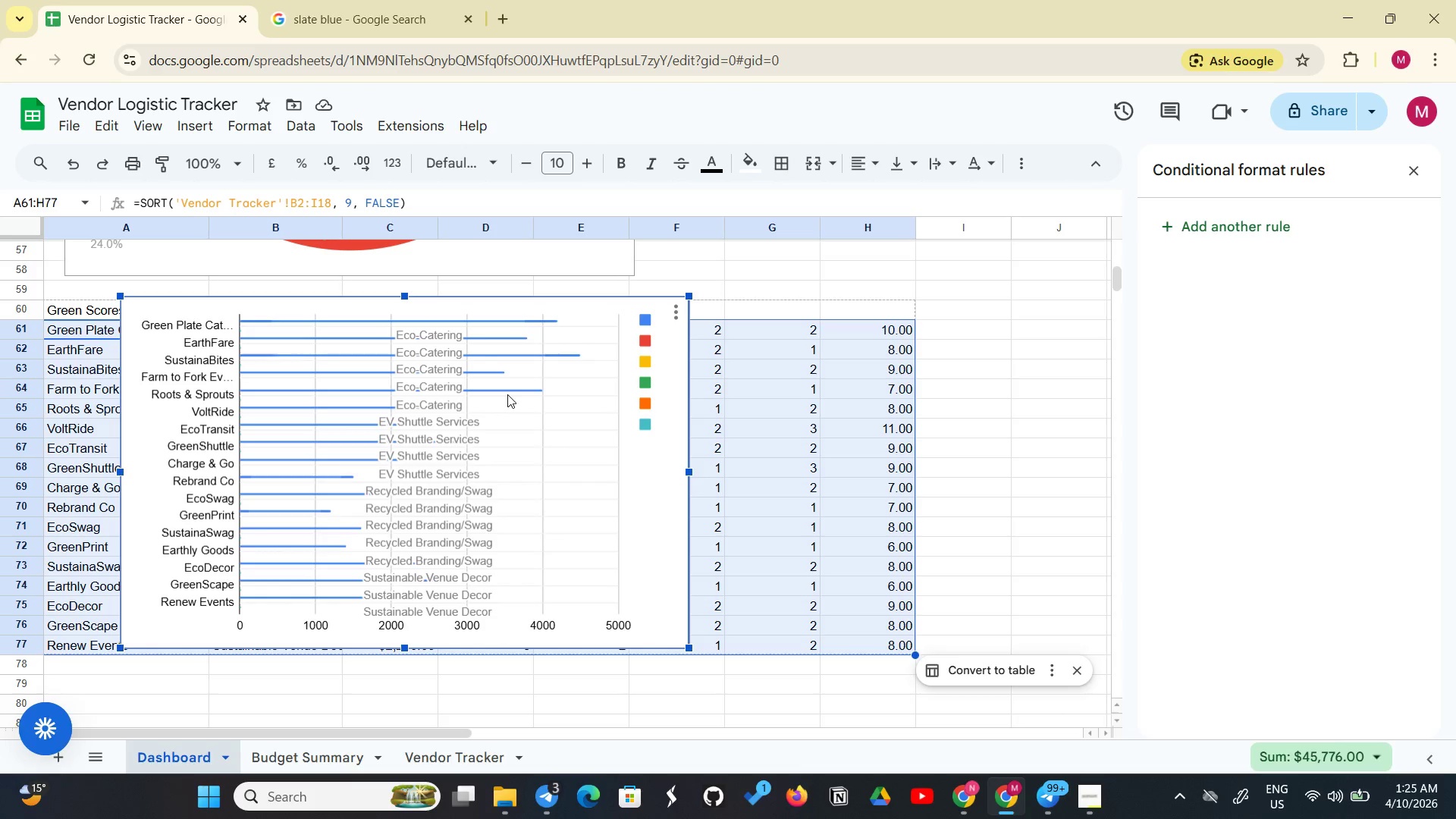 
double_click([507, 394])
 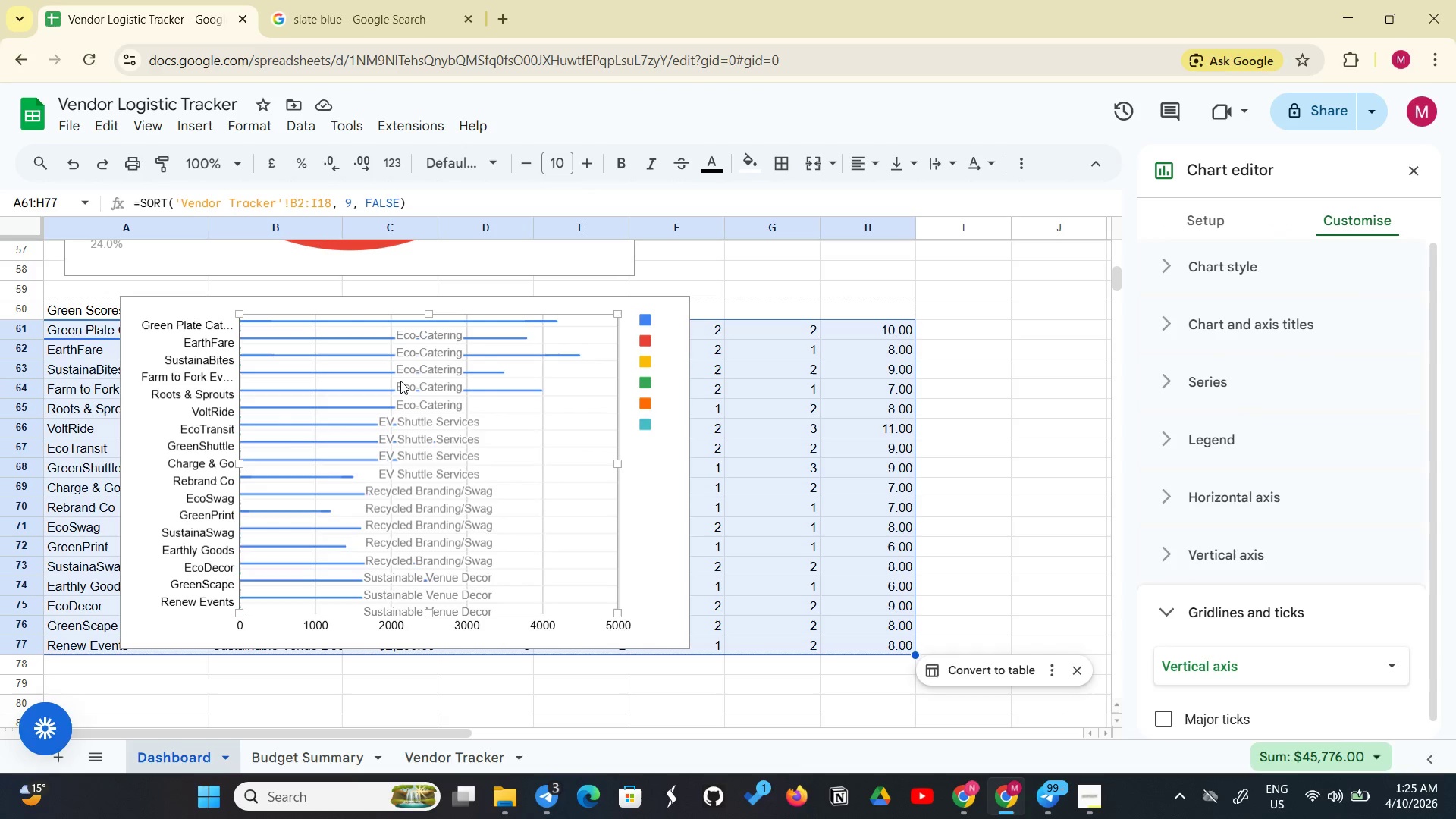 
left_click([400, 381])
 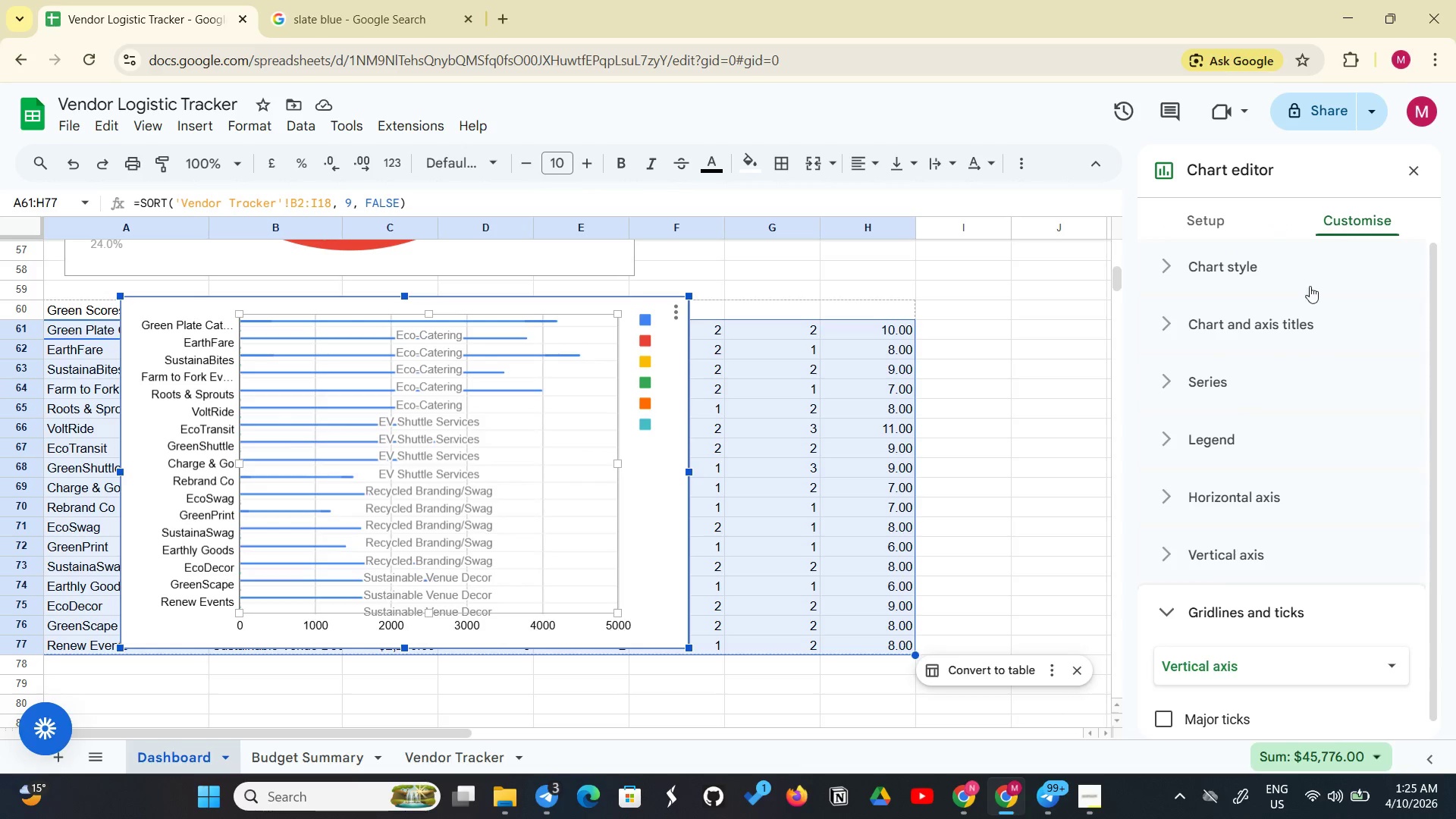 
left_click([1271, 321])
 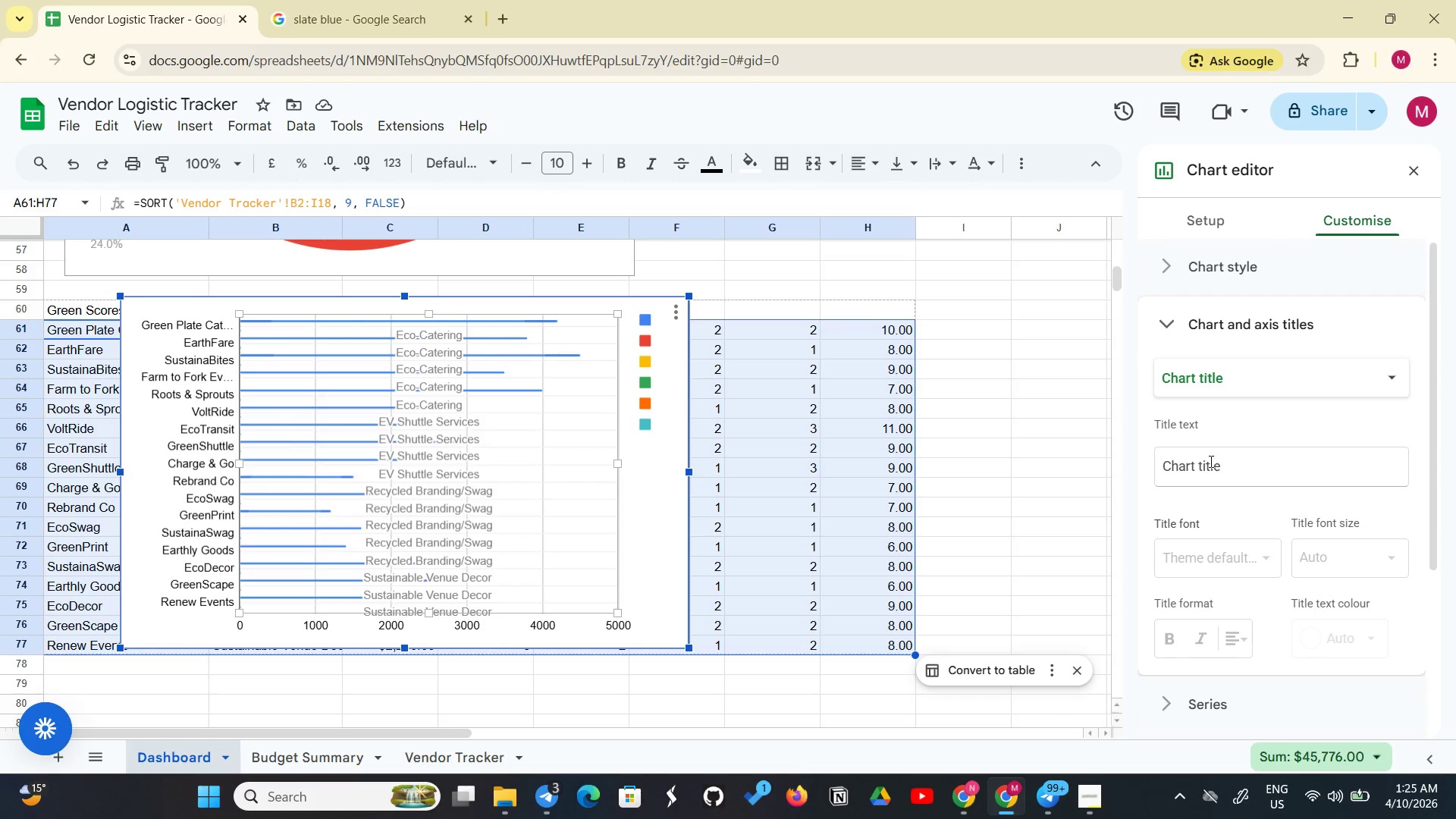 
left_click([1210, 463])
 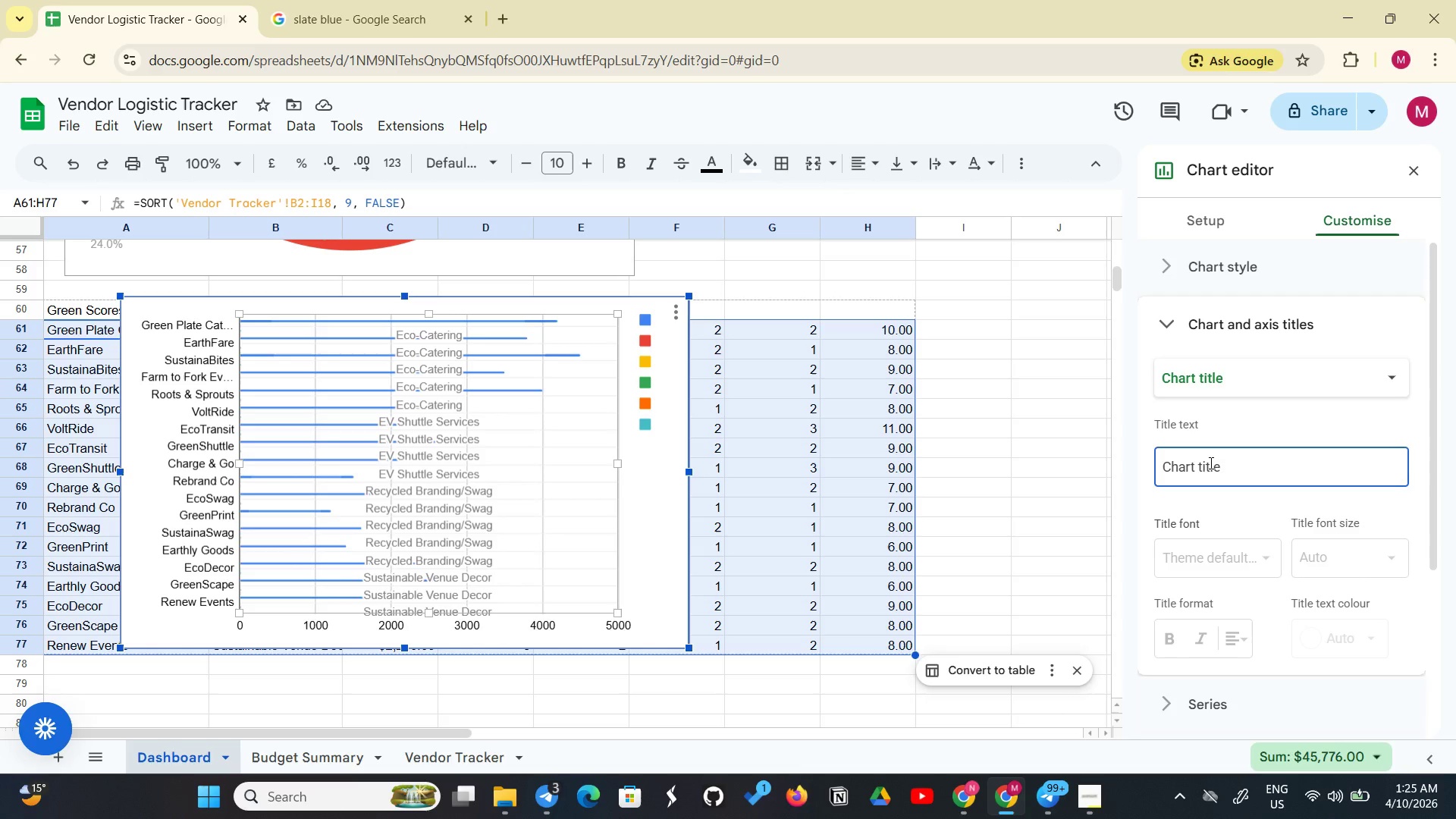 
wait(7.83)
 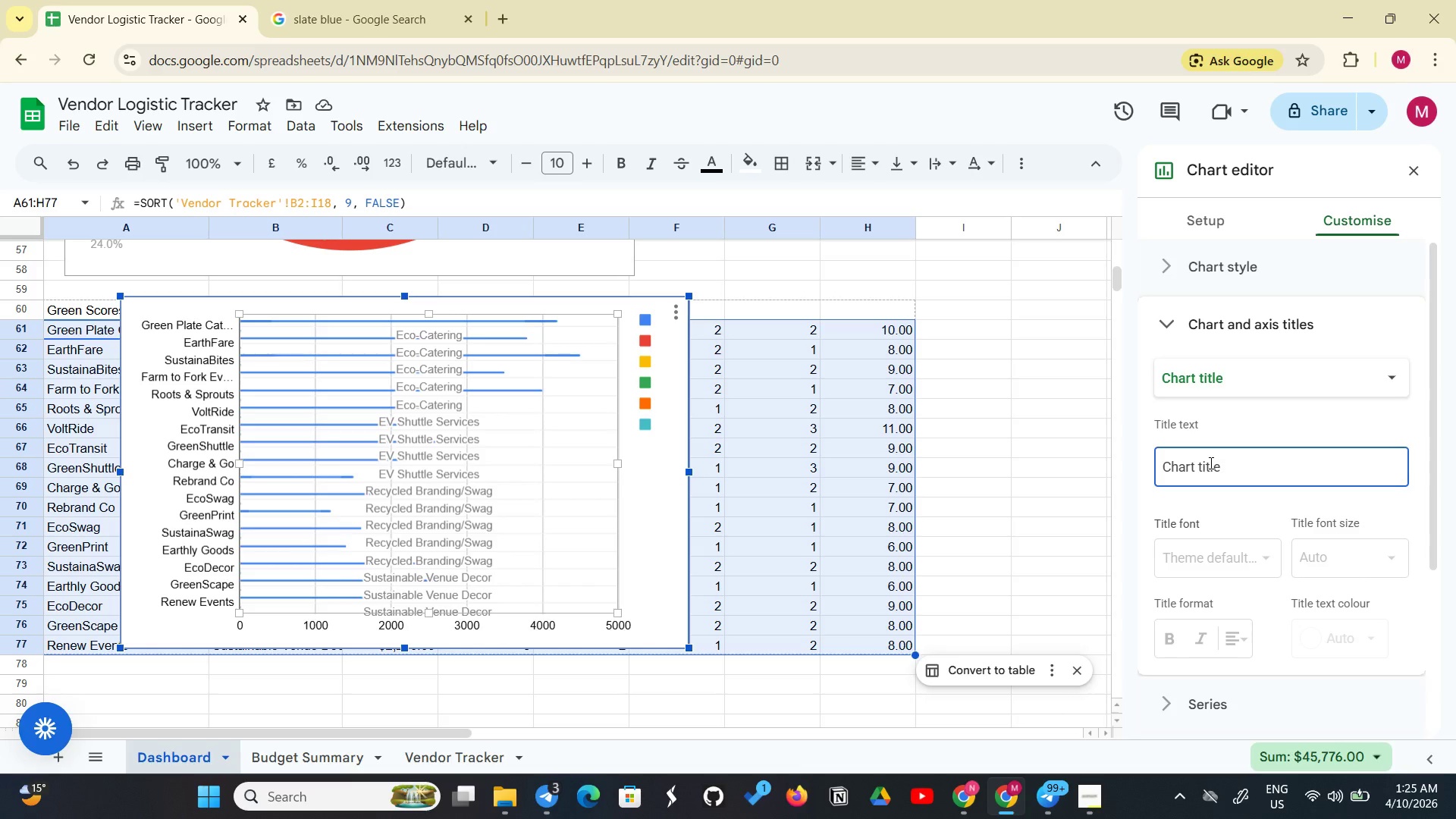 
type(Vendor ge)
key(Backspace)
type(r)
key(Backspace)
key(Backspace)
type(reen )
 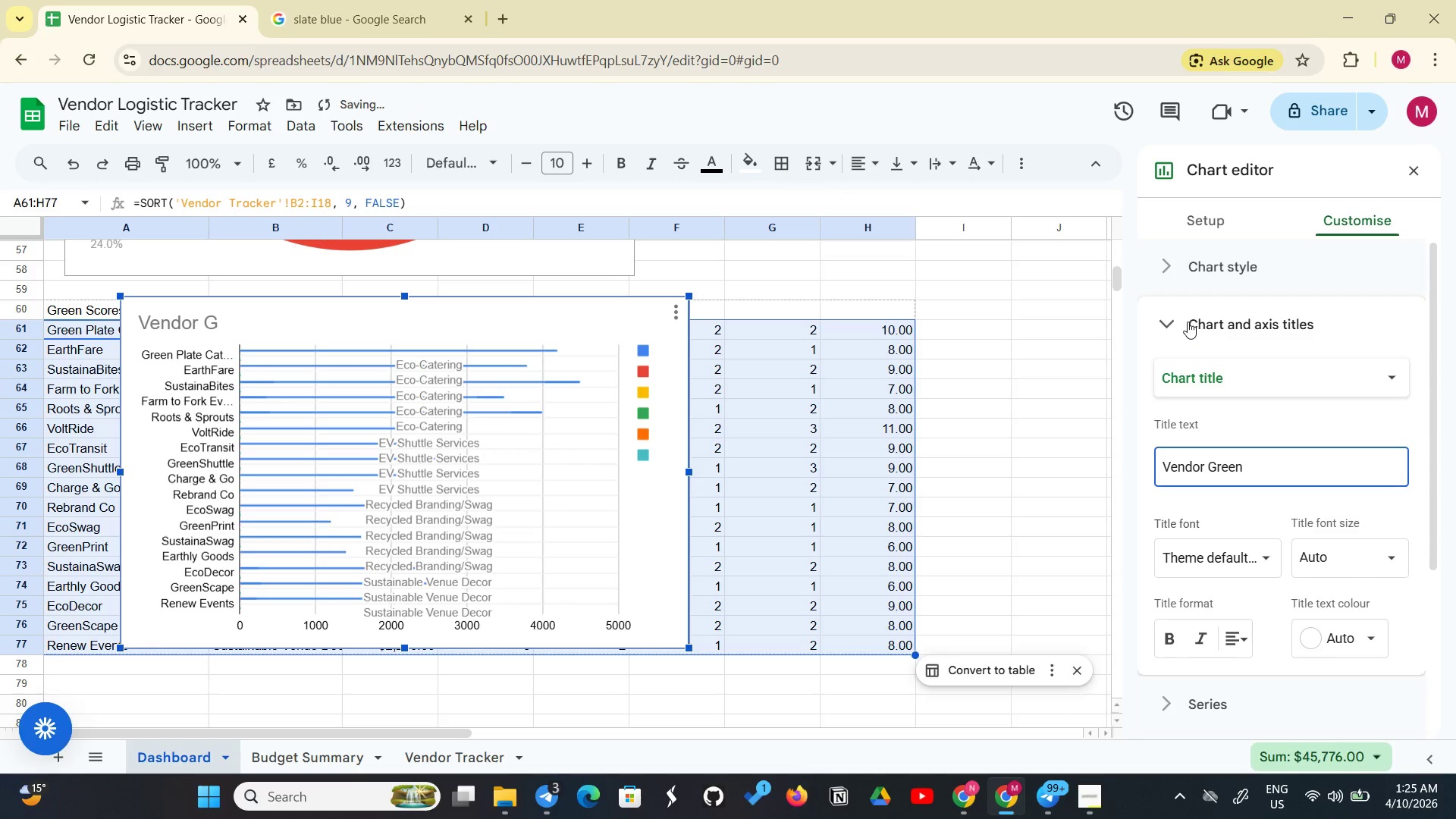 
type(Scores)
 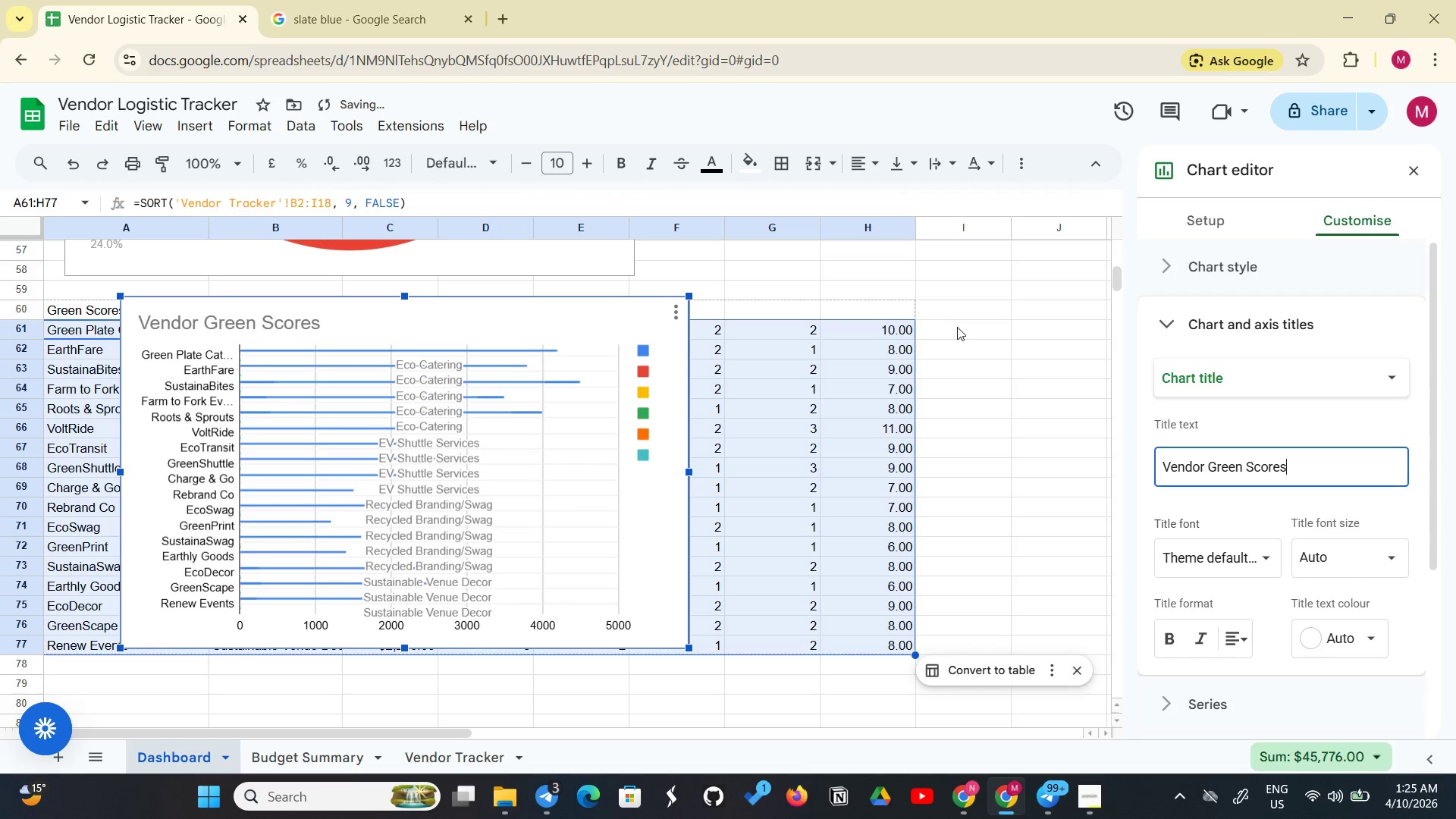 
left_click([957, 327])
 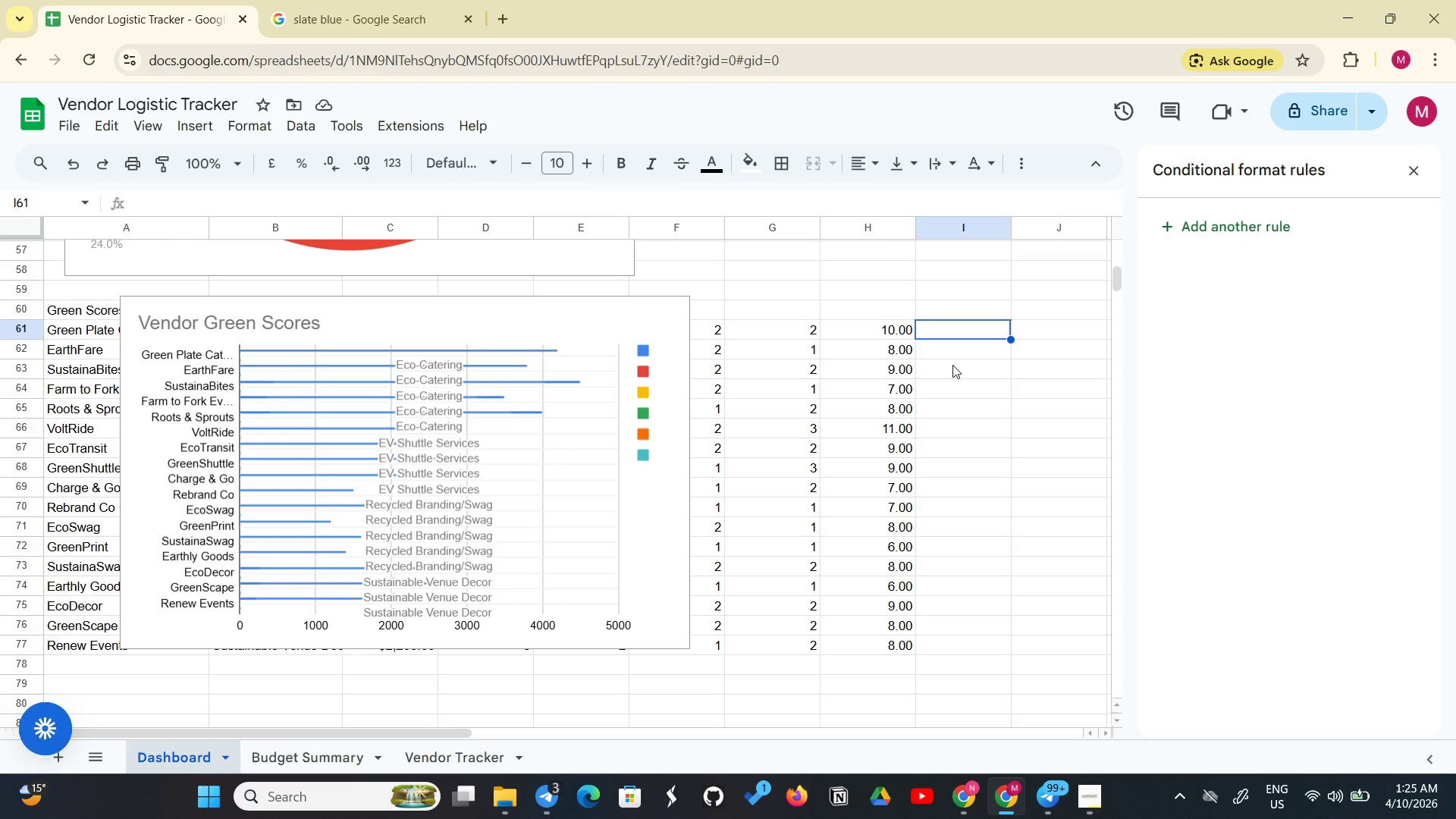 
wait(14.7)
 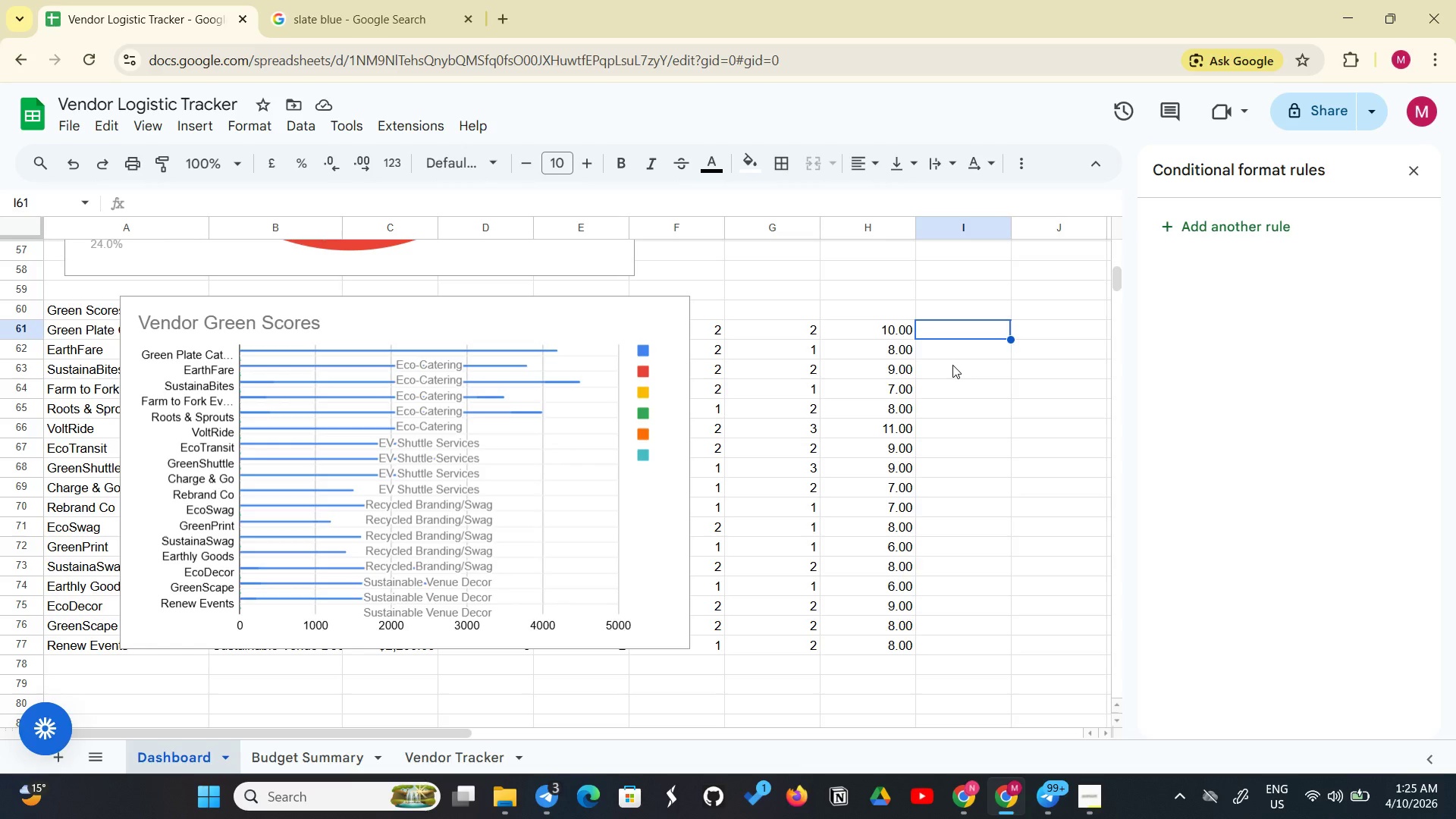 
left_click([508, 462])
 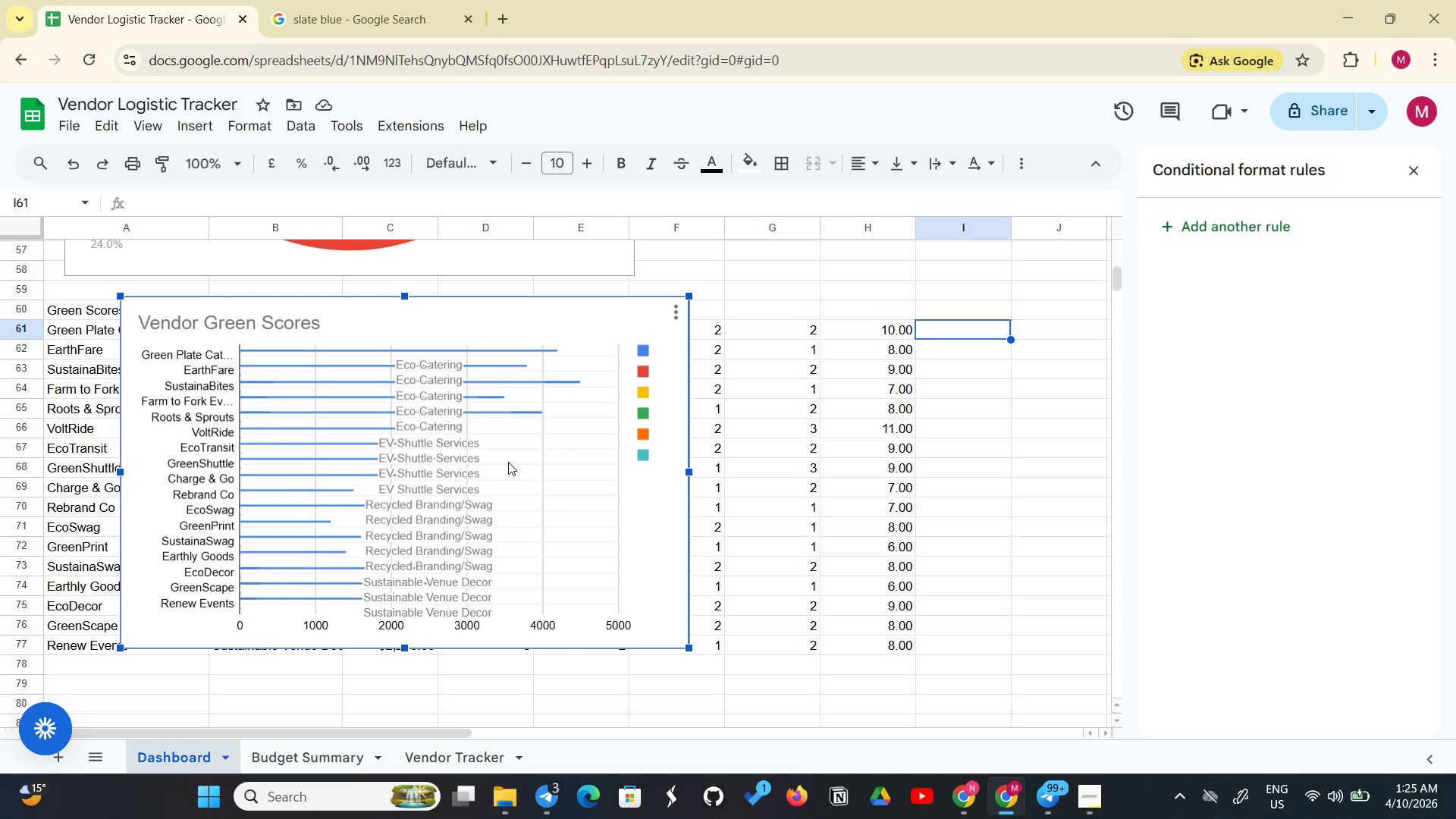 
double_click([508, 462])
 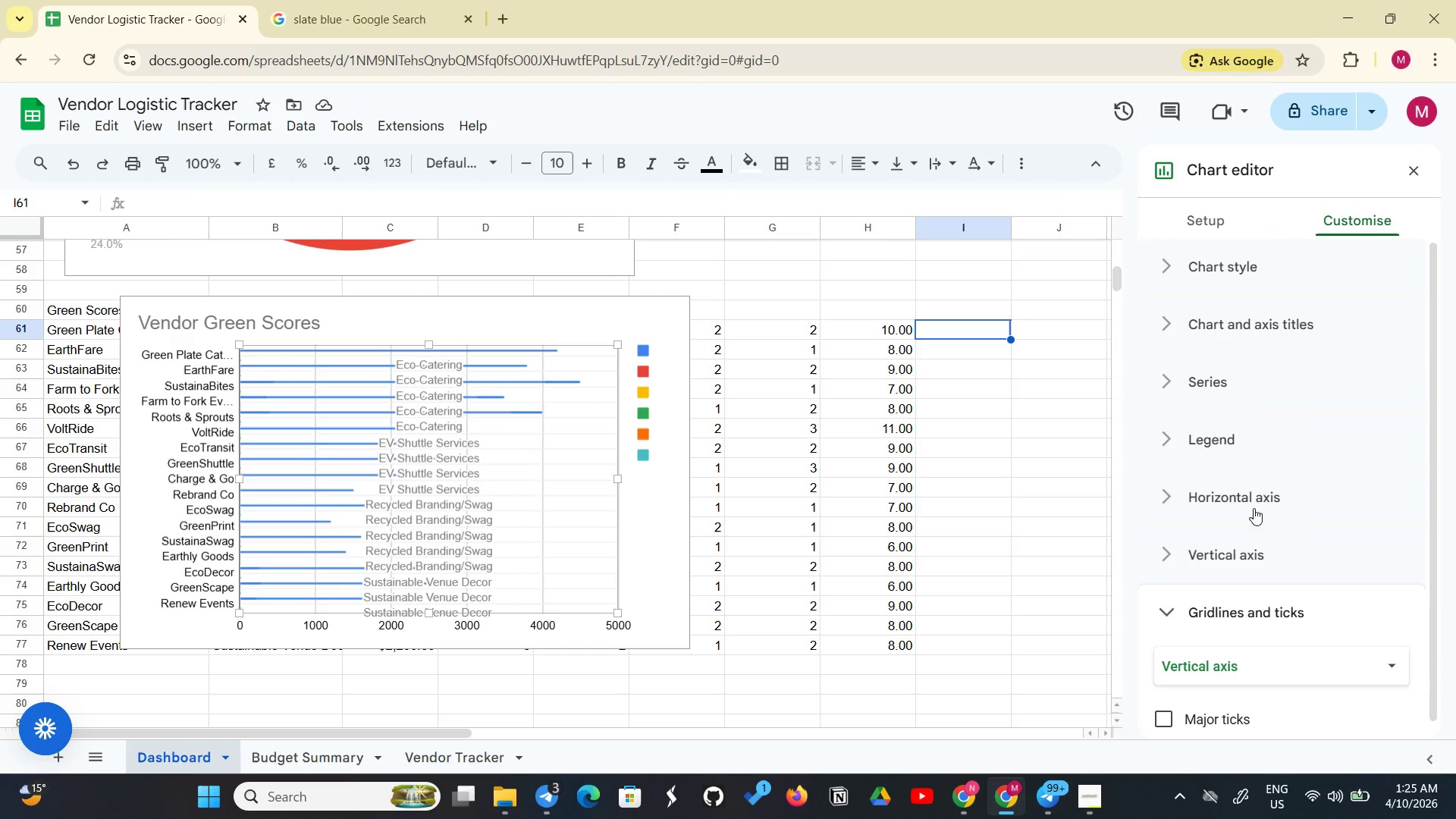 
left_click([1218, 231])
 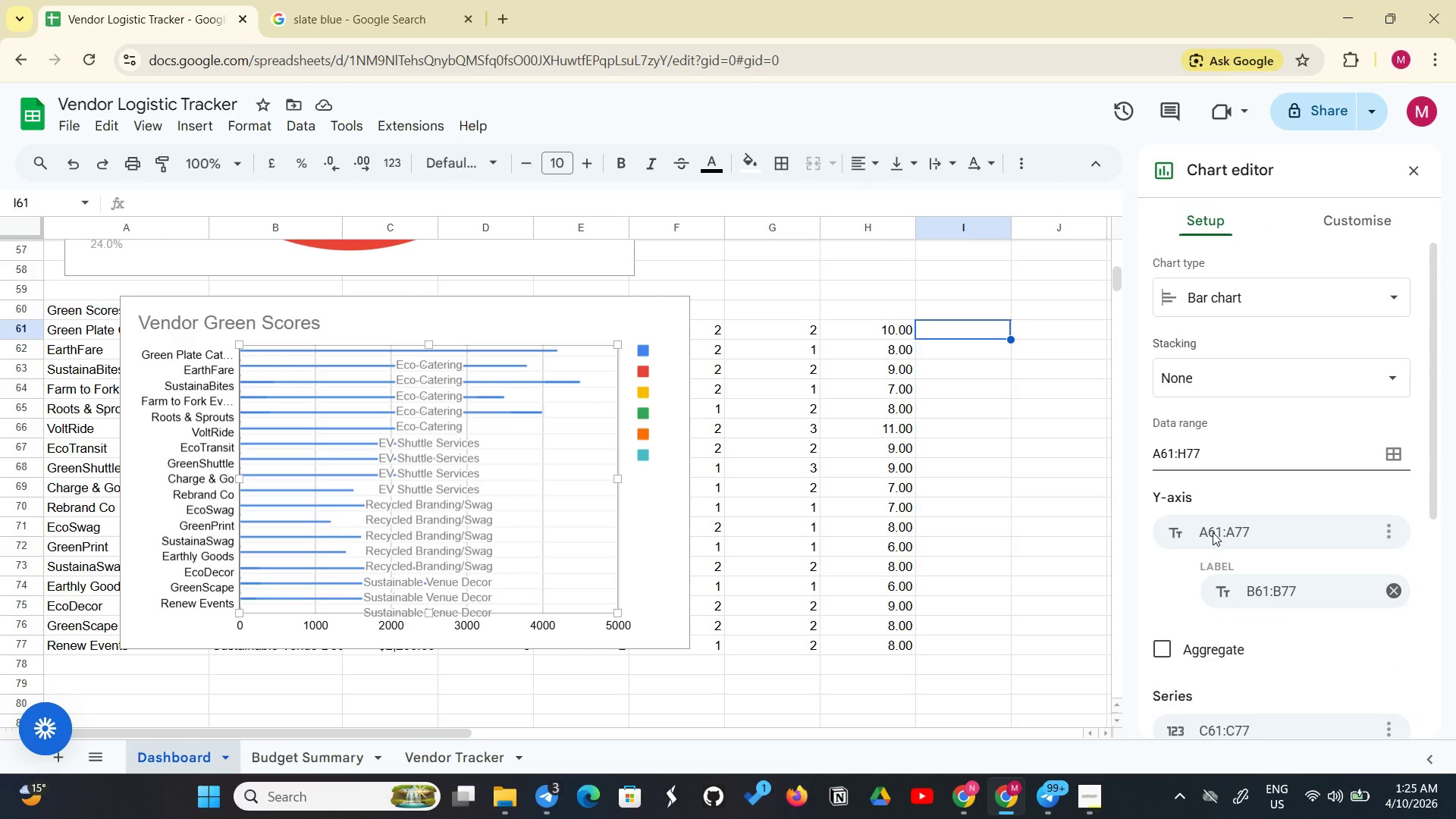 
wait(8.06)
 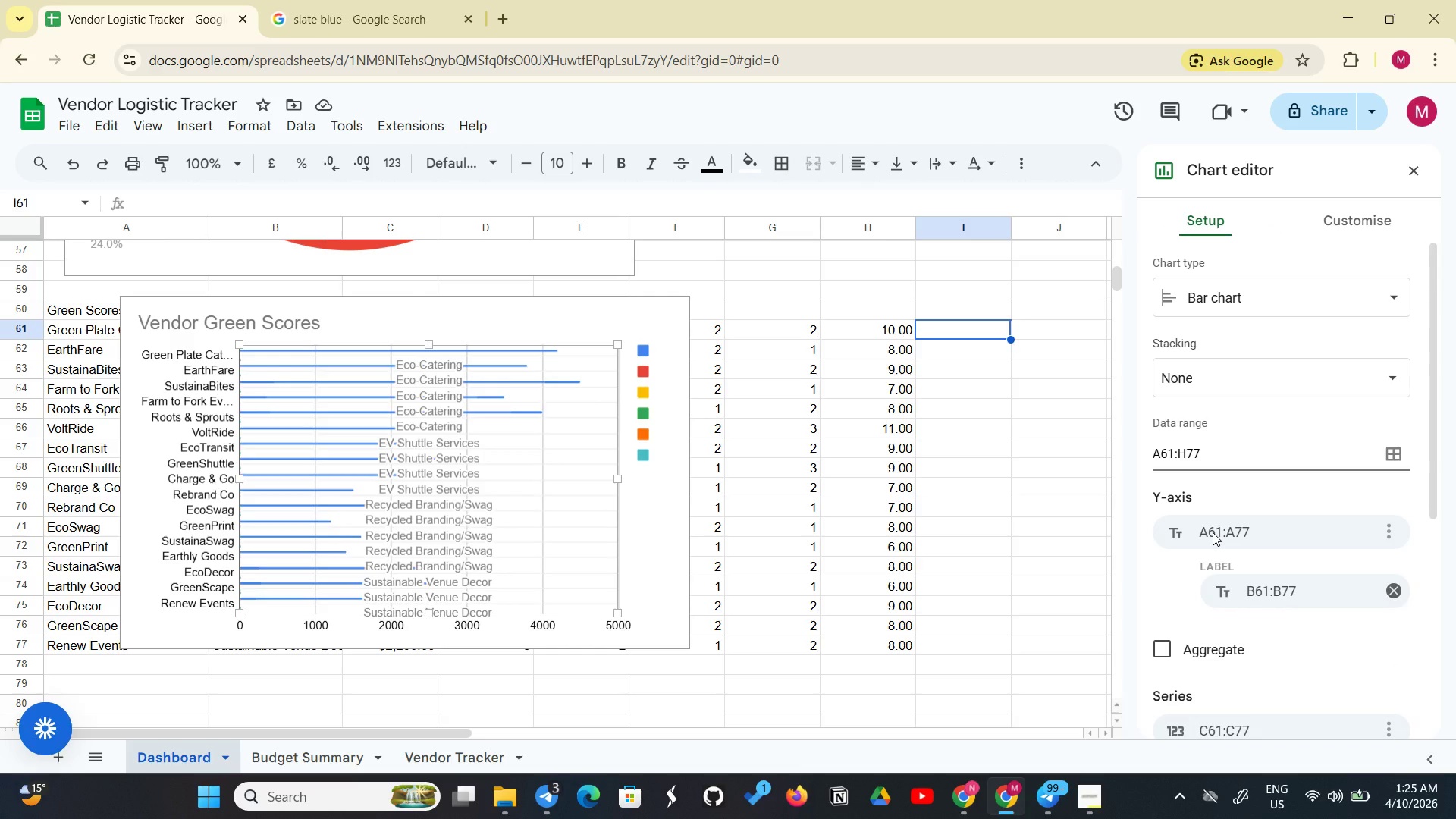 
left_click([1213, 532])
 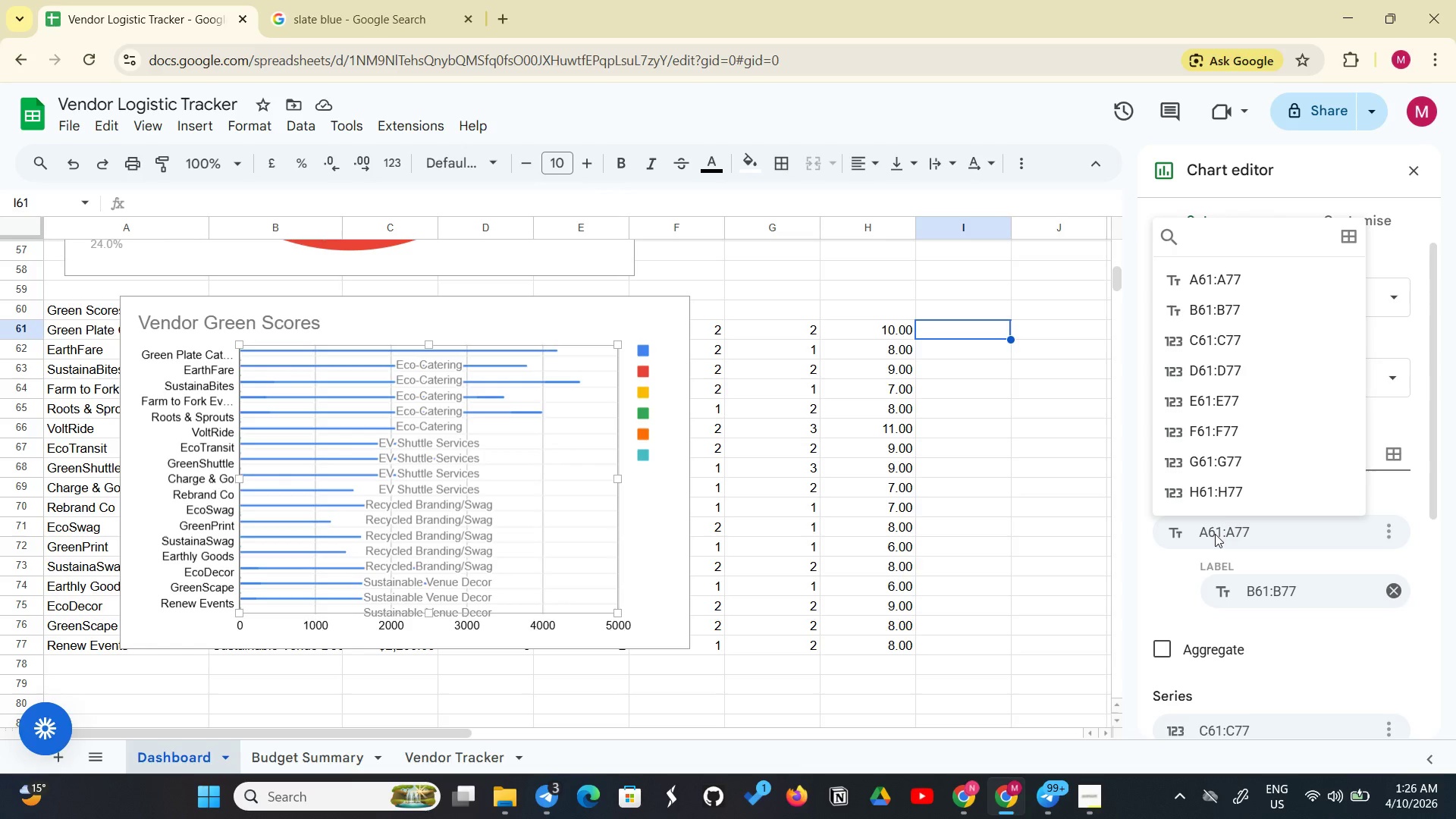 
wait(26.16)
 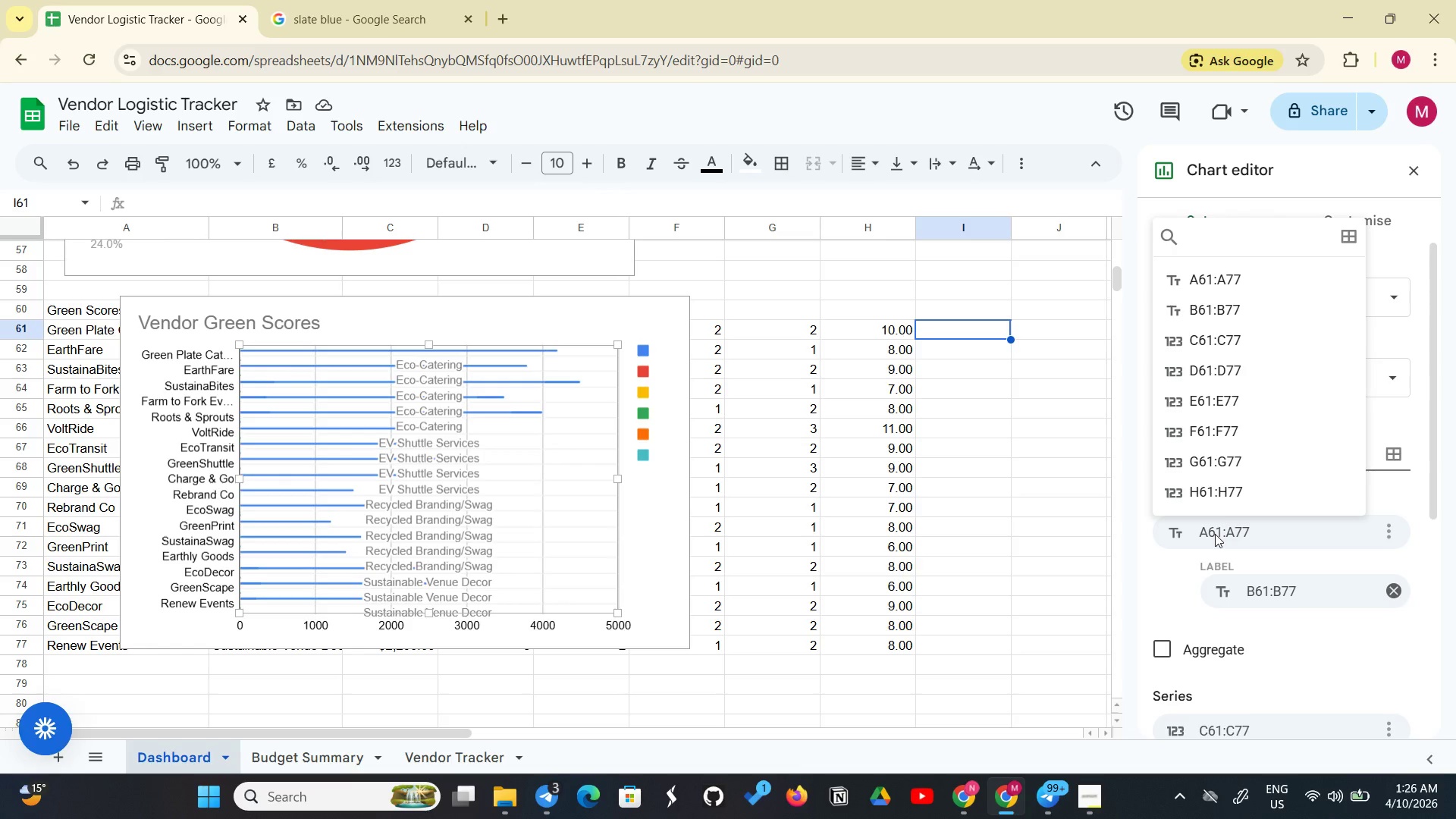 
double_click([686, 494])
 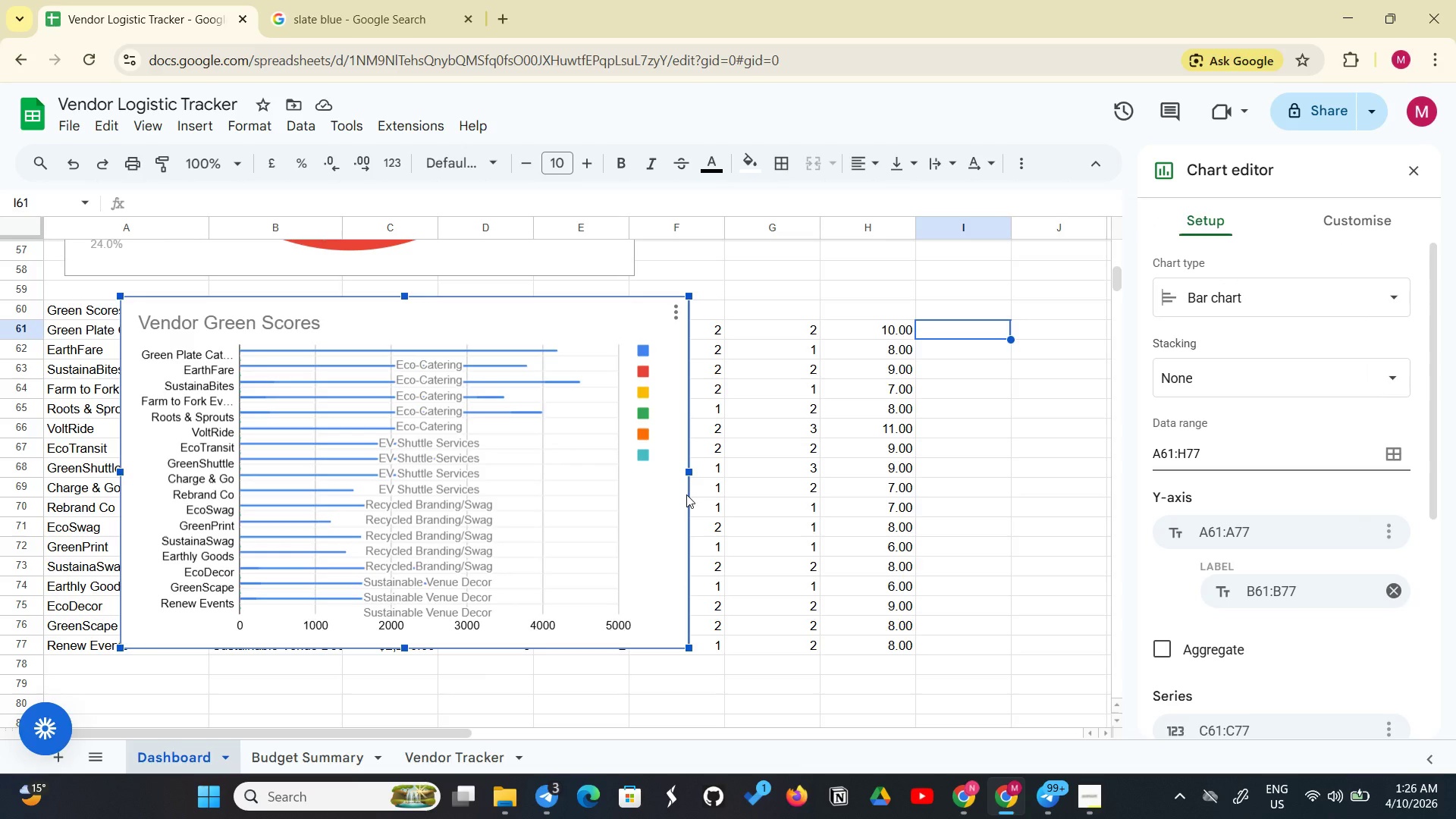 
key(Backspace)
 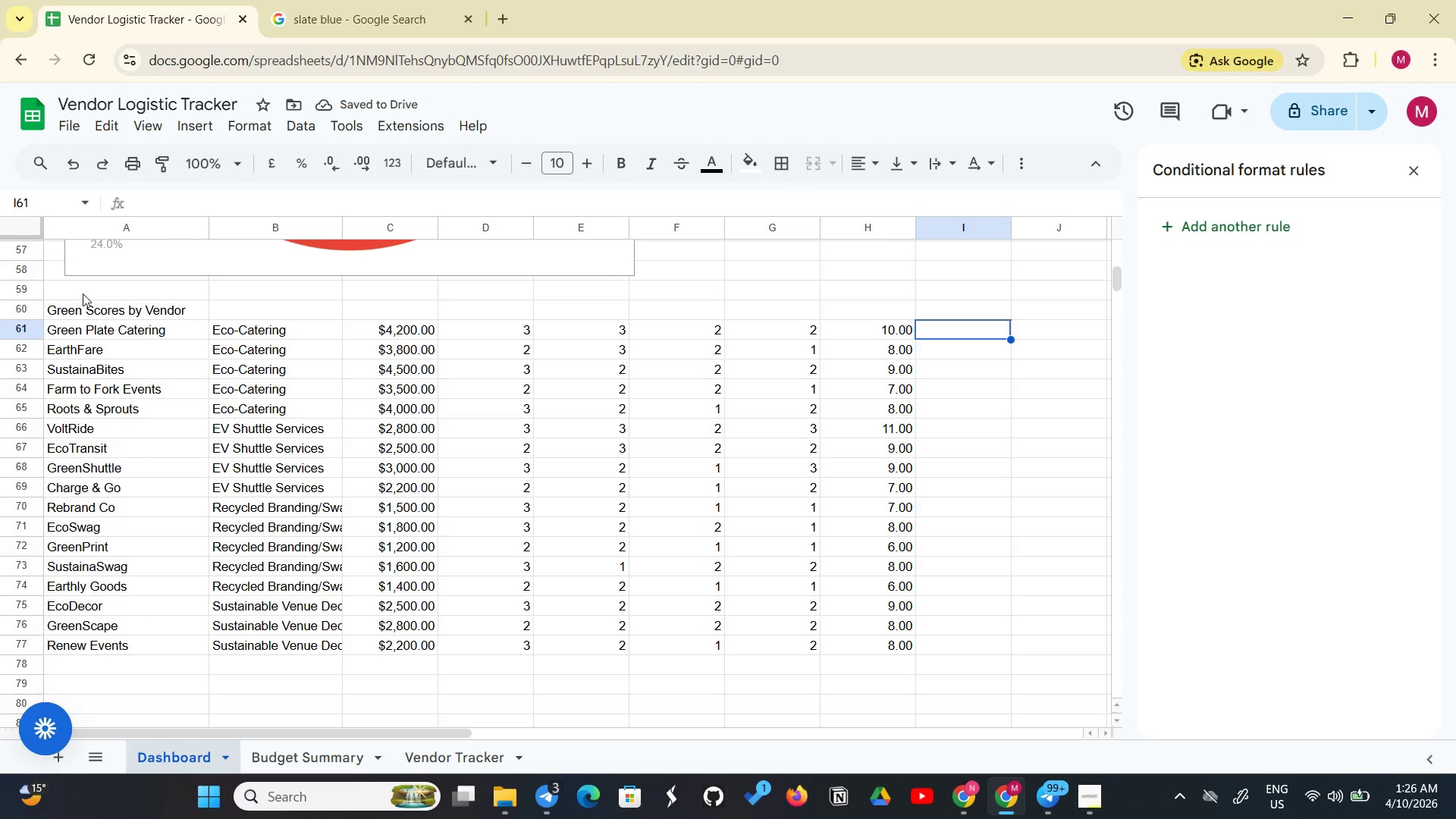 
left_click_drag(start_coordinate=[109, 328], to_coordinate=[856, 648])
 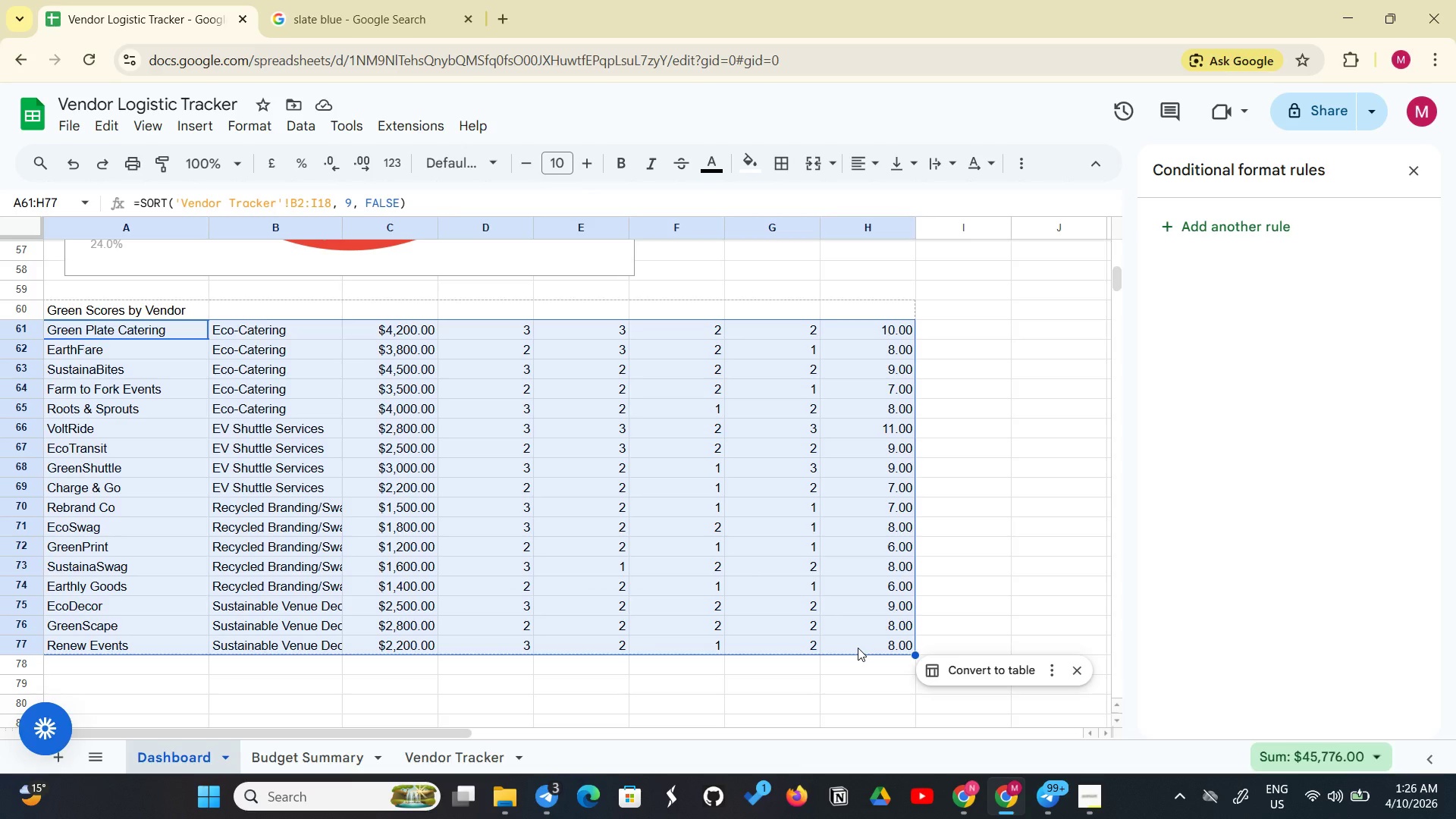 
key(Backspace)
 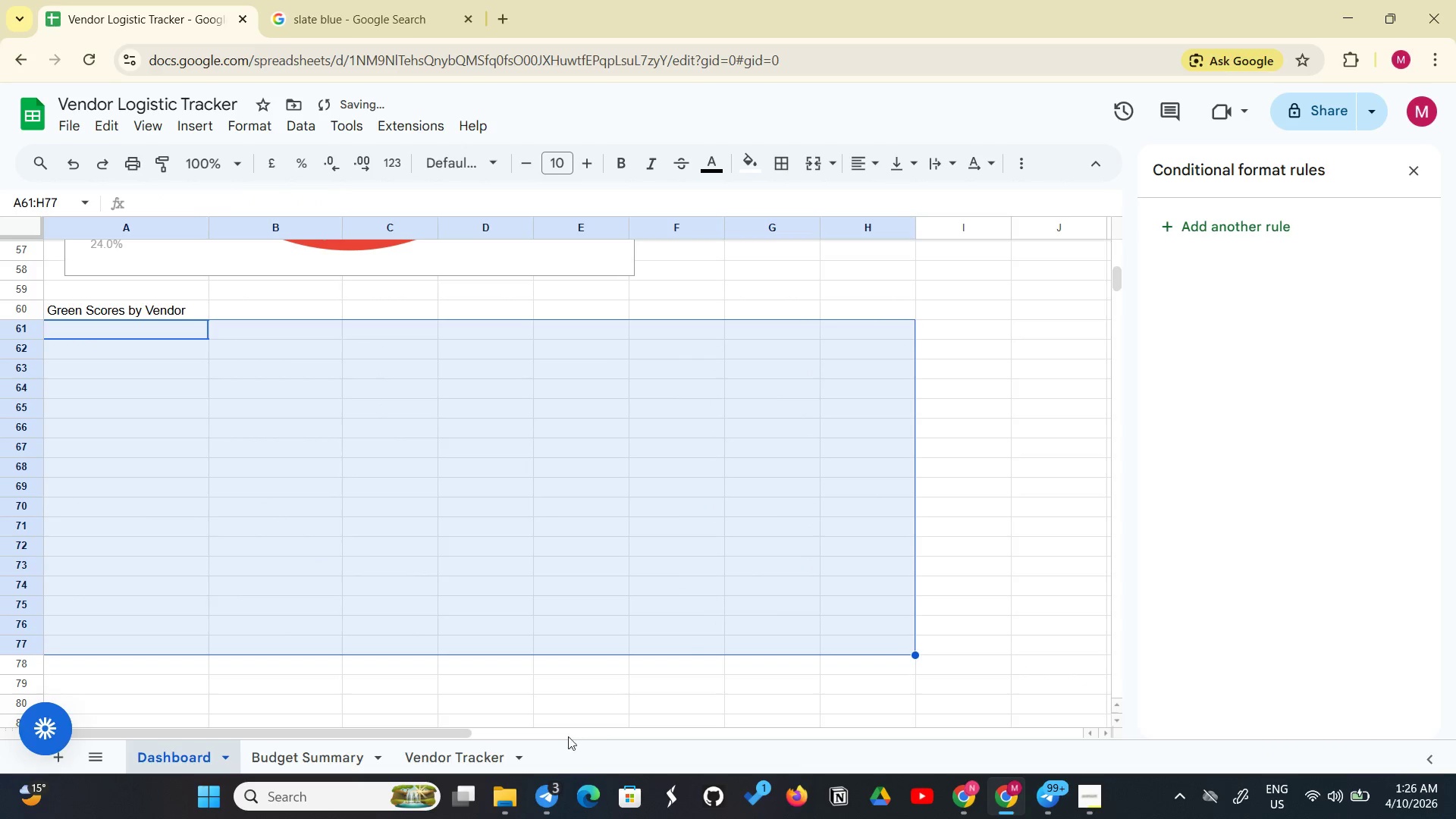 
left_click([488, 748])
 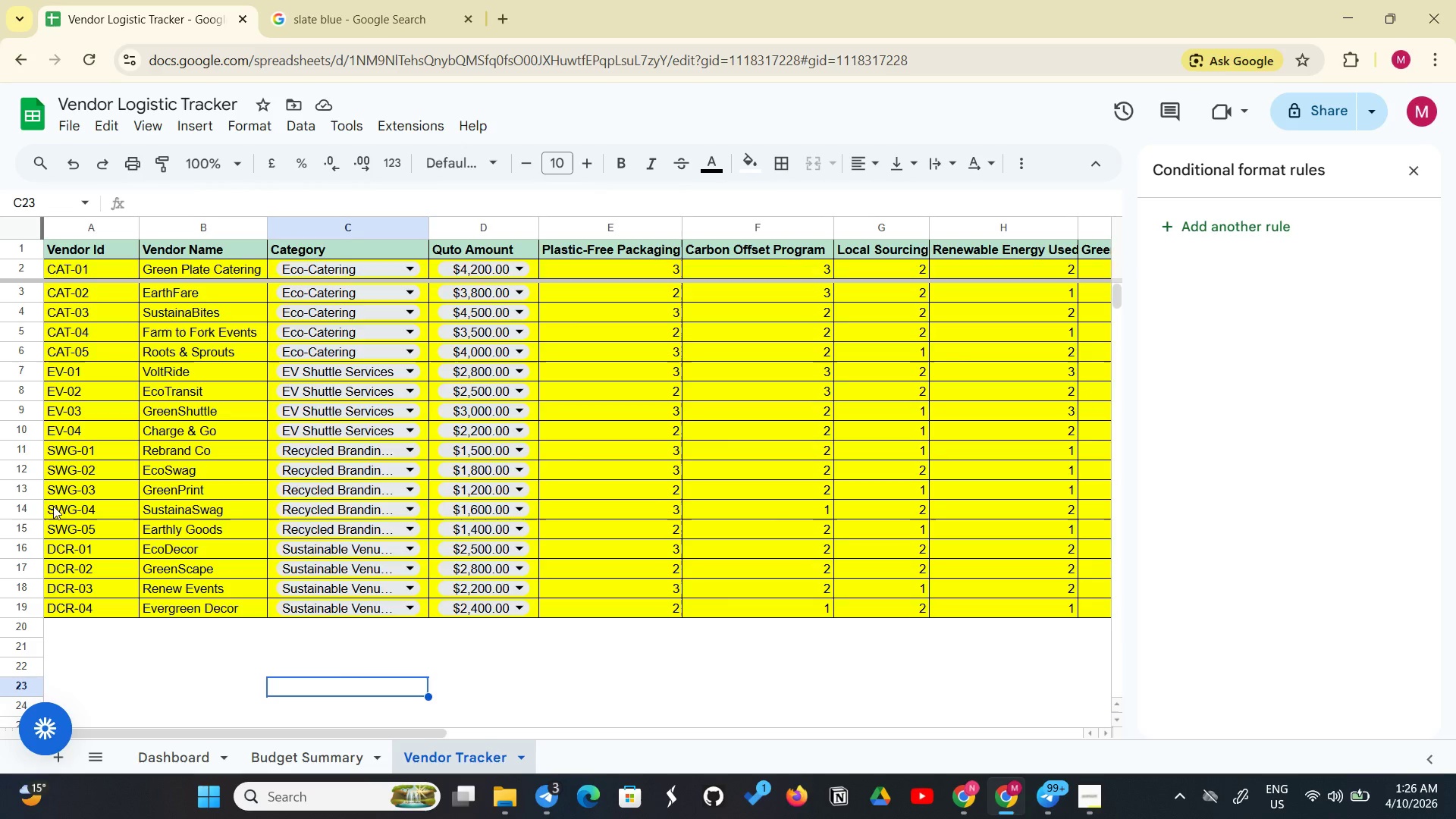 
wait(5.91)
 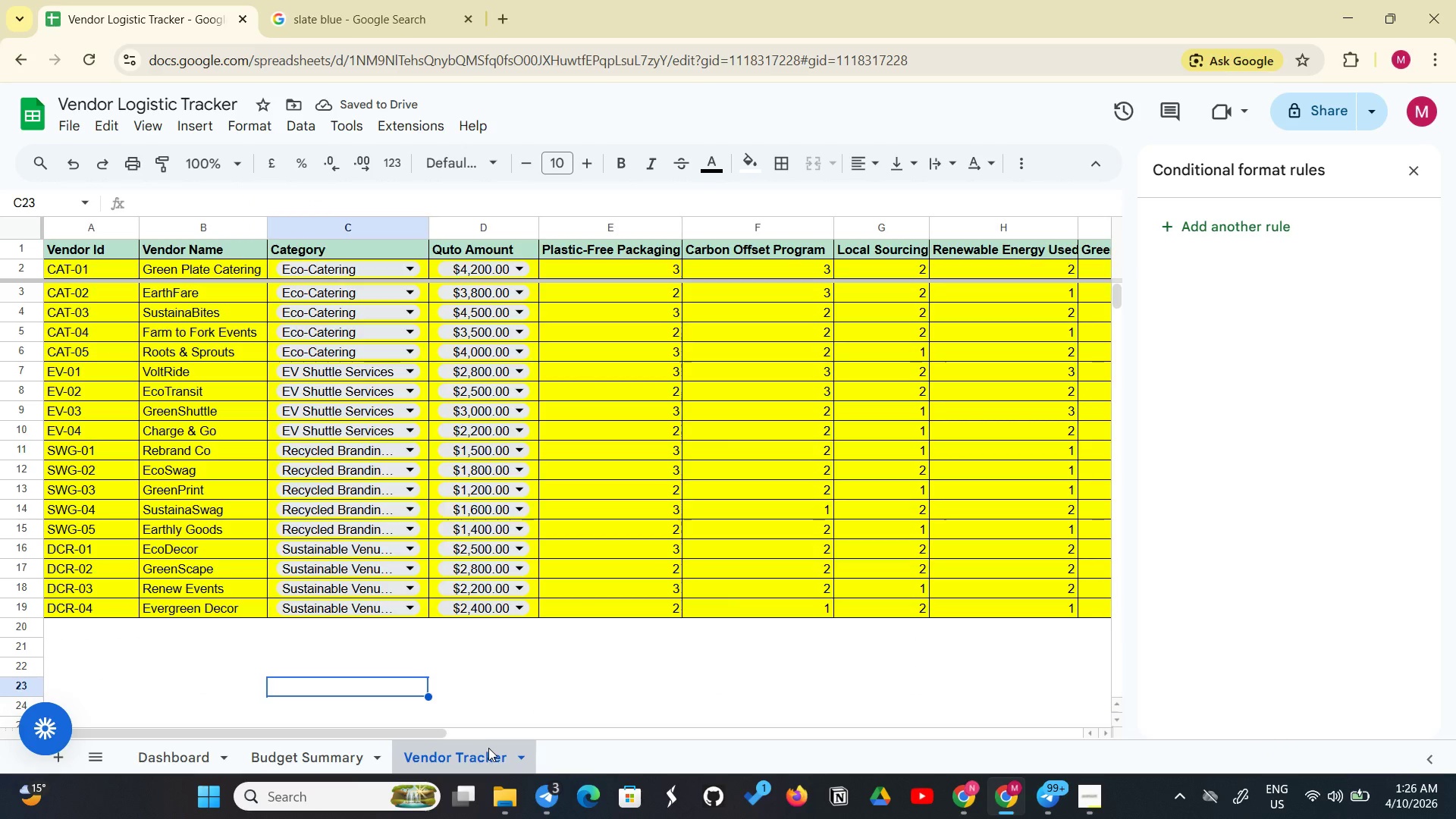 
left_click_drag(start_coordinate=[196, 276], to_coordinate=[528, 343])
 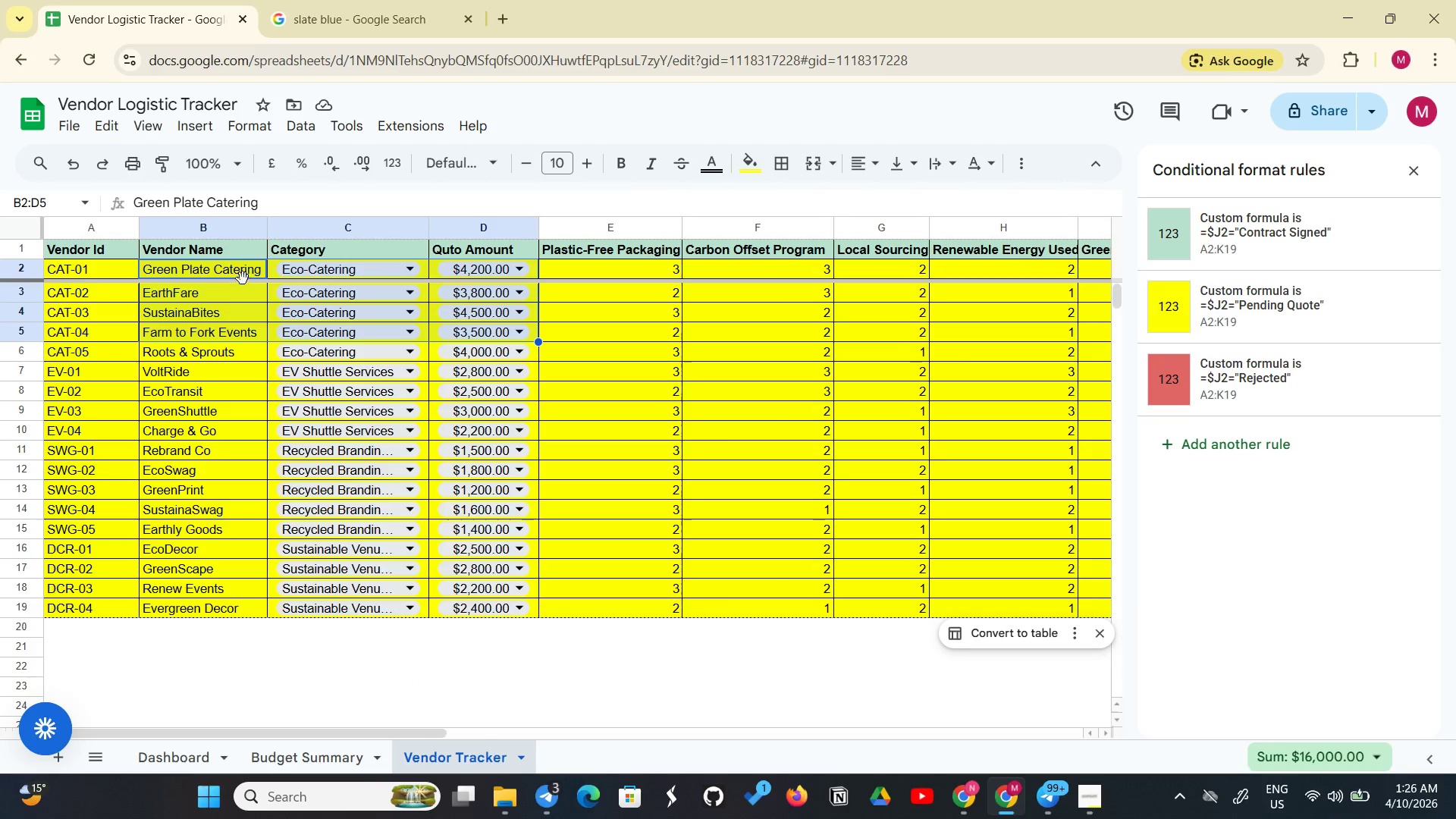 
left_click([239, 273])
 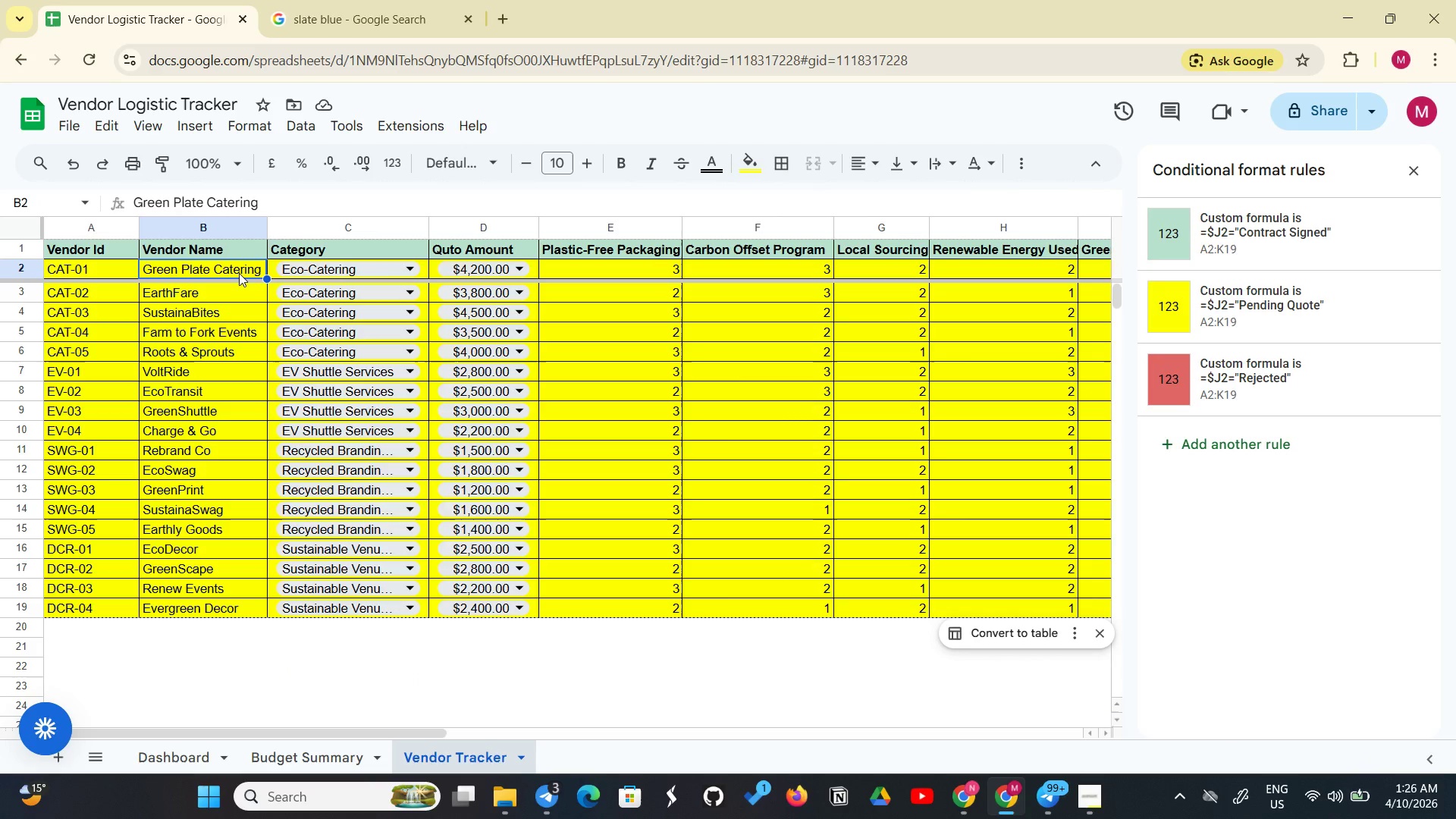 
left_click([239, 273])
 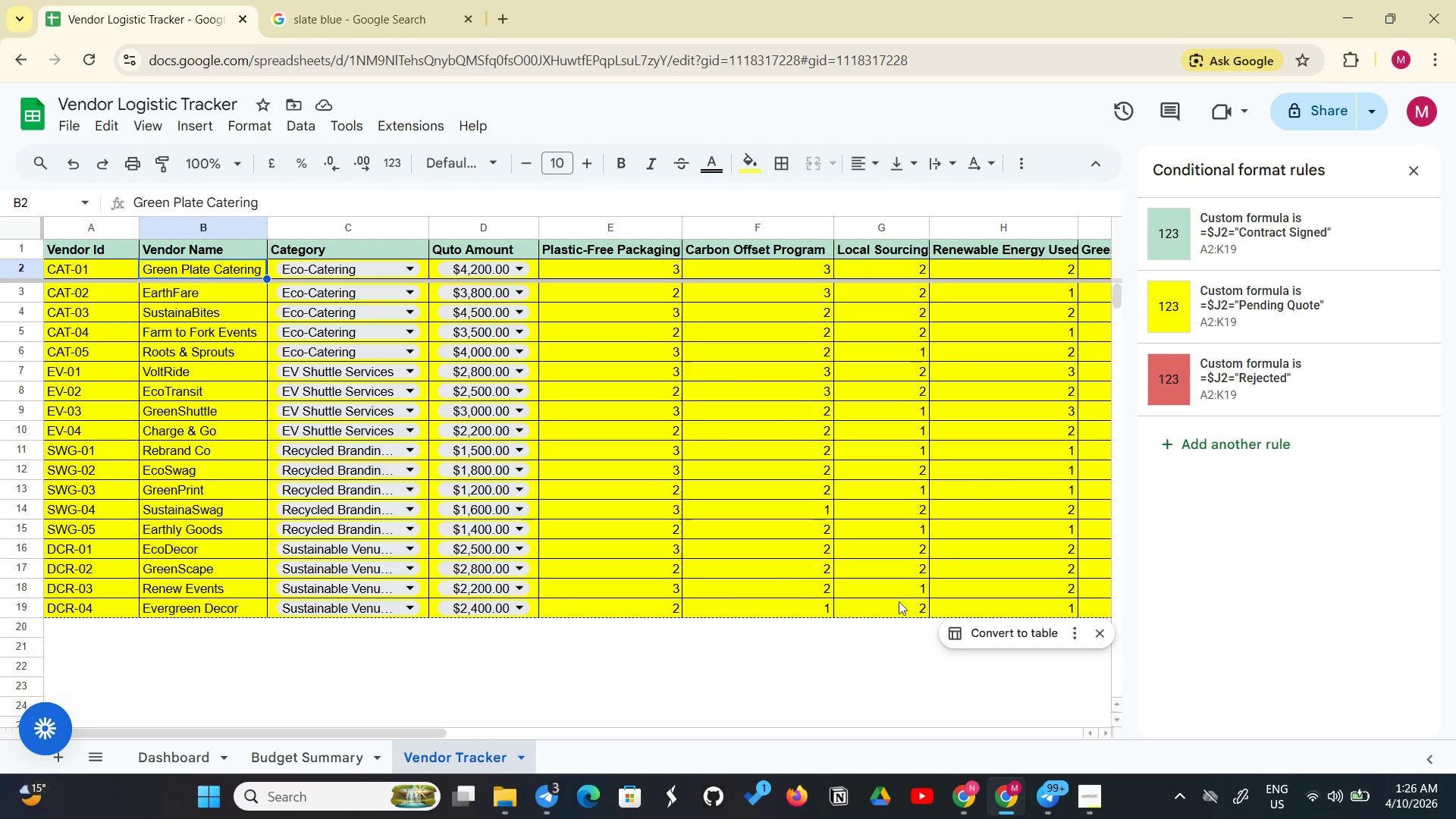 
left_click([834, 655])
 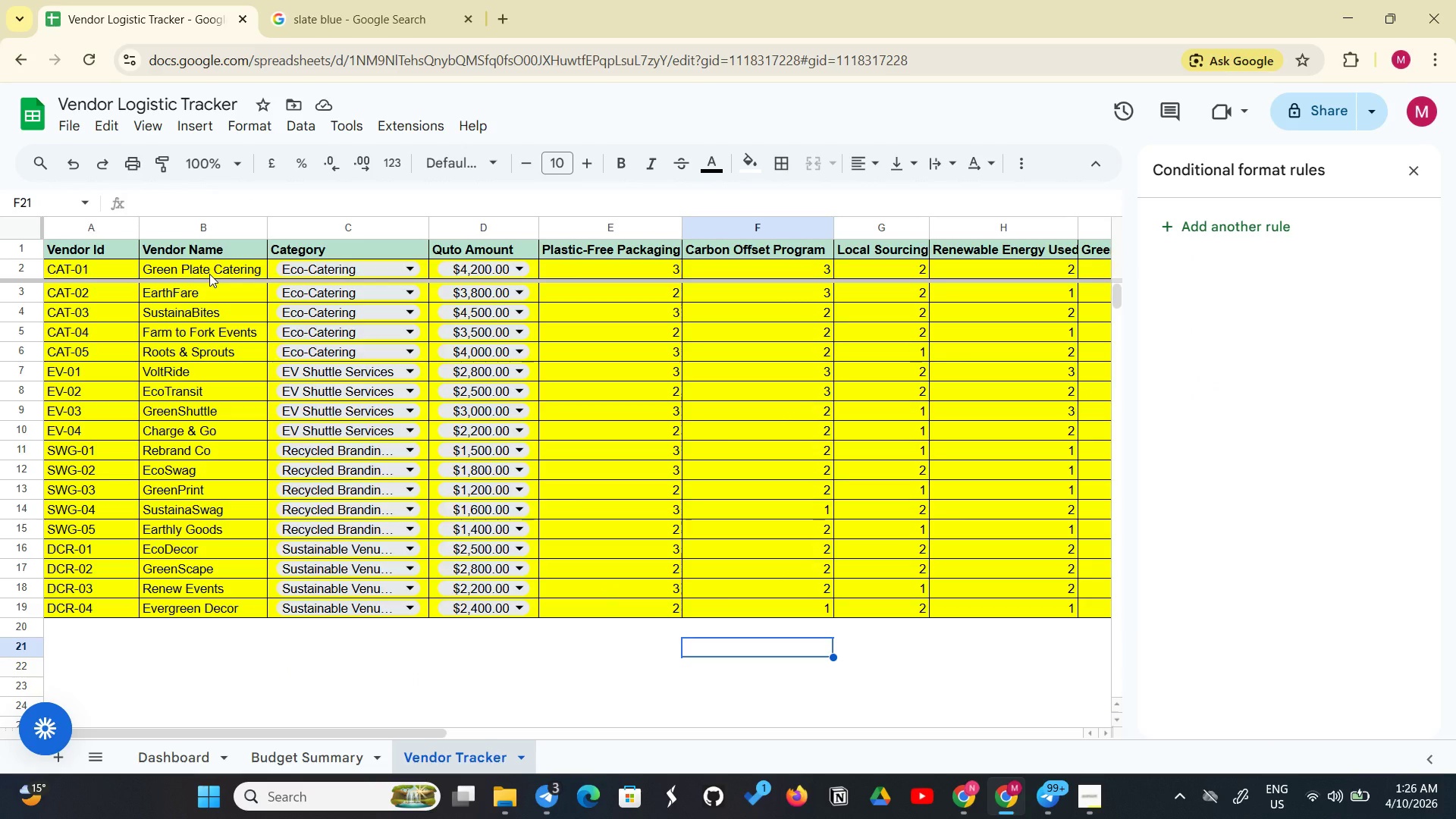 
left_click_drag(start_coordinate=[209, 274], to_coordinate=[286, 279])
 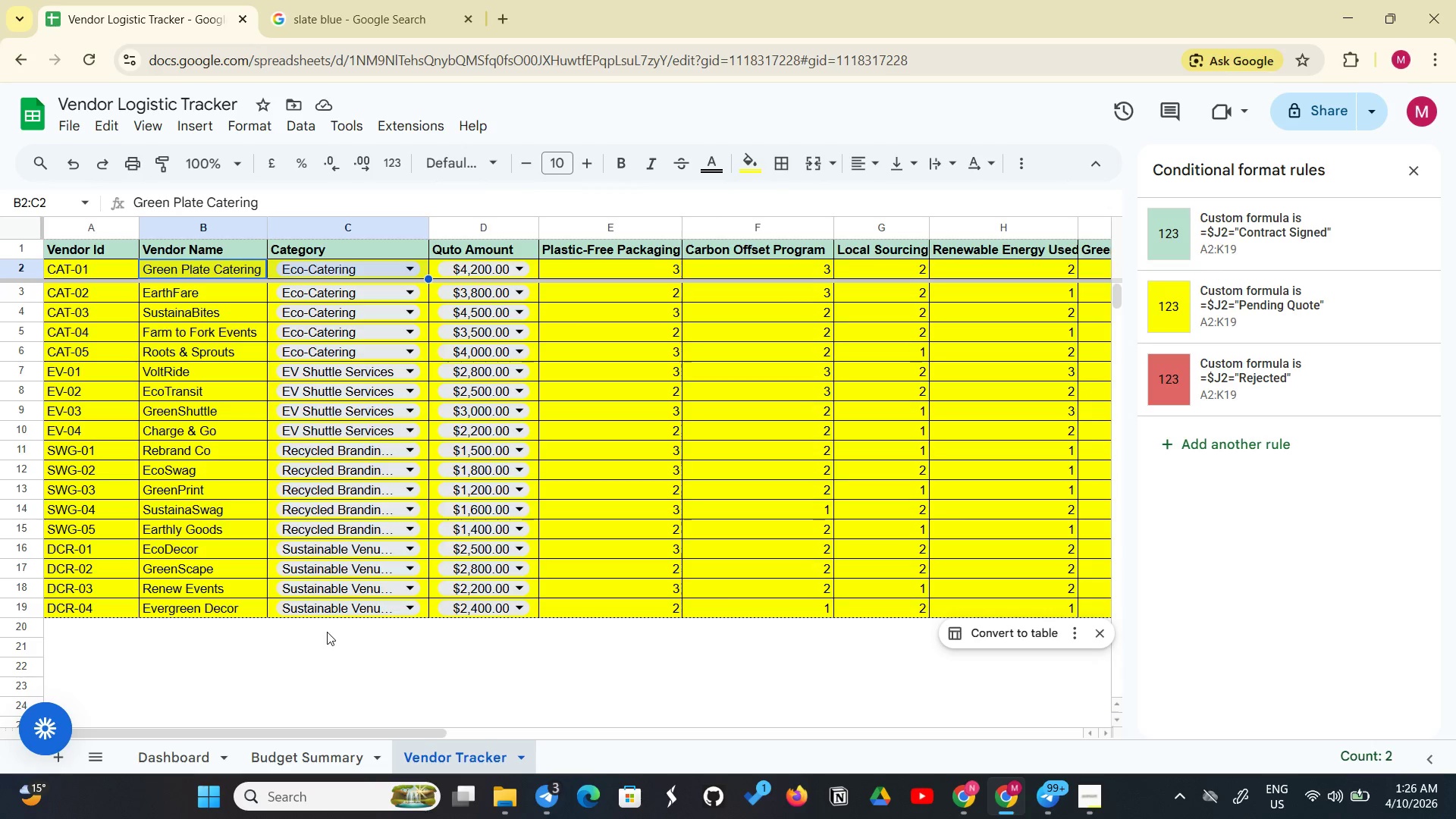 
left_click([327, 635])
 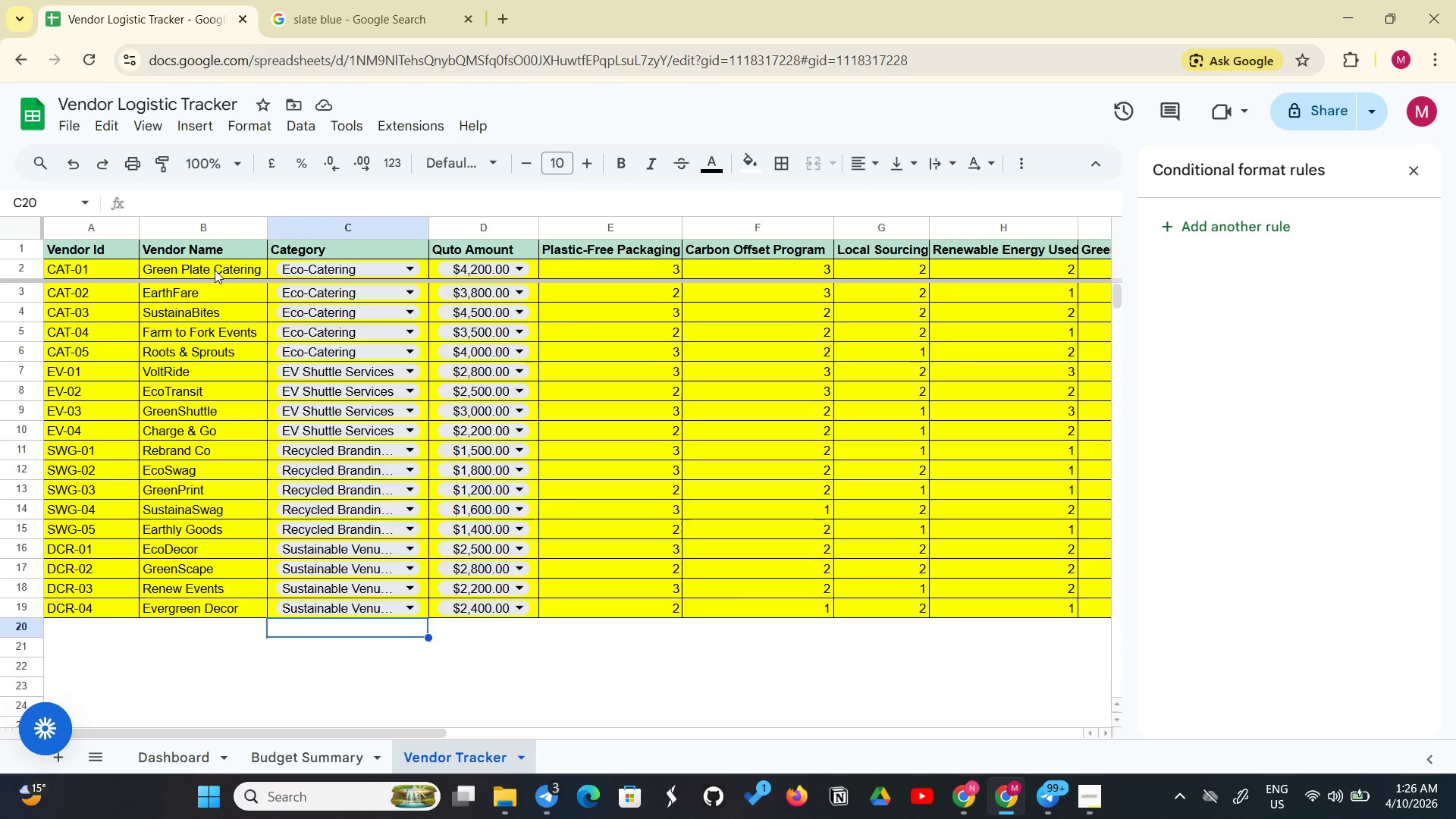 
left_click_drag(start_coordinate=[215, 270], to_coordinate=[525, 606])
 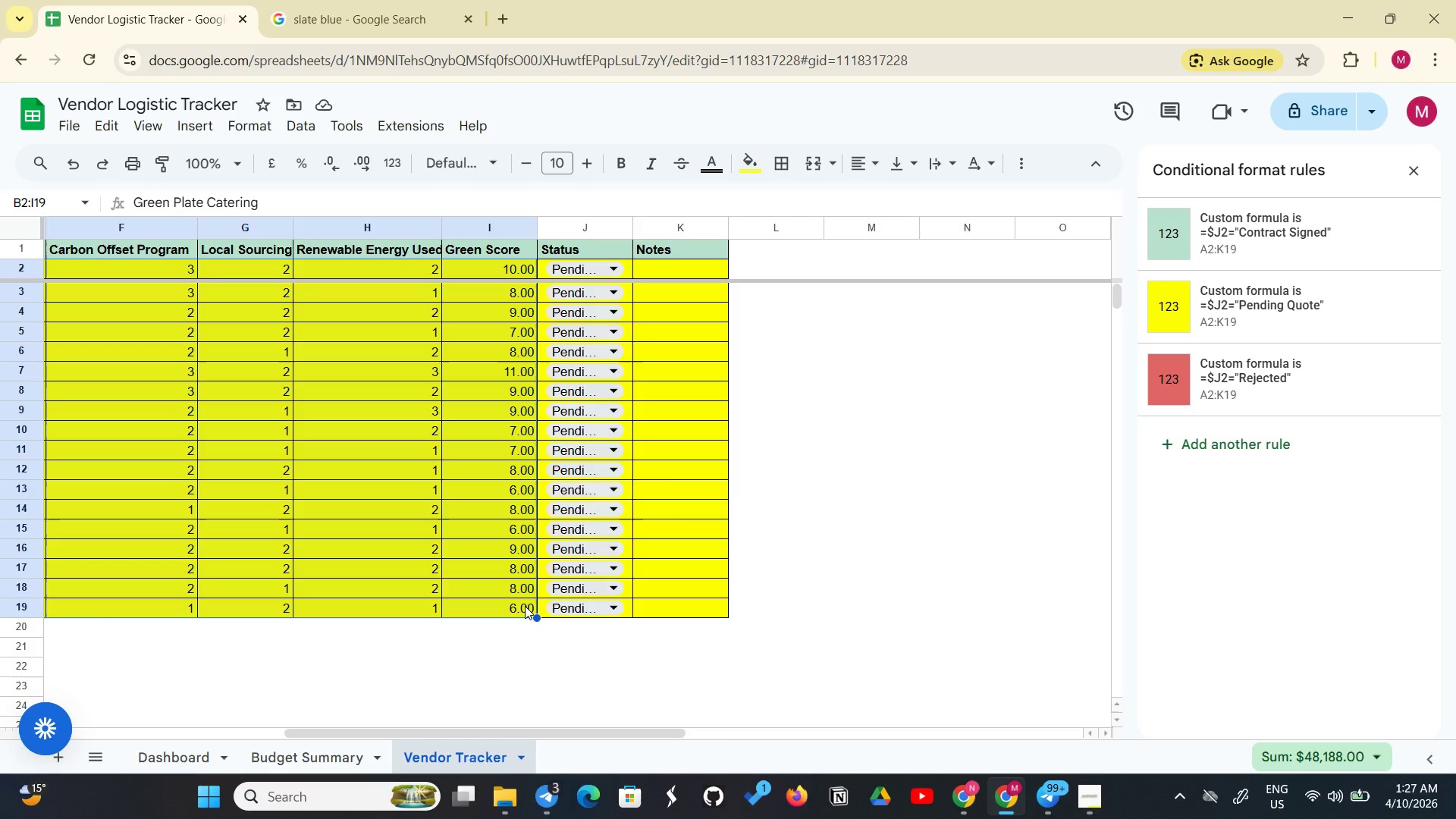 
key(Control+C)
 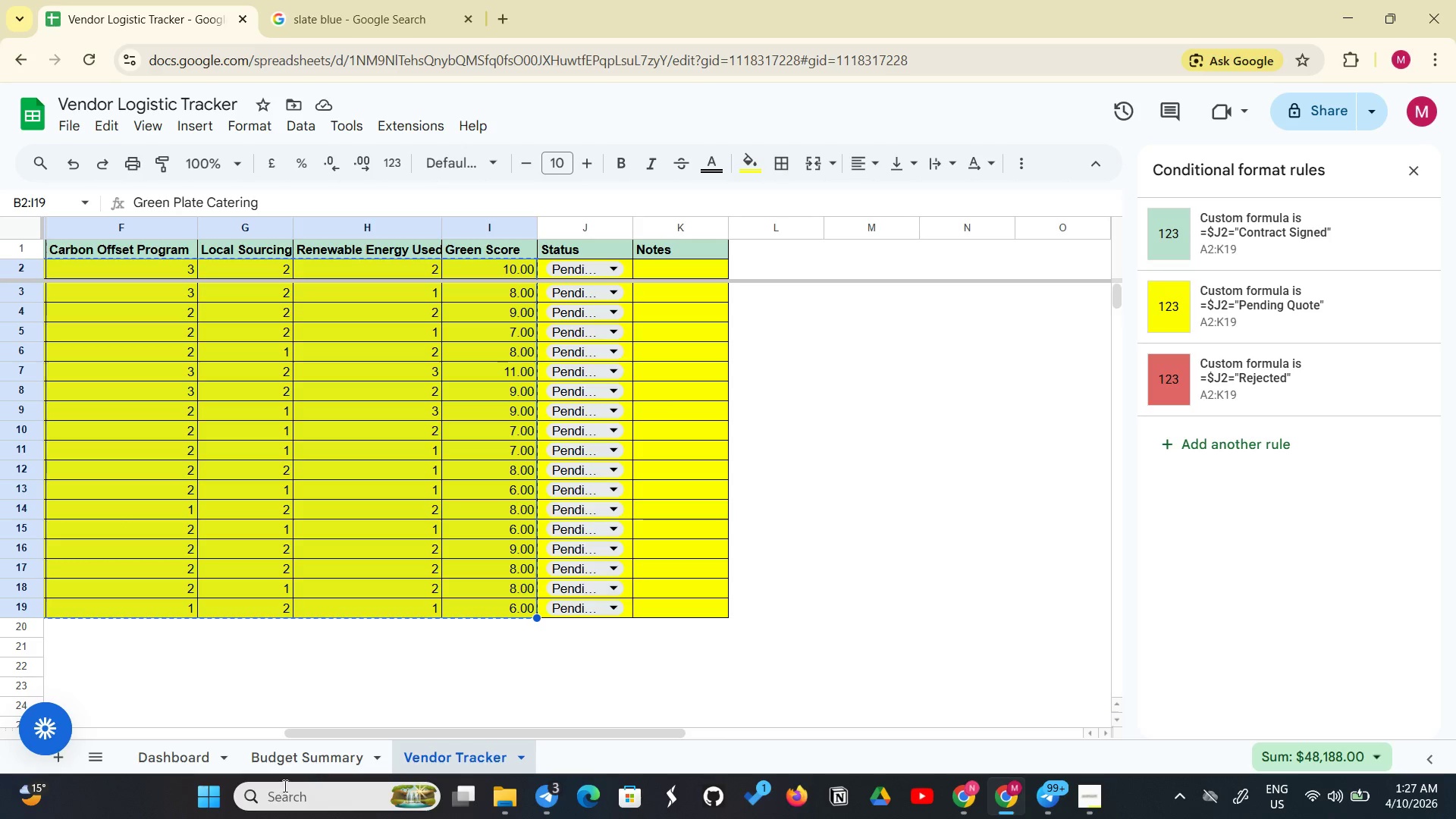 
left_click([190, 755])
 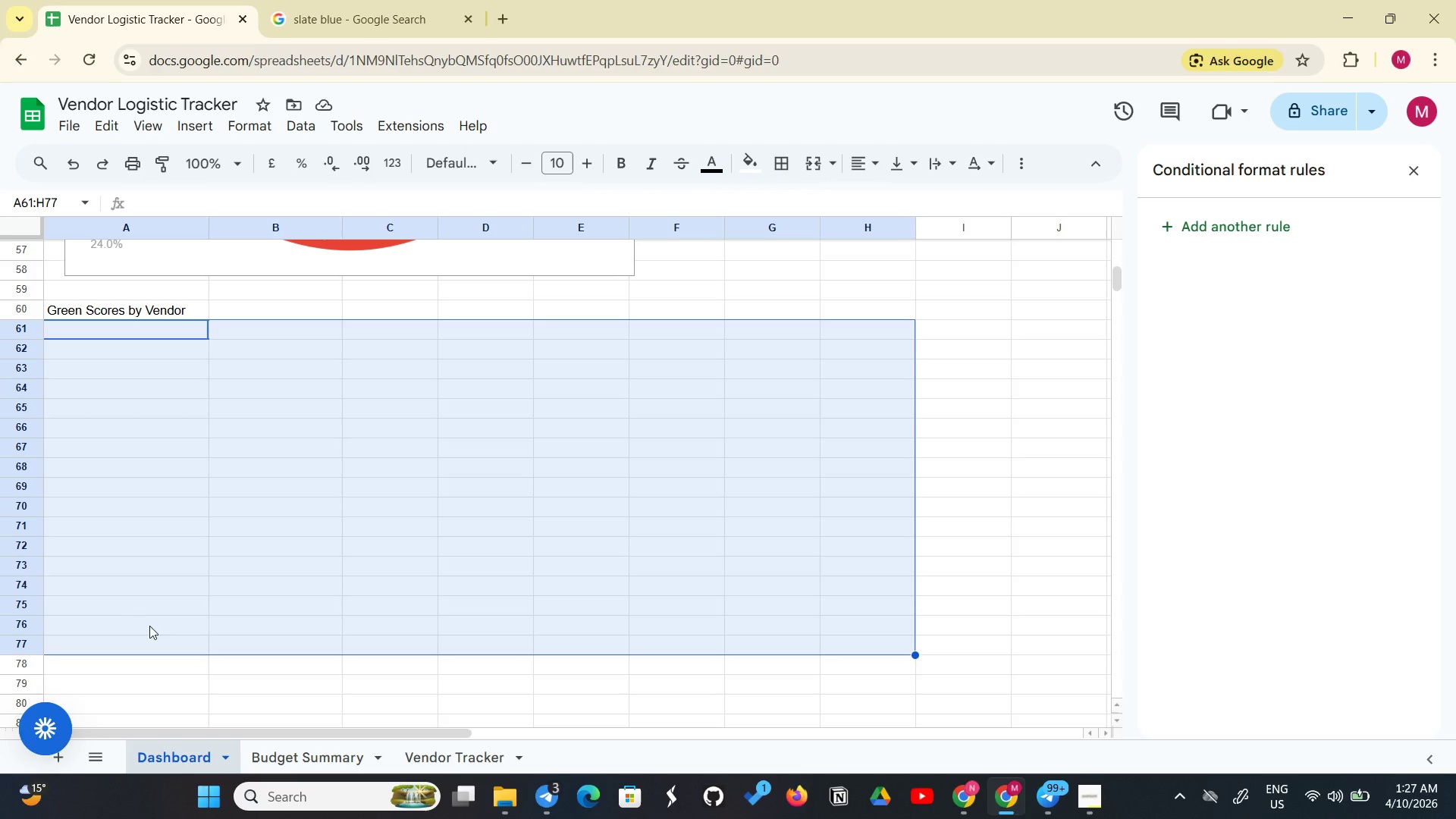 
left_click([143, 328])
 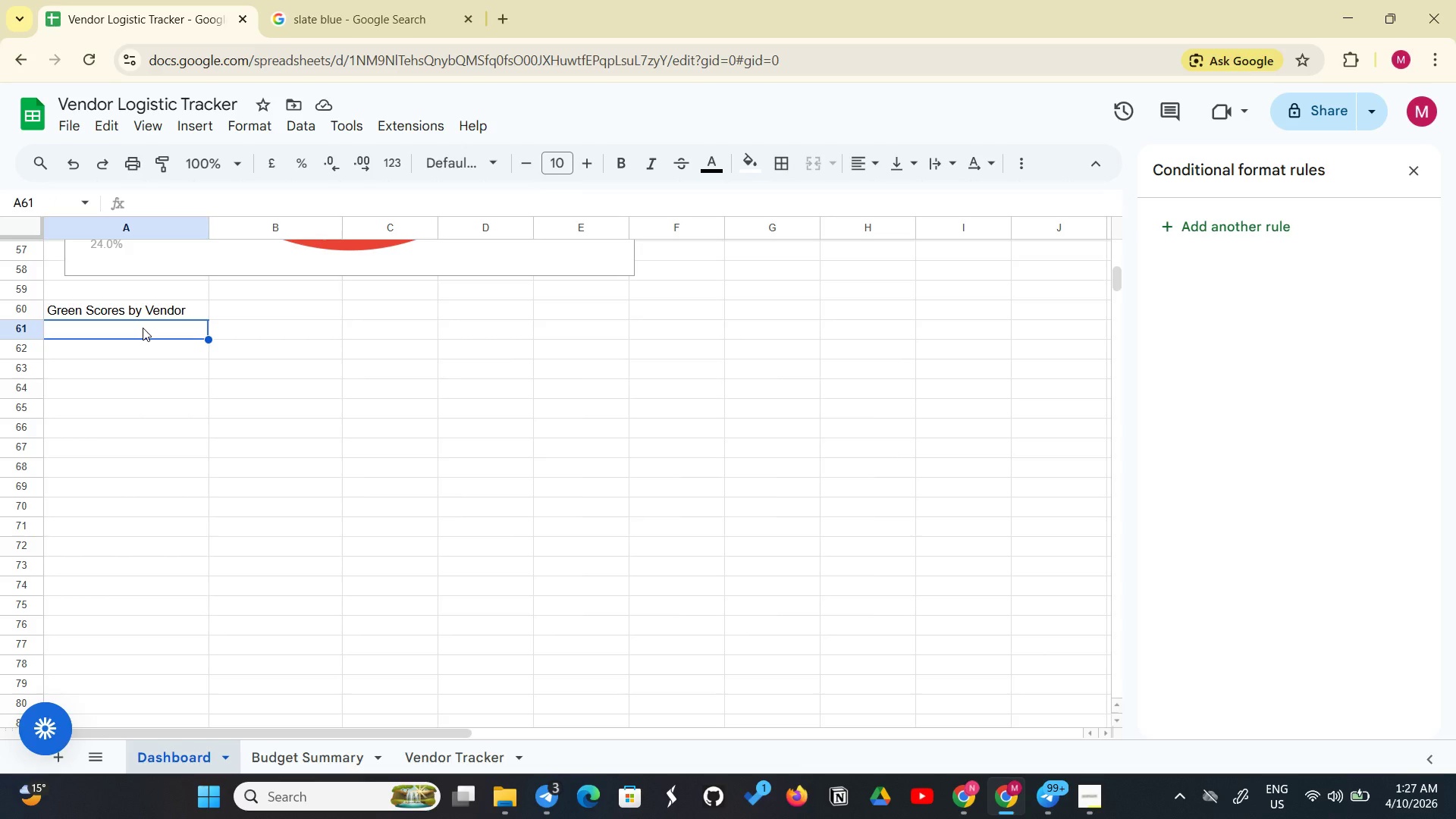 
key(Control+V)
 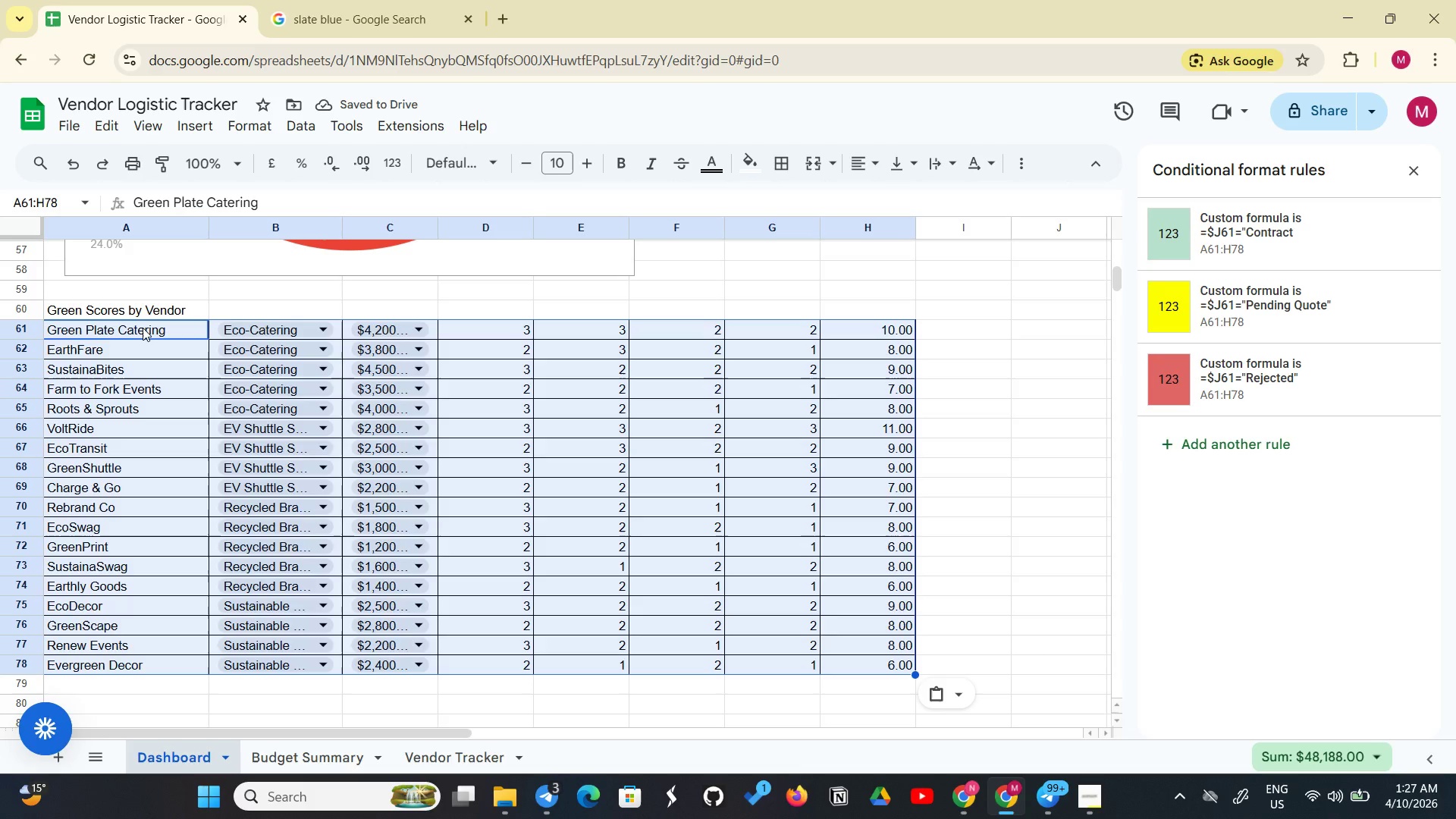 
wait(8.17)
 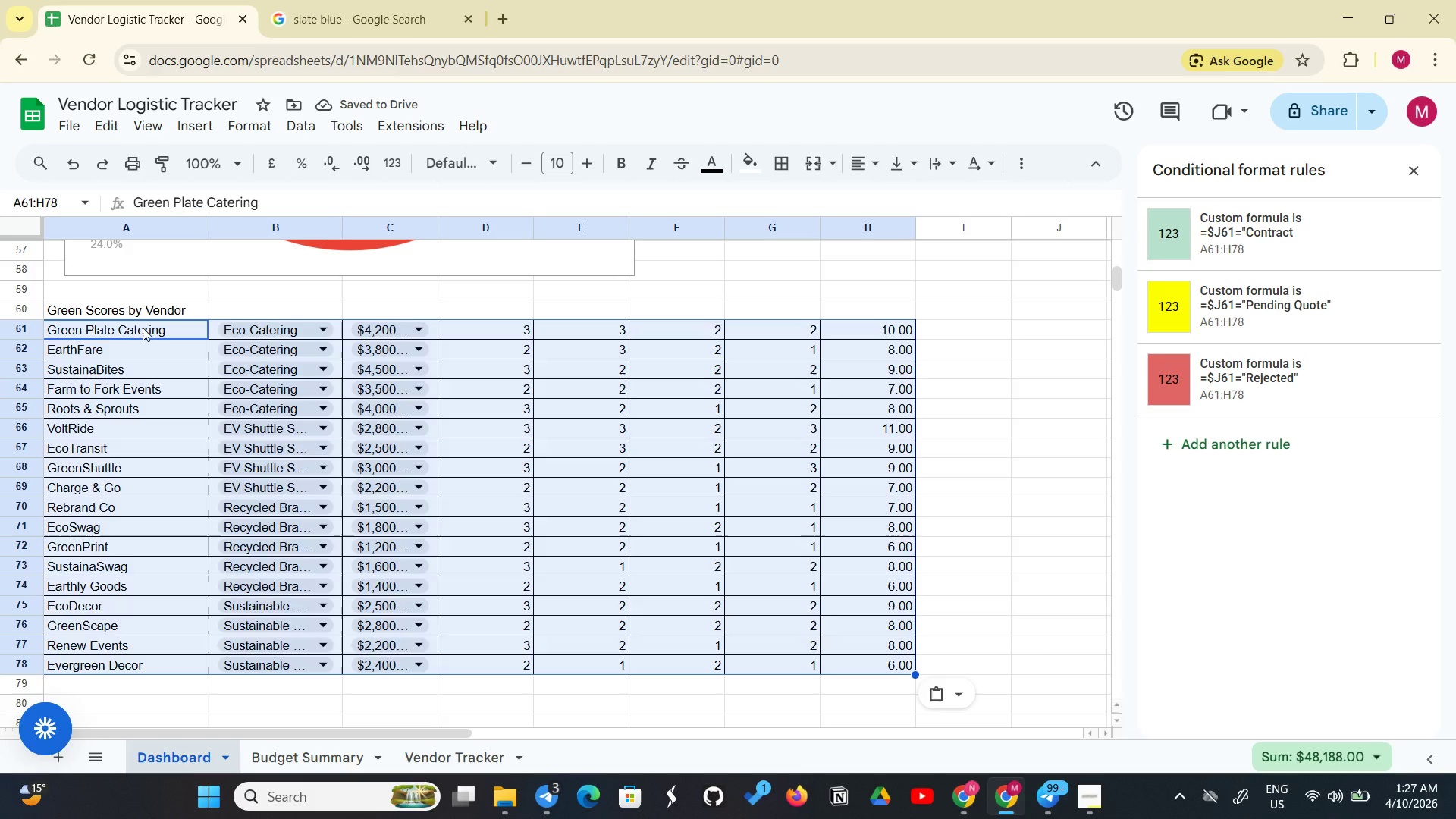 
left_click([466, 768])
 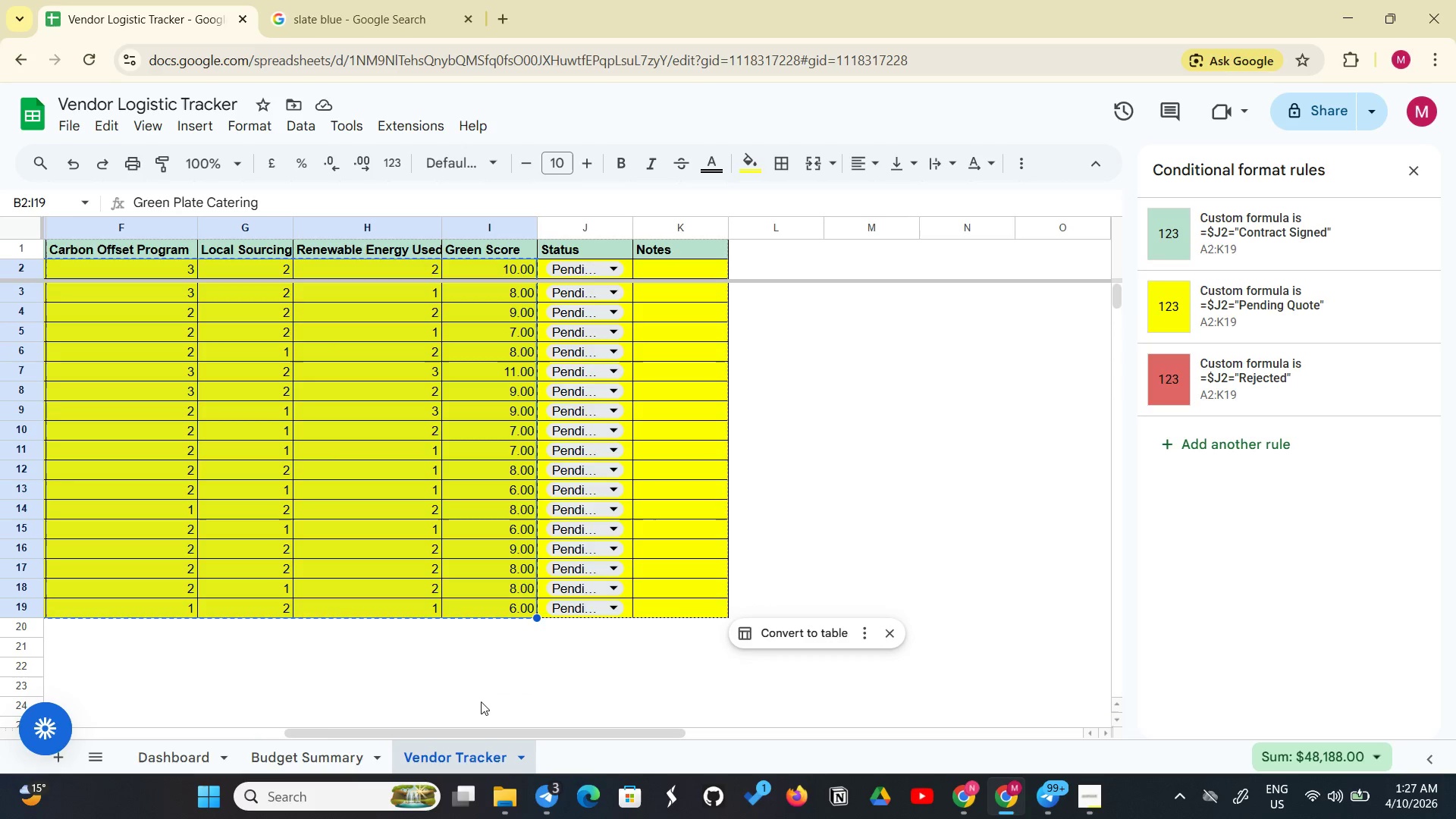 
left_click([489, 695])
 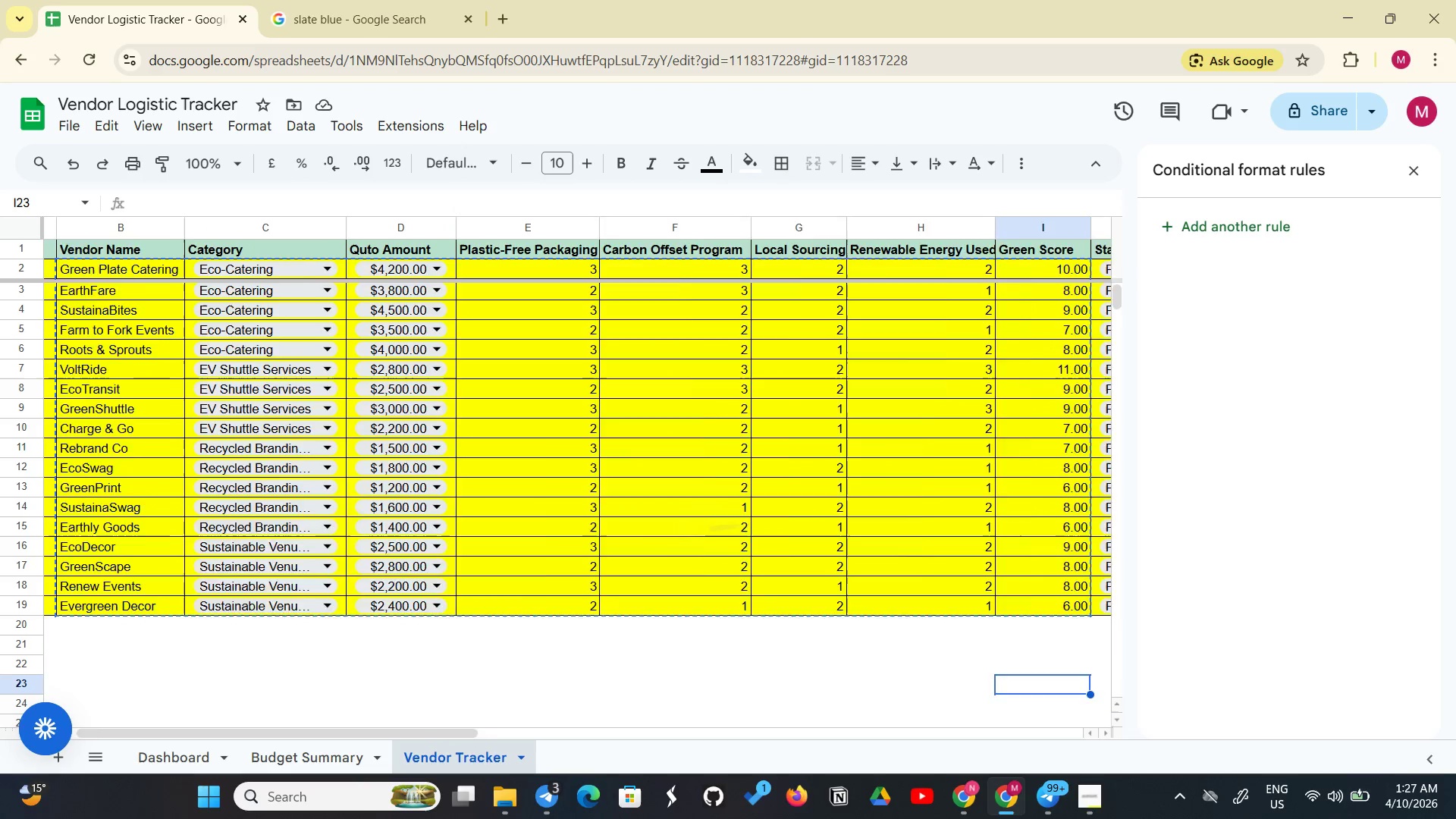 
wait(11.19)
 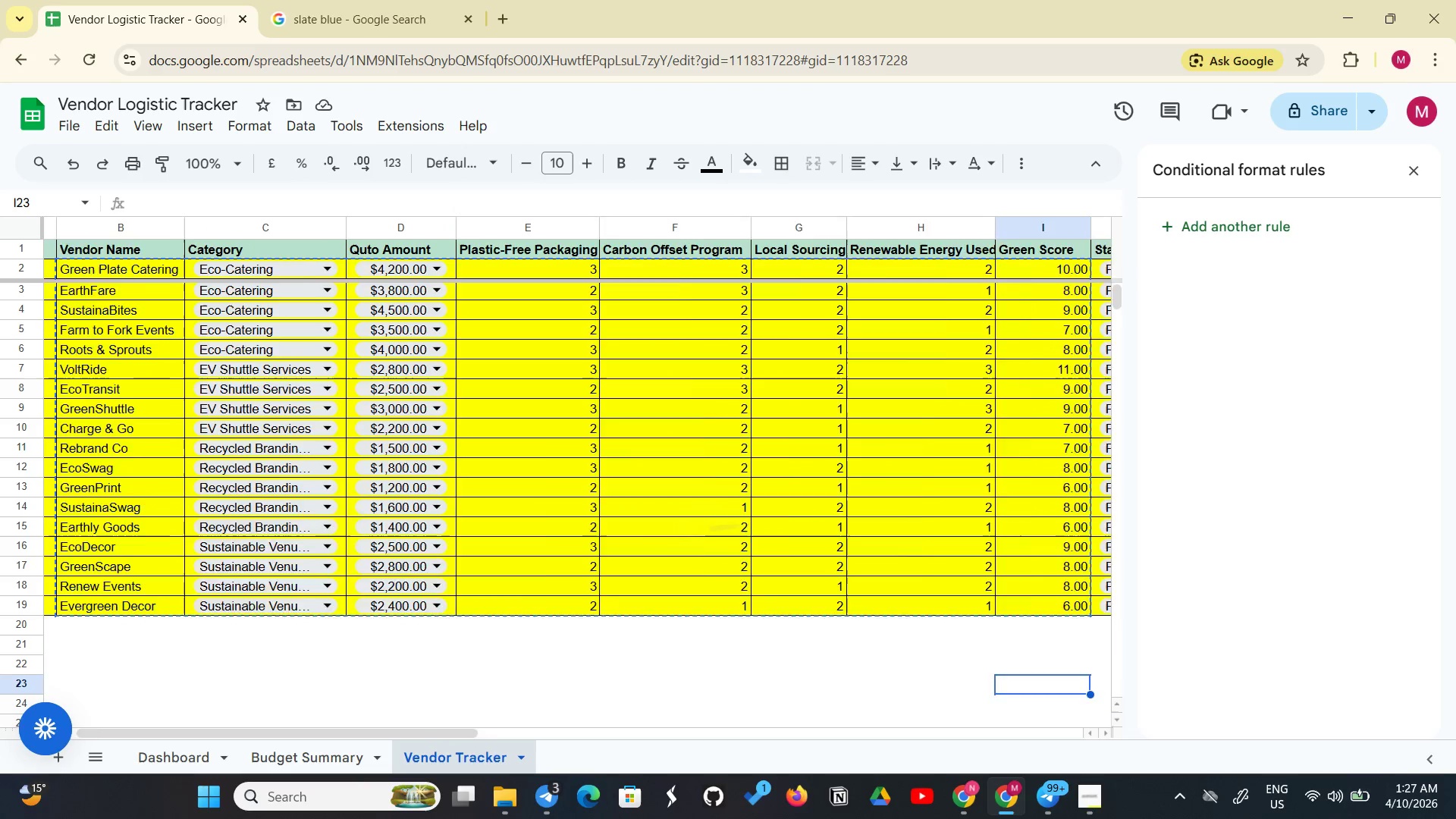 
left_click([190, 764])
 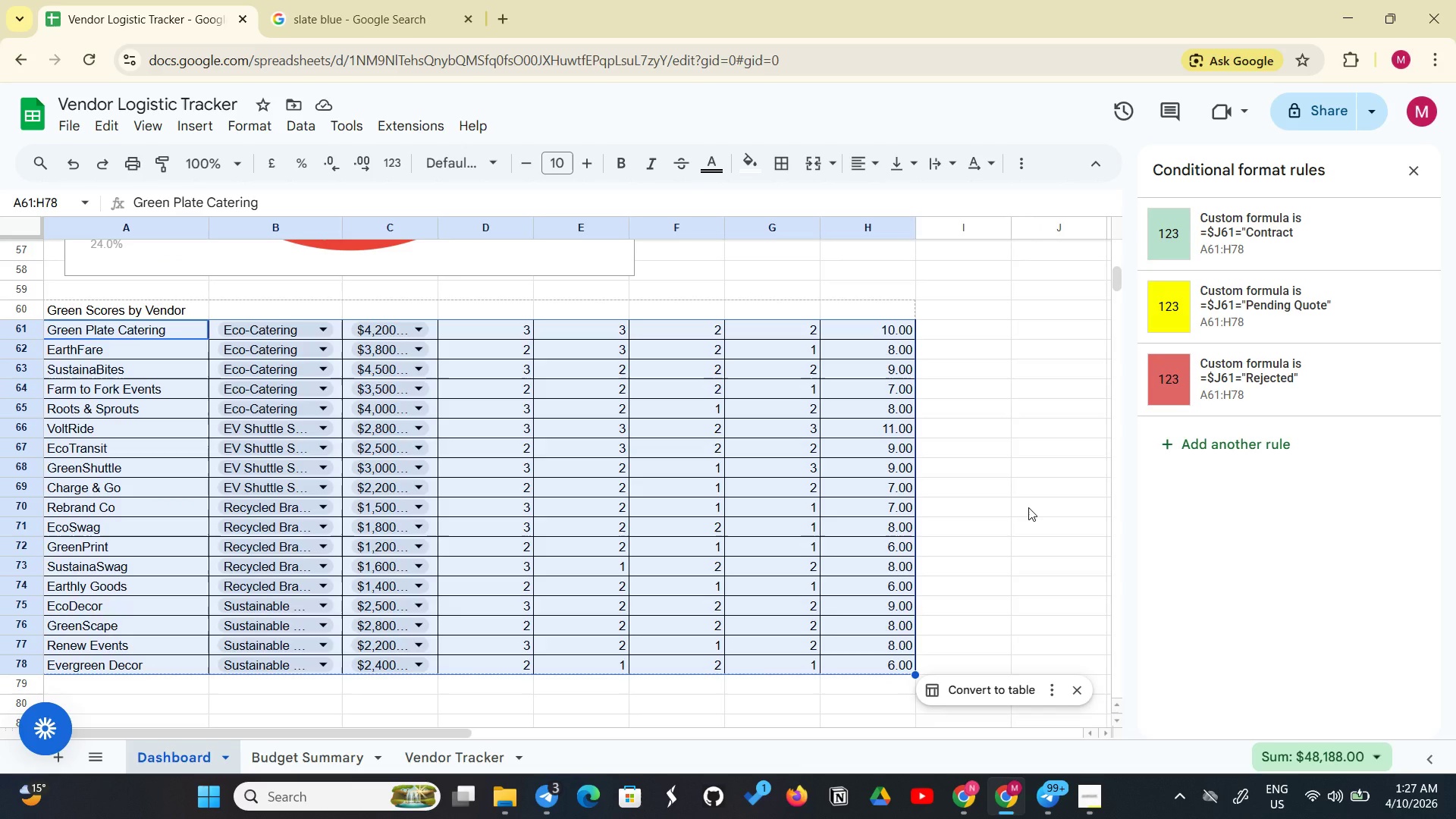 
wait(10.57)
 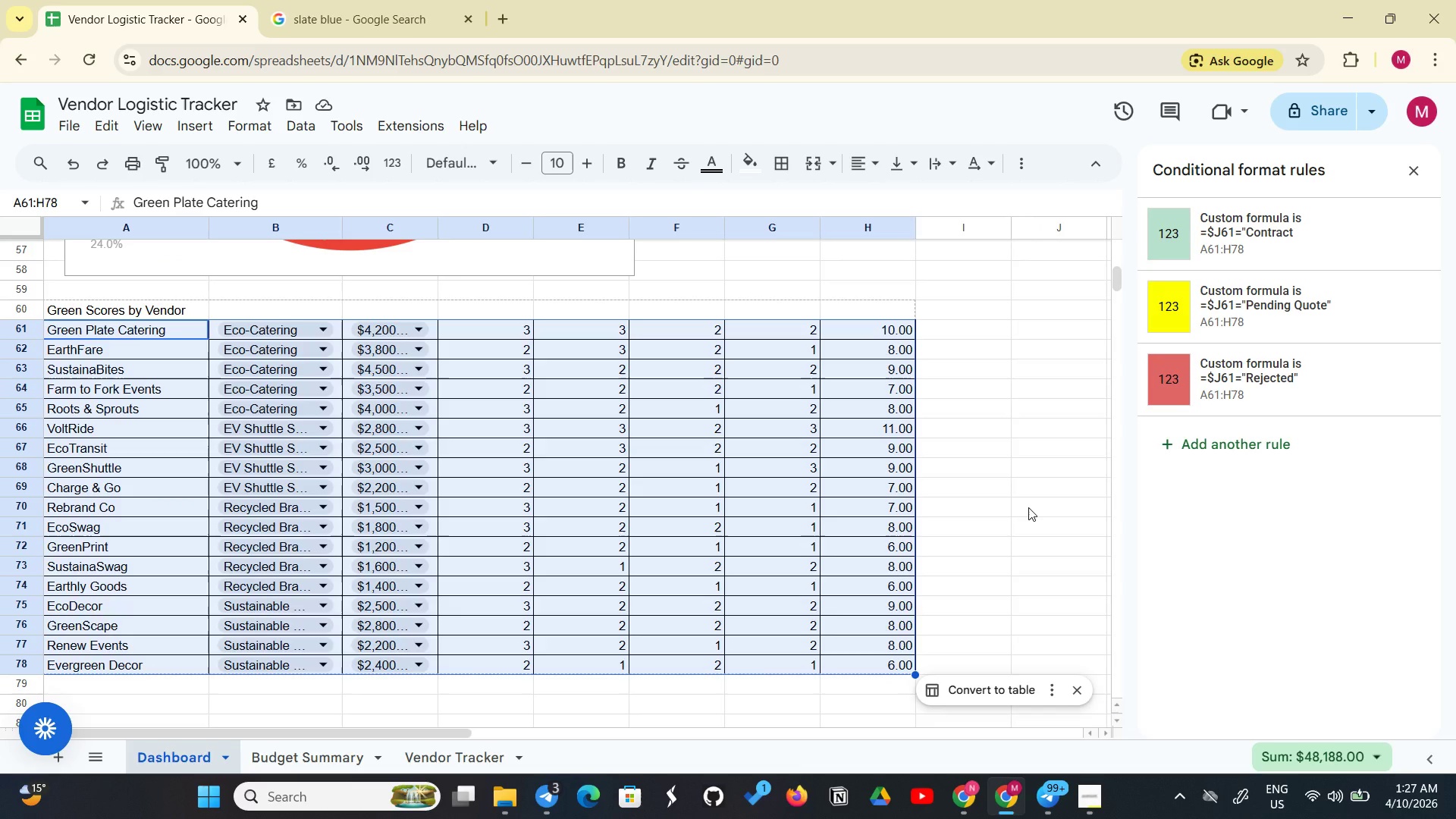 
mouse_move([1243, 817])
 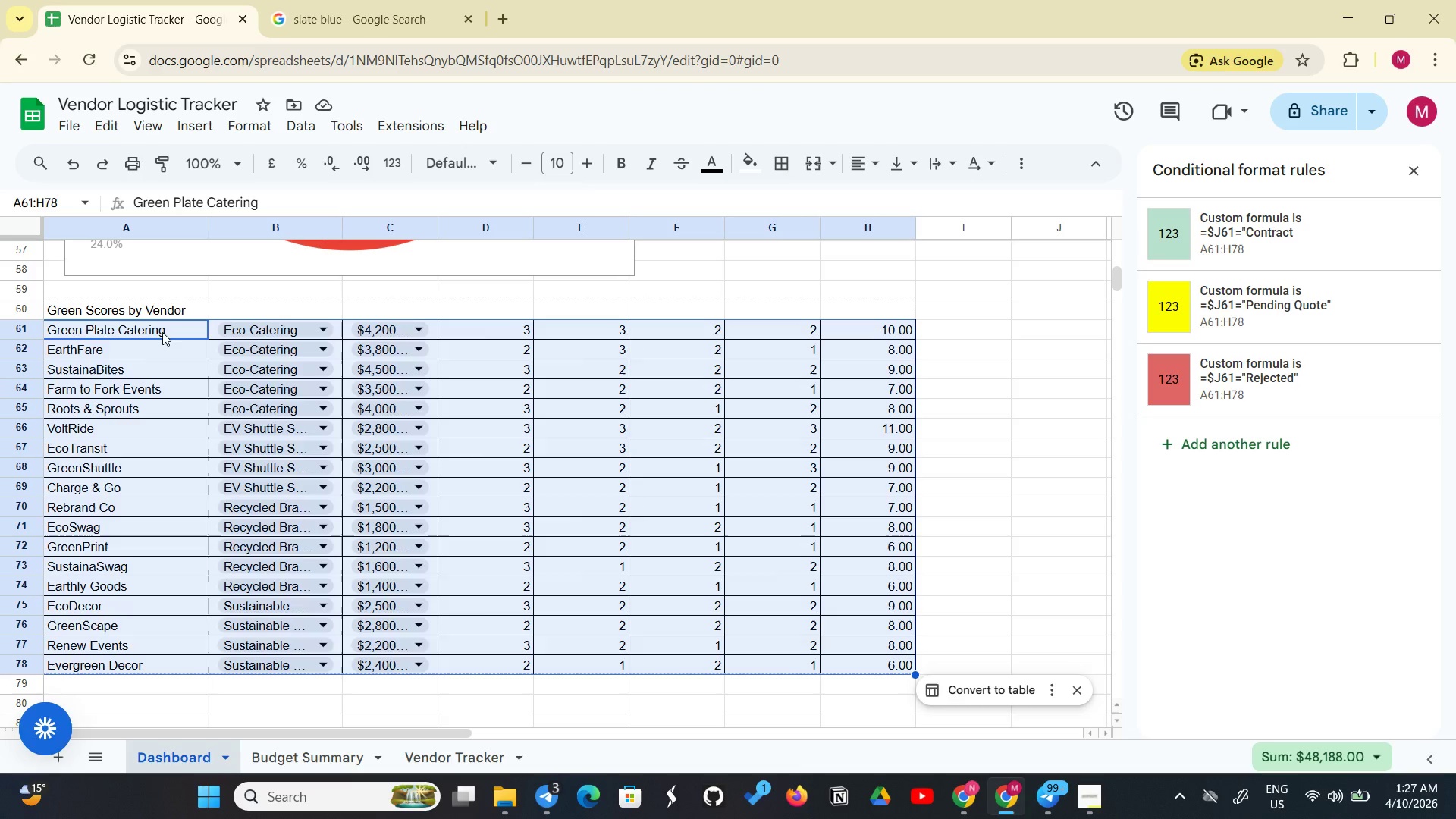 
left_click_drag(start_coordinate=[167, 331], to_coordinate=[885, 676])
 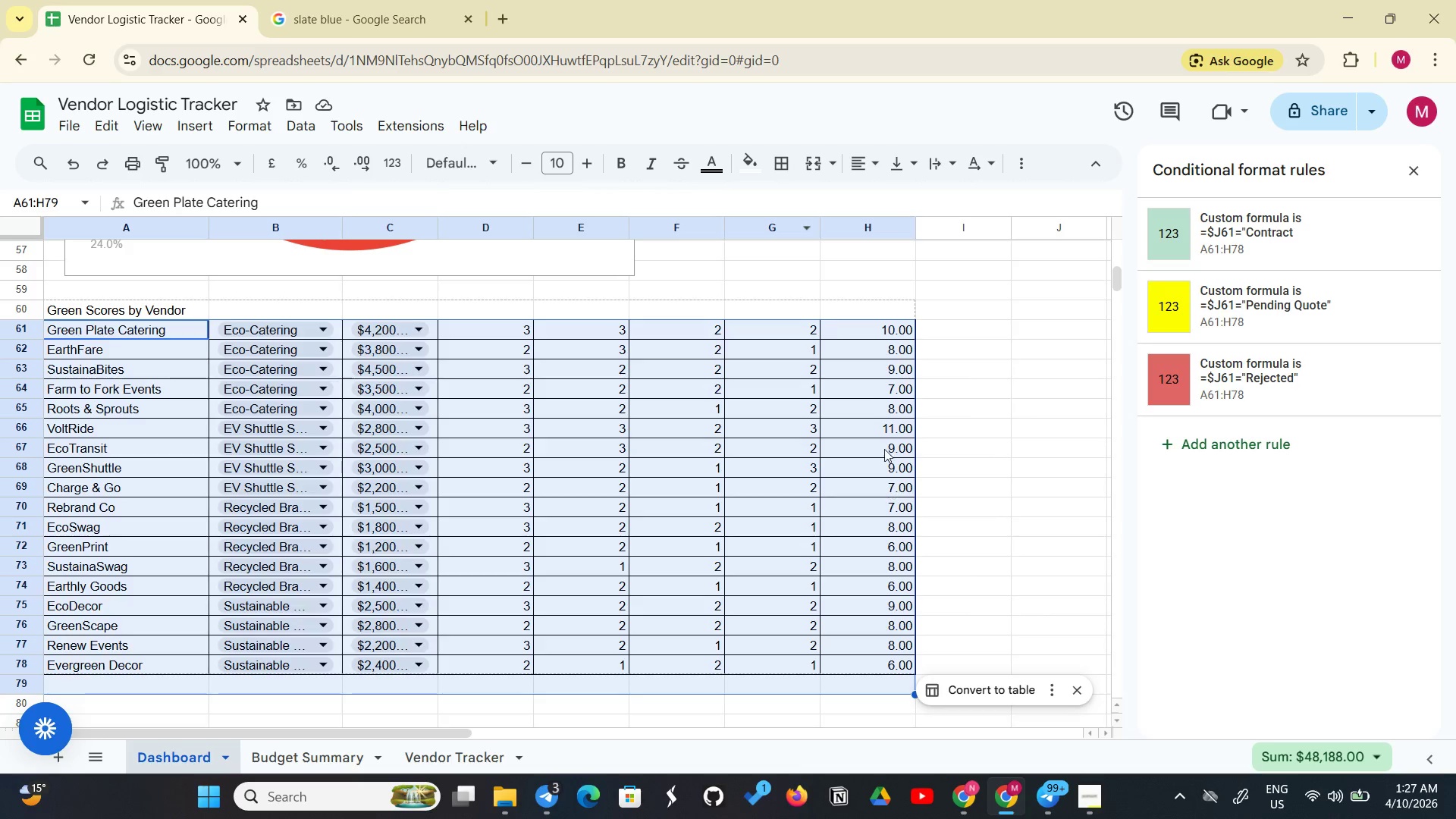 
wait(8.14)
 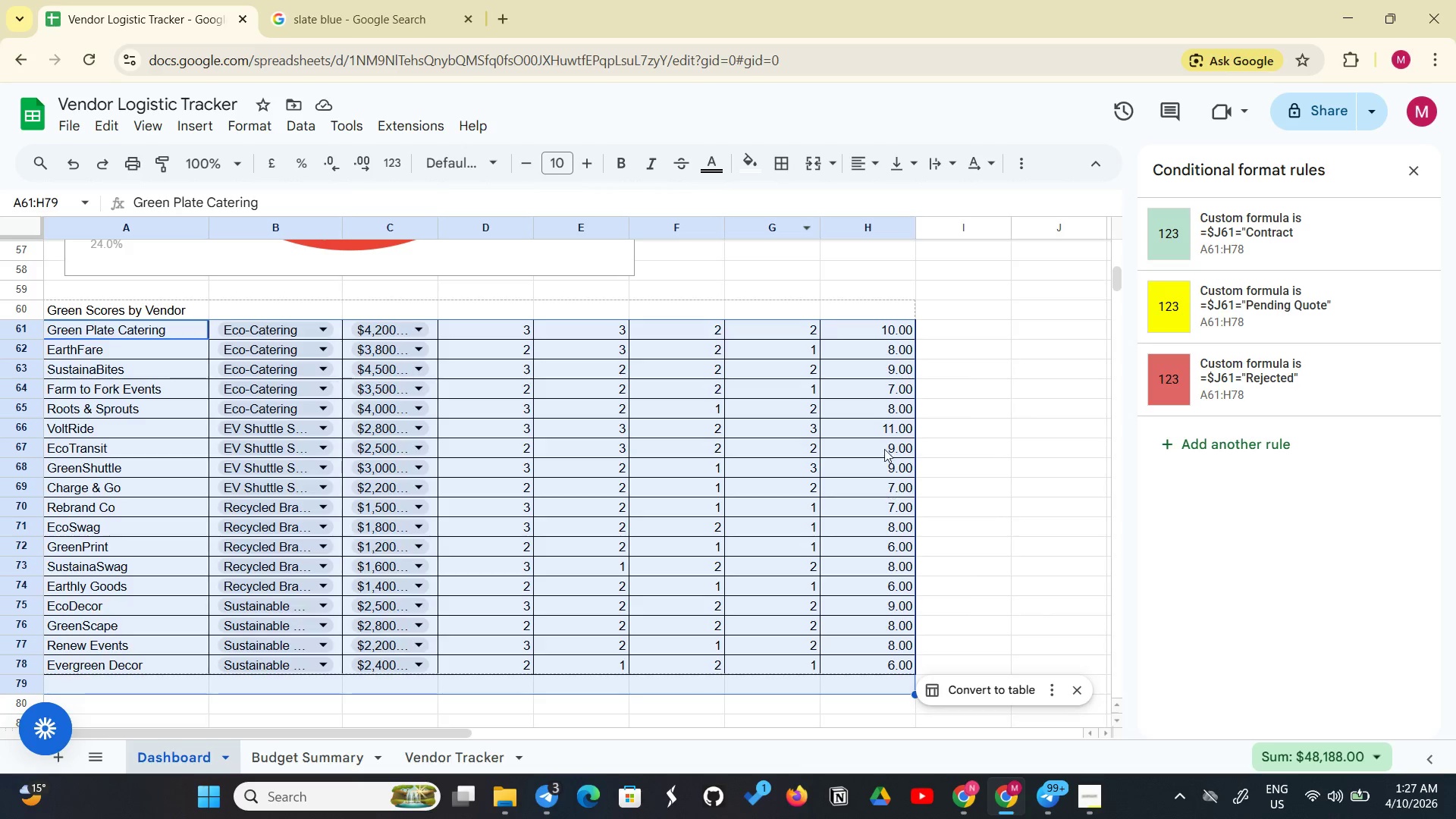 
left_click([984, 442])
 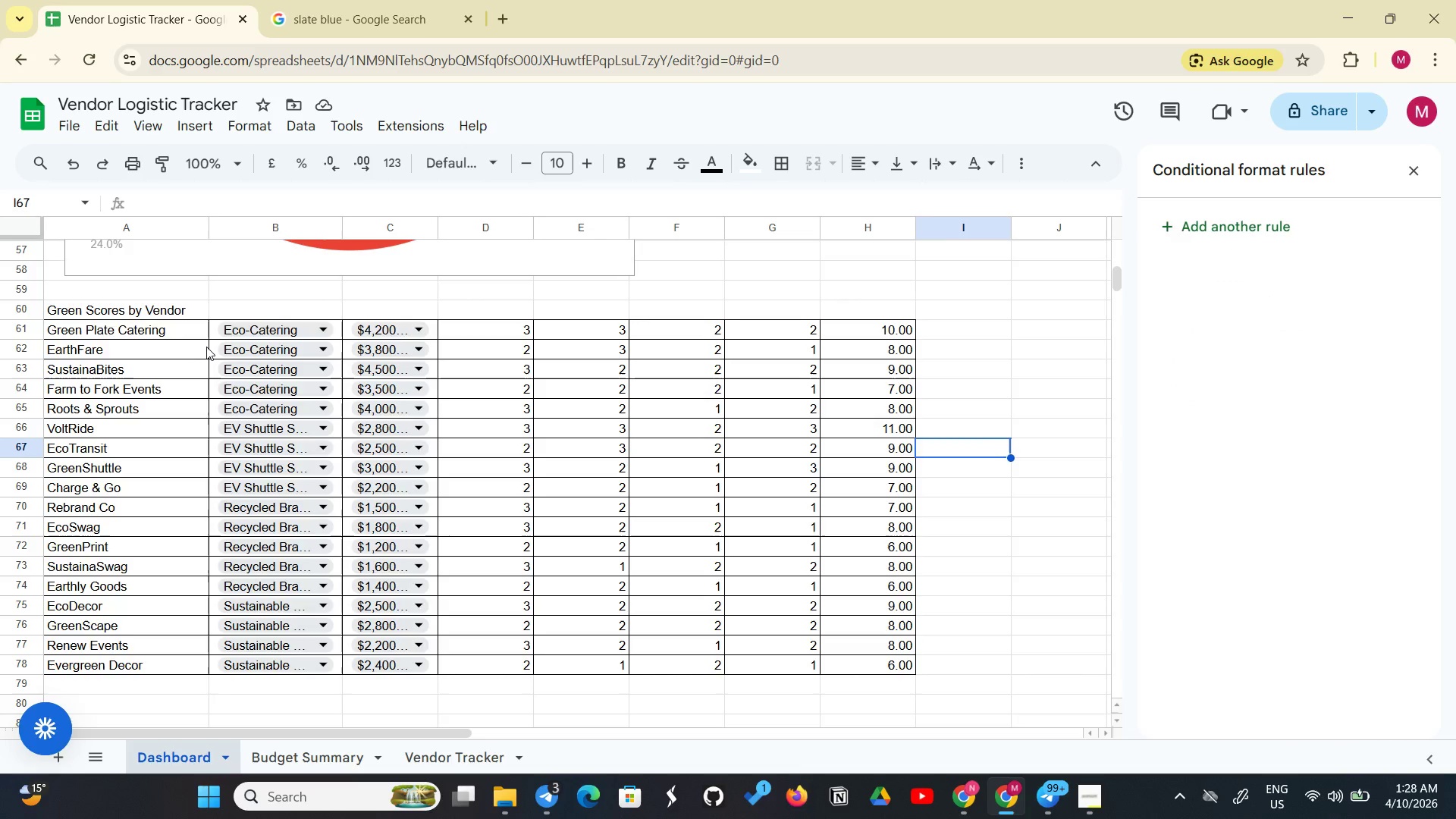 
left_click_drag(start_coordinate=[203, 328], to_coordinate=[862, 667])
 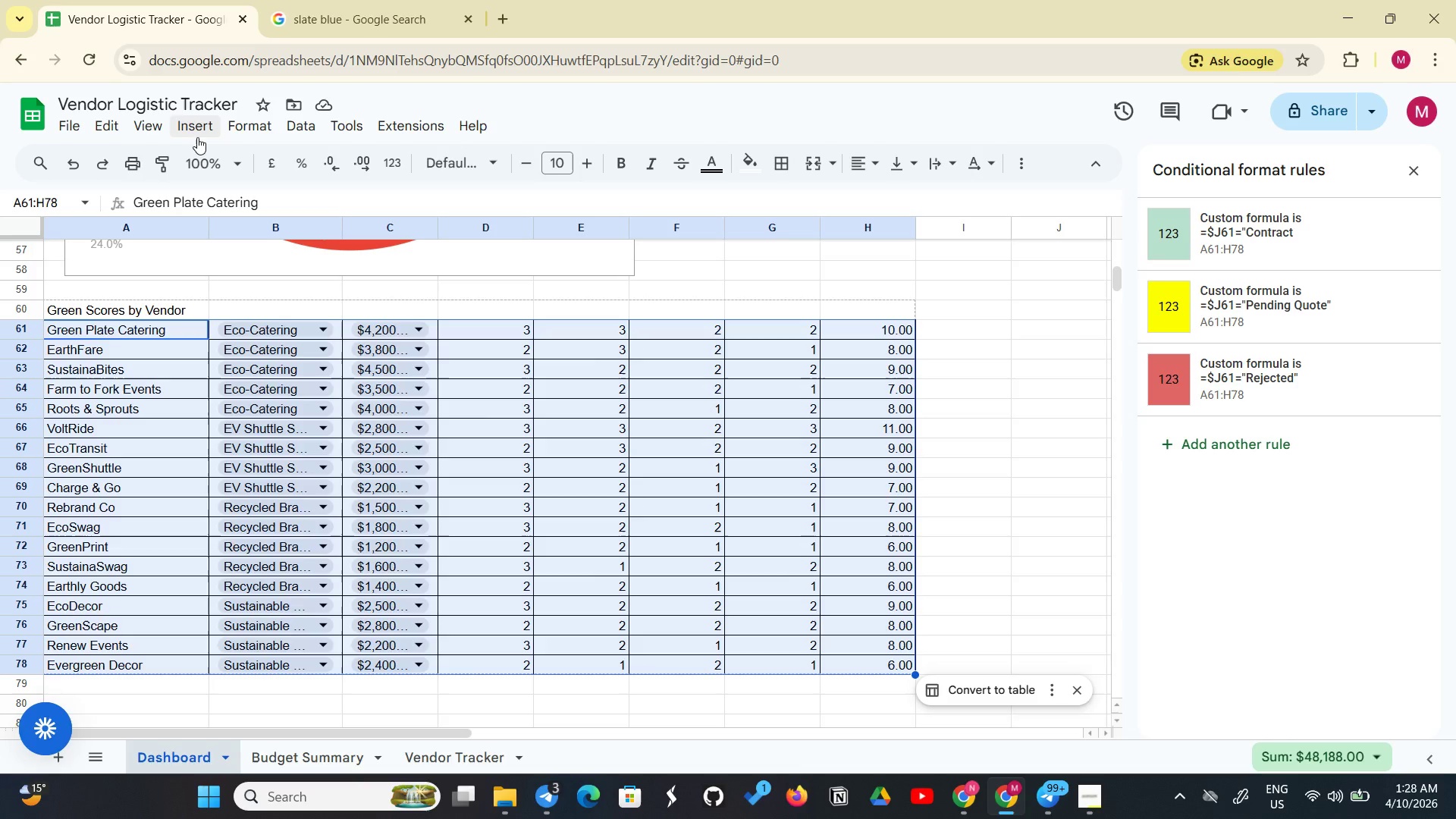 
left_click([197, 137])
 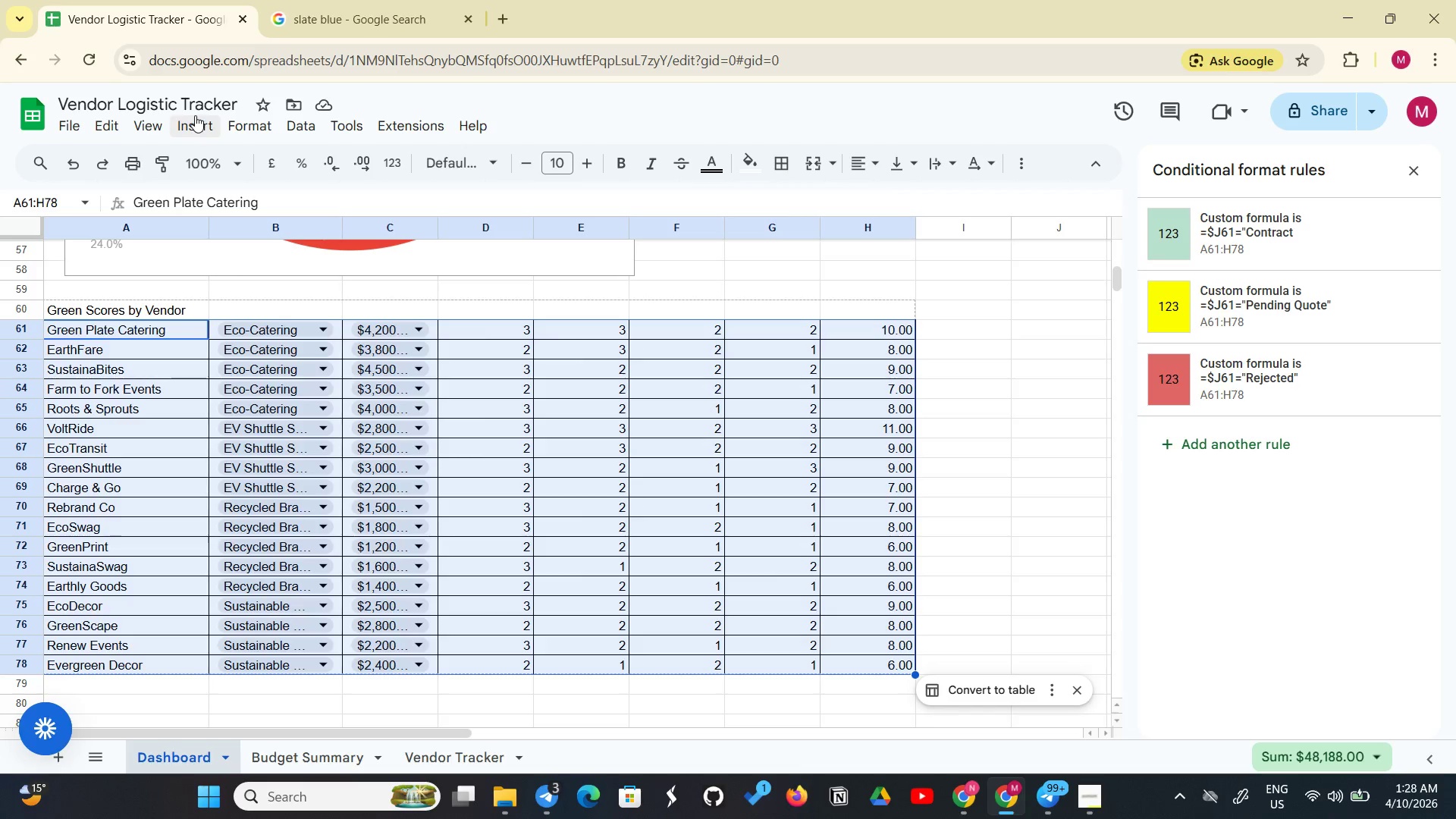 
left_click([195, 115])
 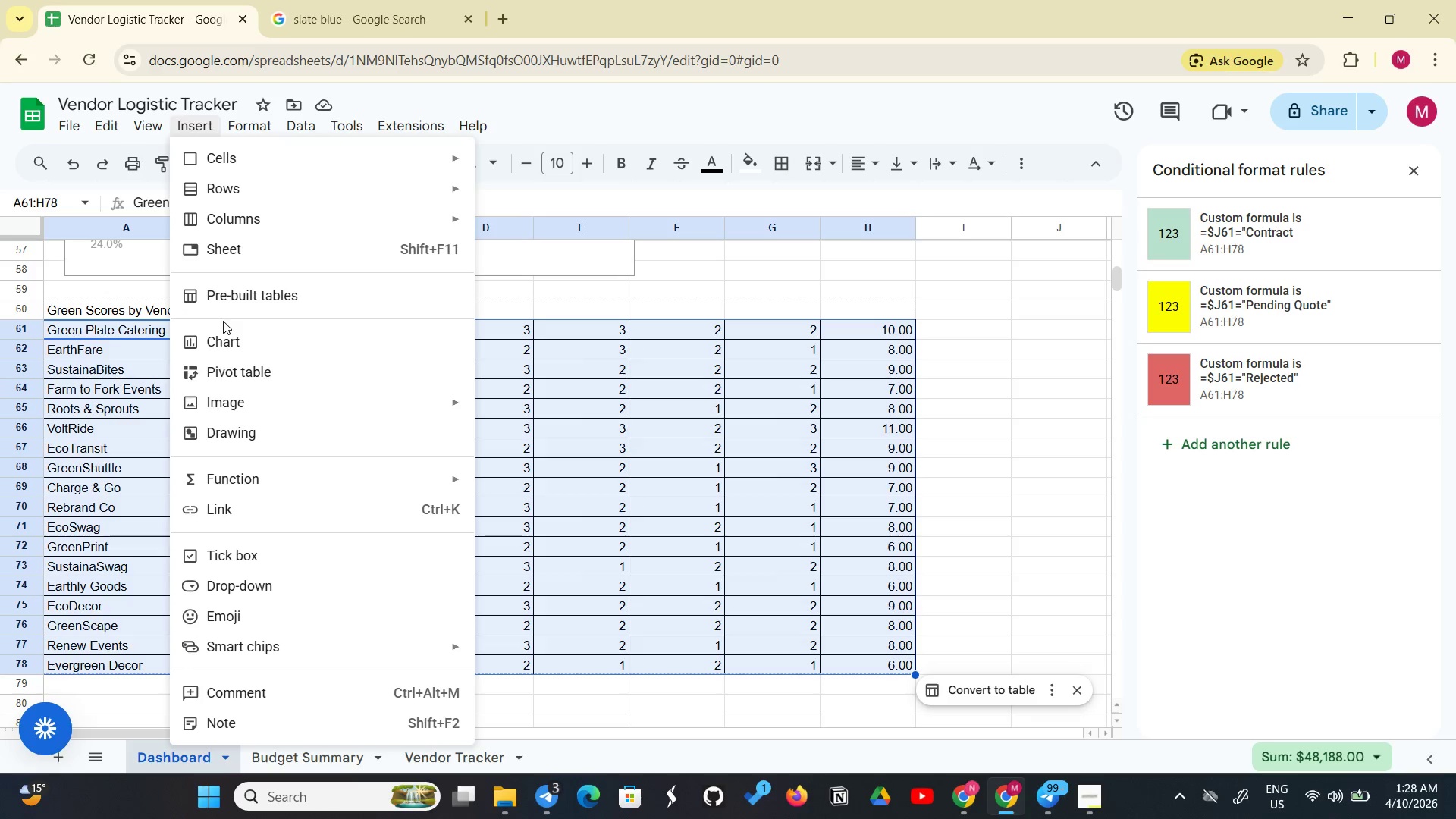 
left_click([220, 335])
 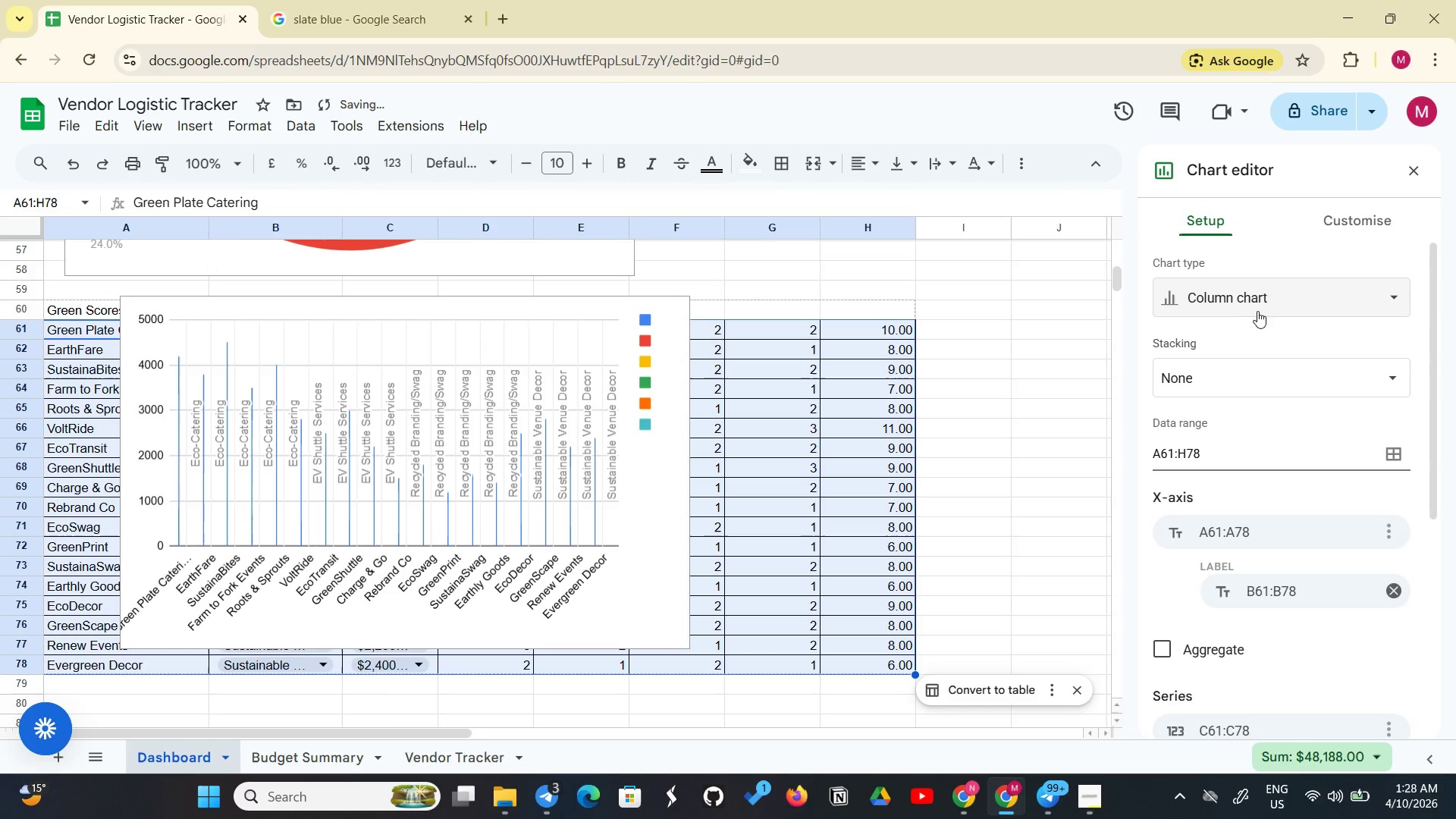 
left_click([1266, 293])
 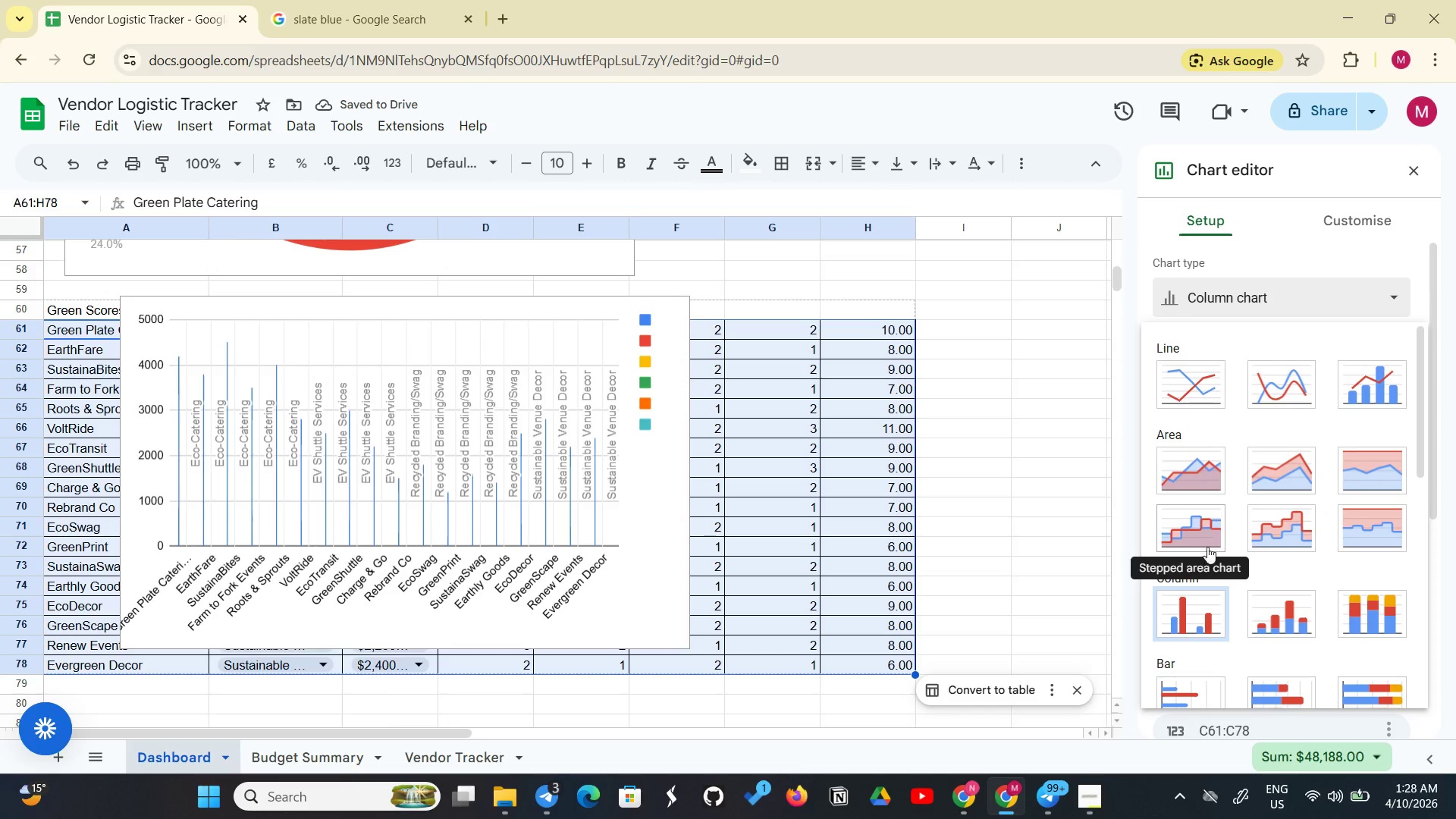 
scroll: coordinate [1202, 579], scroll_direction: down, amount: 1.0
 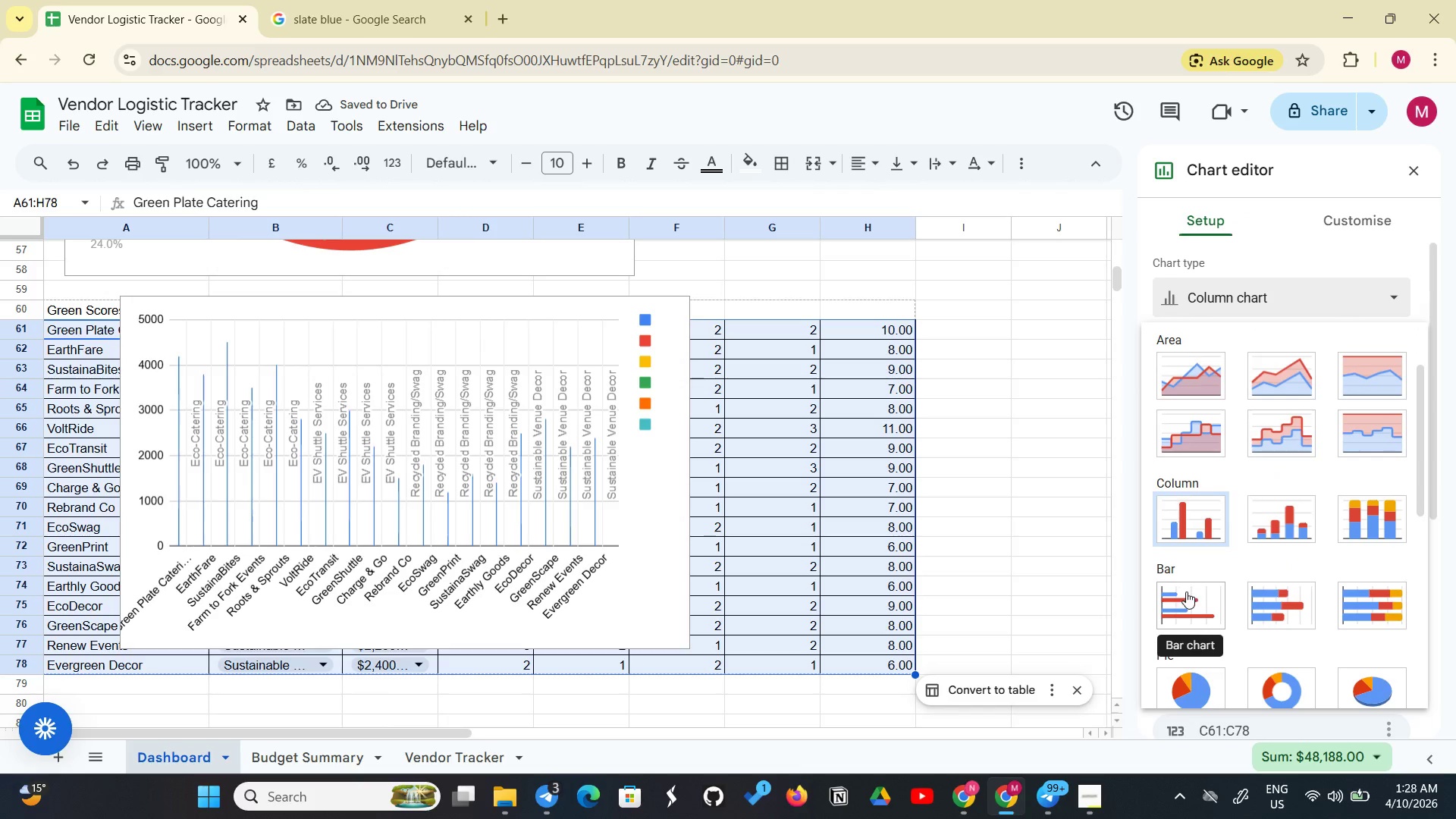 
left_click([1186, 592])
 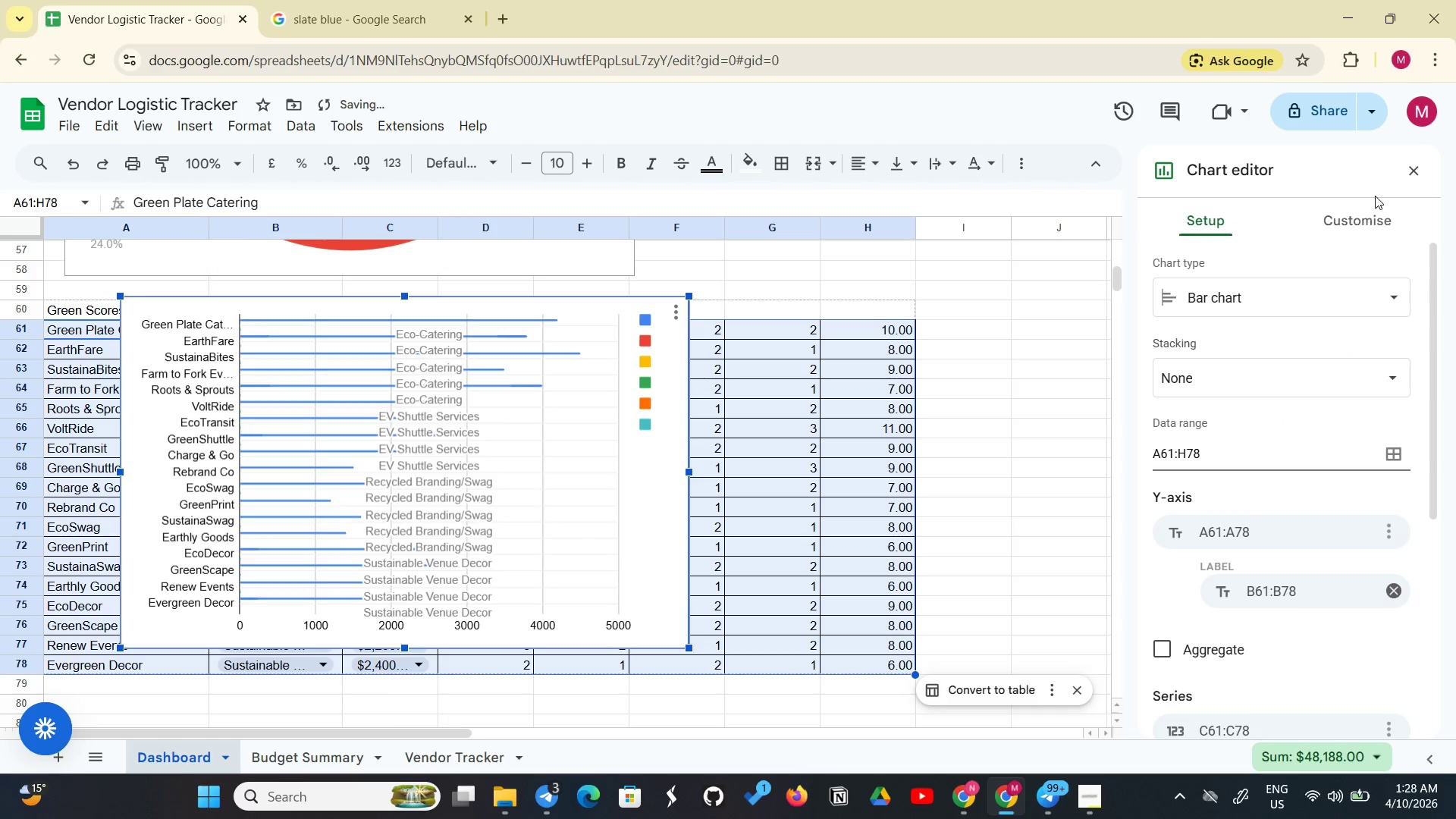 
left_click([1363, 225])
 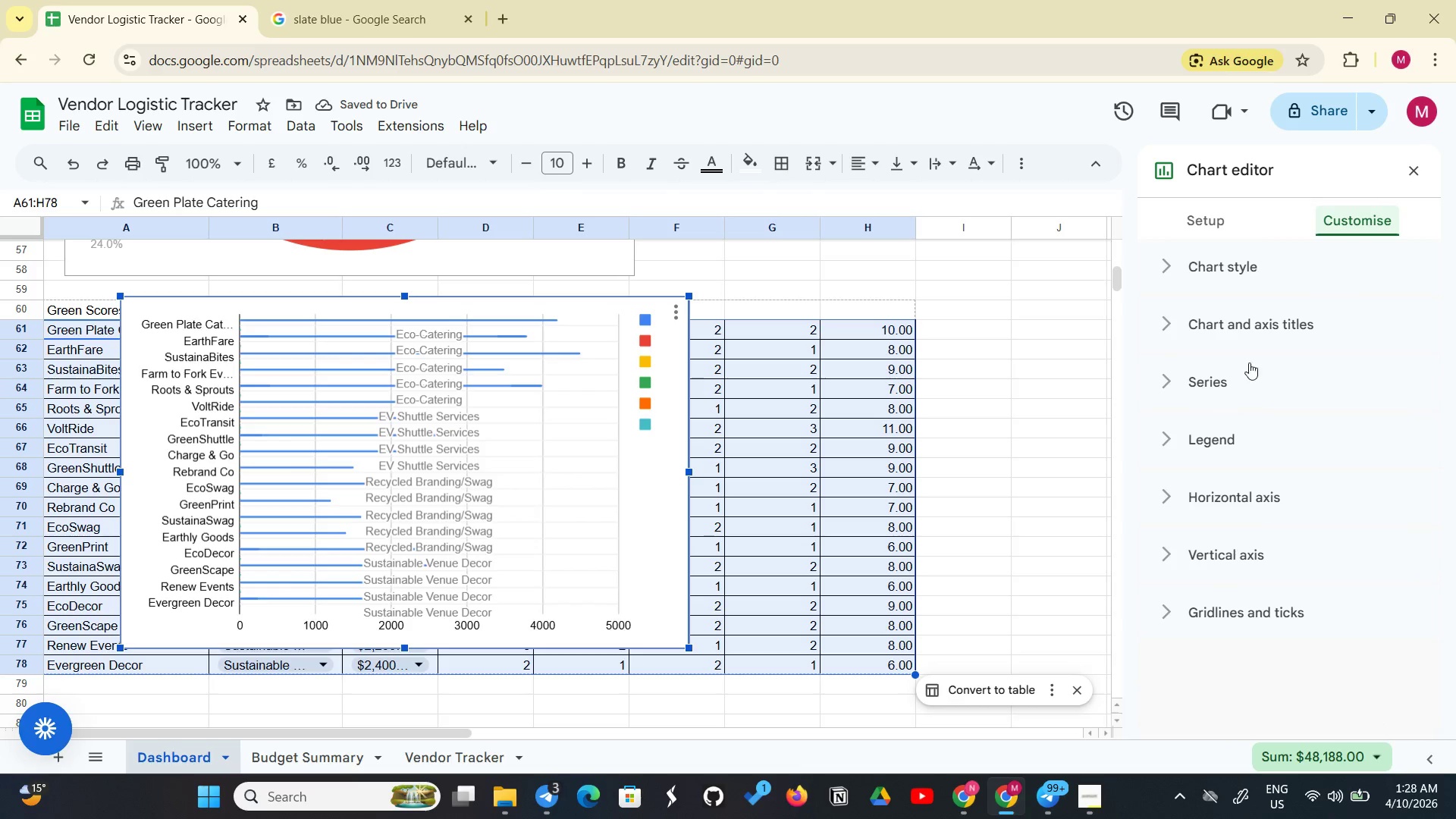 
left_click([1260, 325])
 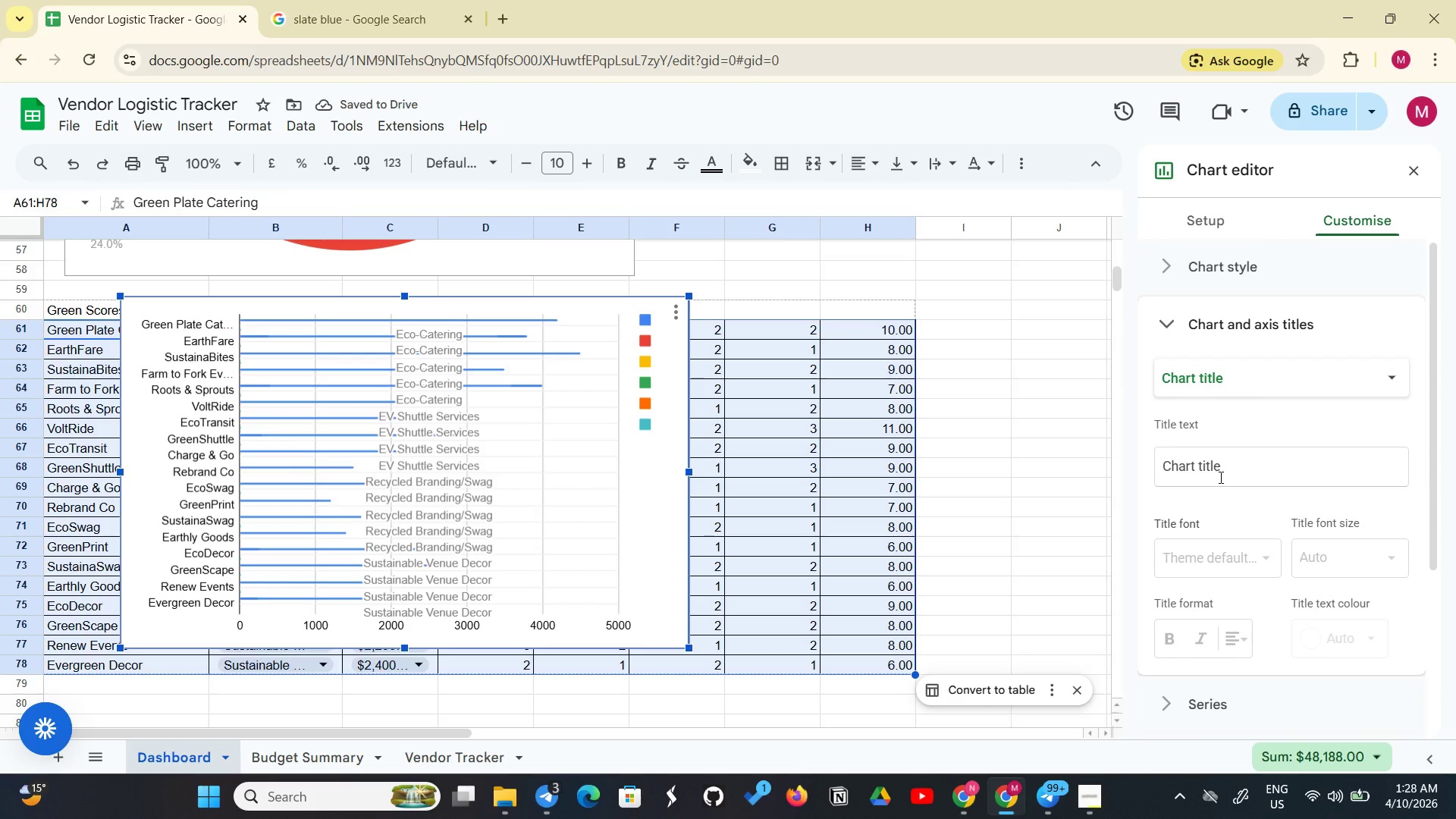 
left_click([1219, 477])
 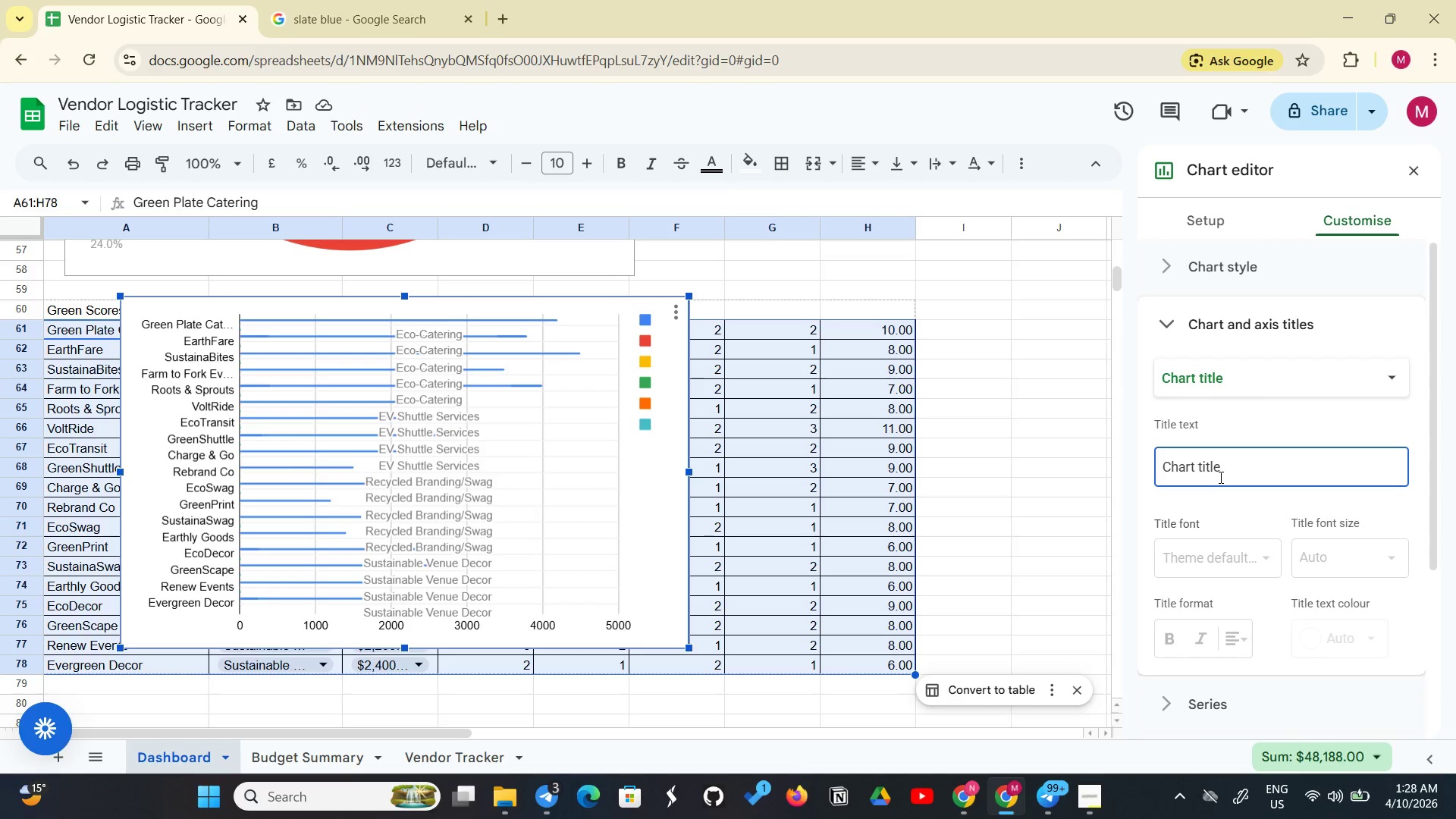 
type(Vendor)
 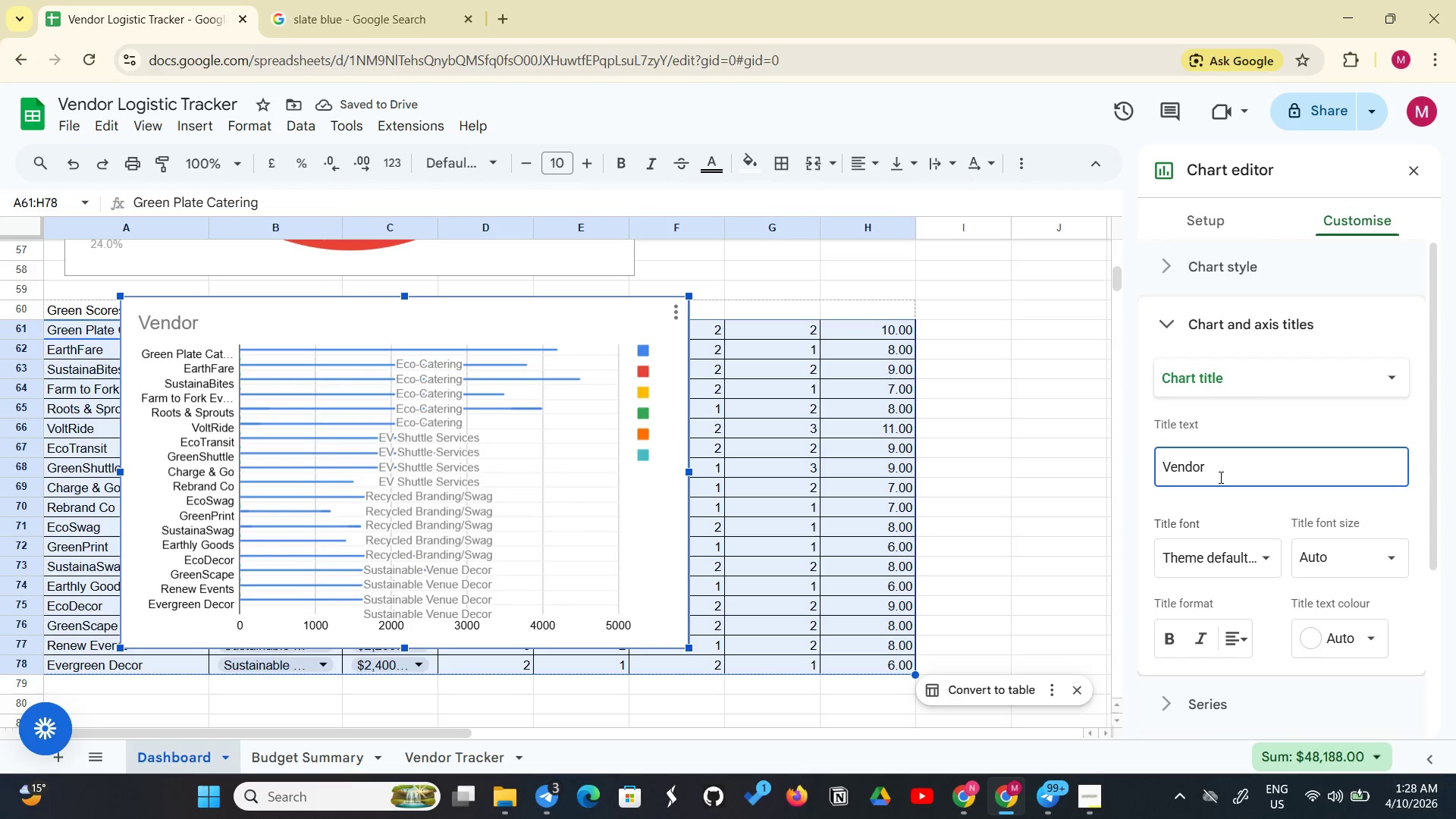 
wait(8.03)
 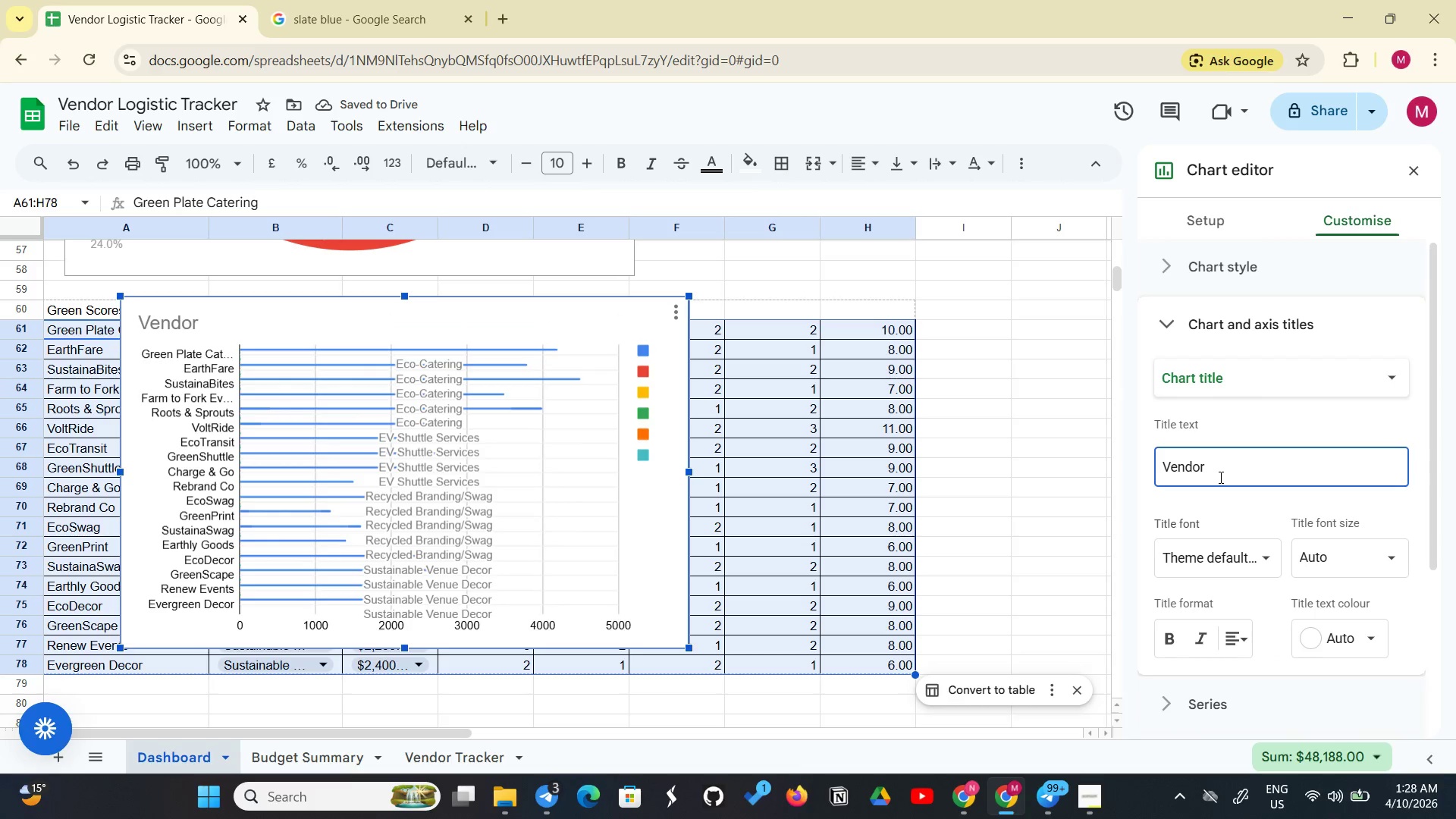 
type( Grr)
key(Backspace)
type(een Scores)
 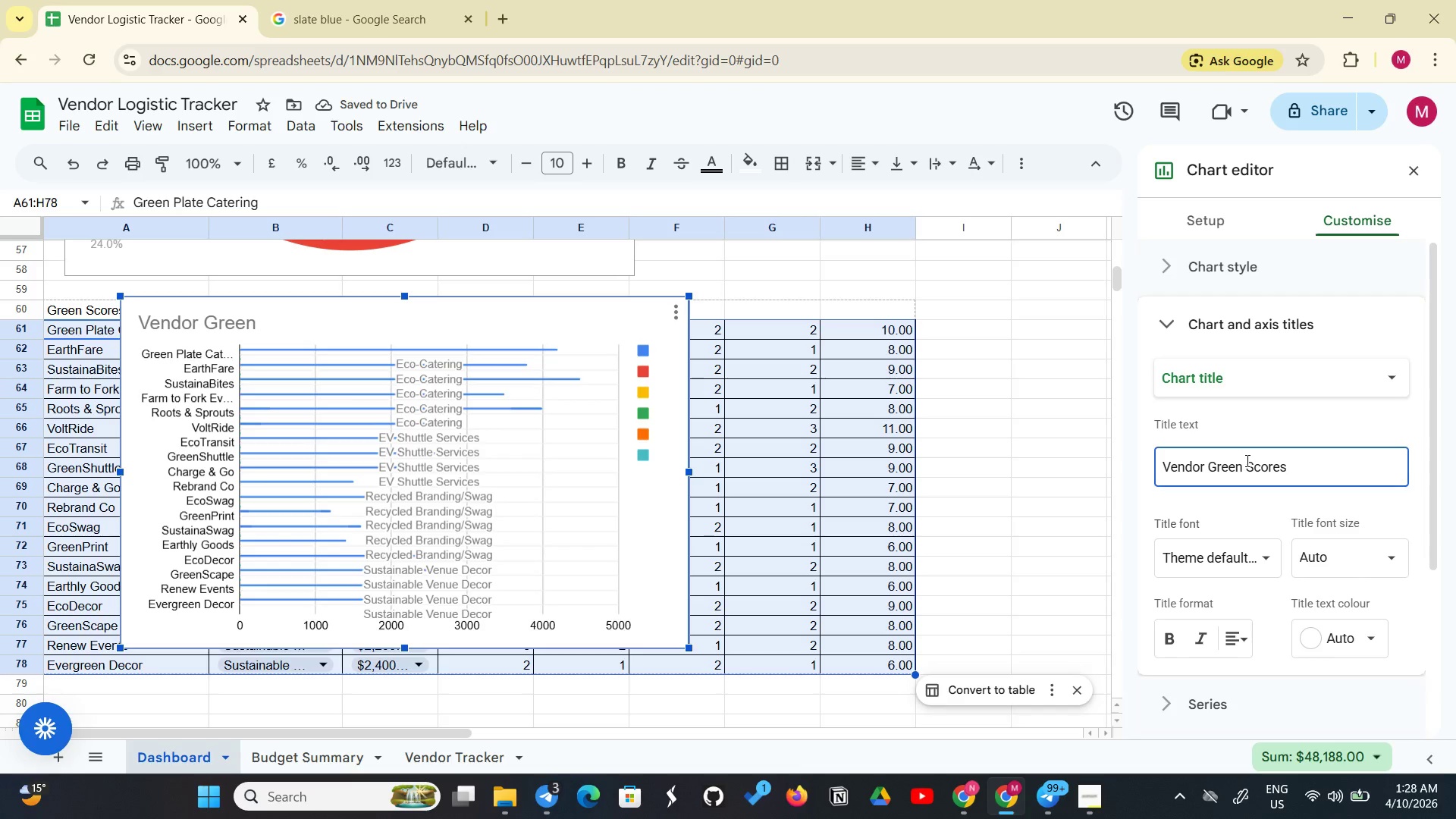 
scroll: coordinate [1238, 536], scroll_direction: down, amount: 4.0
 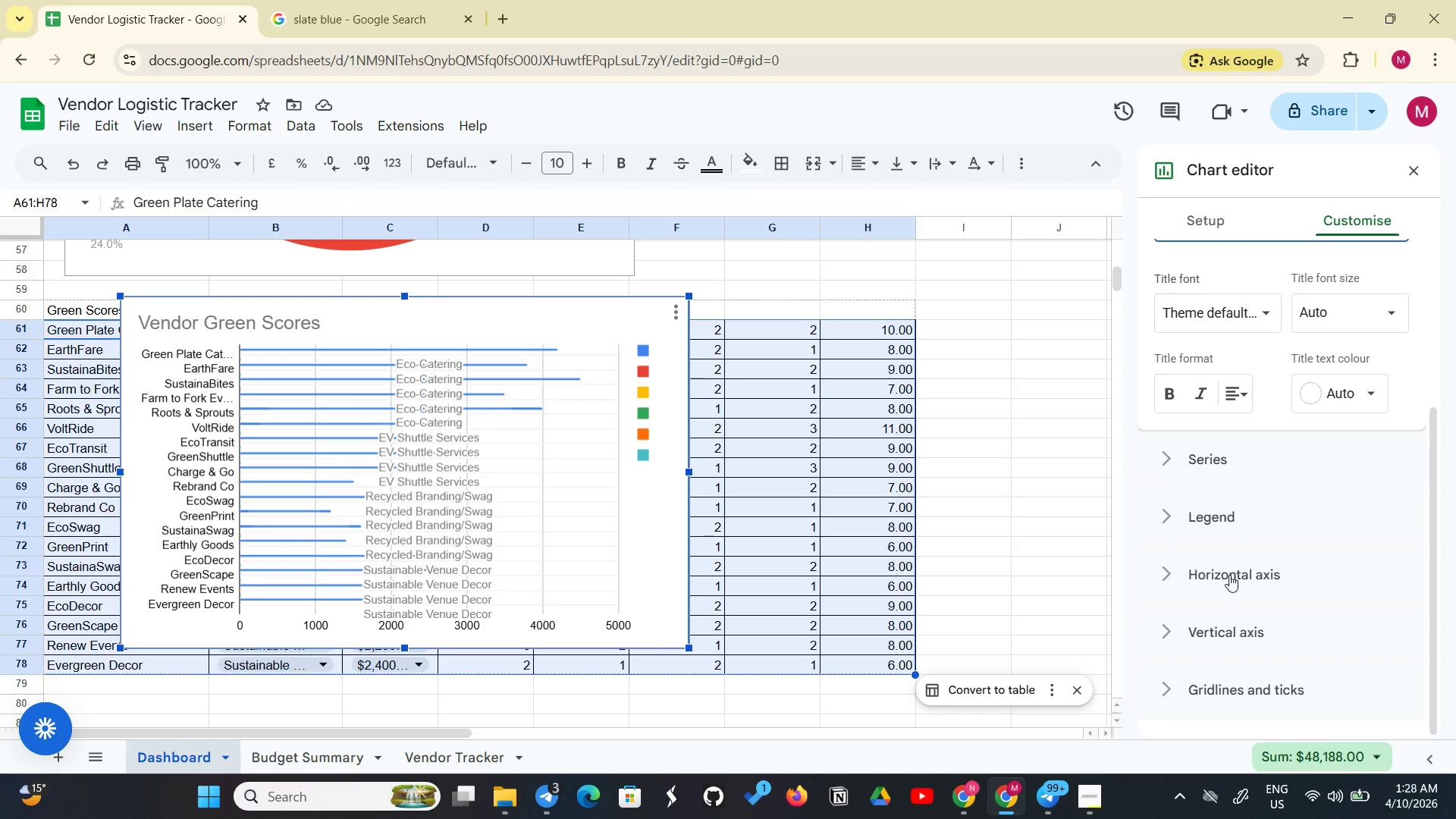 
left_click([1229, 575])
 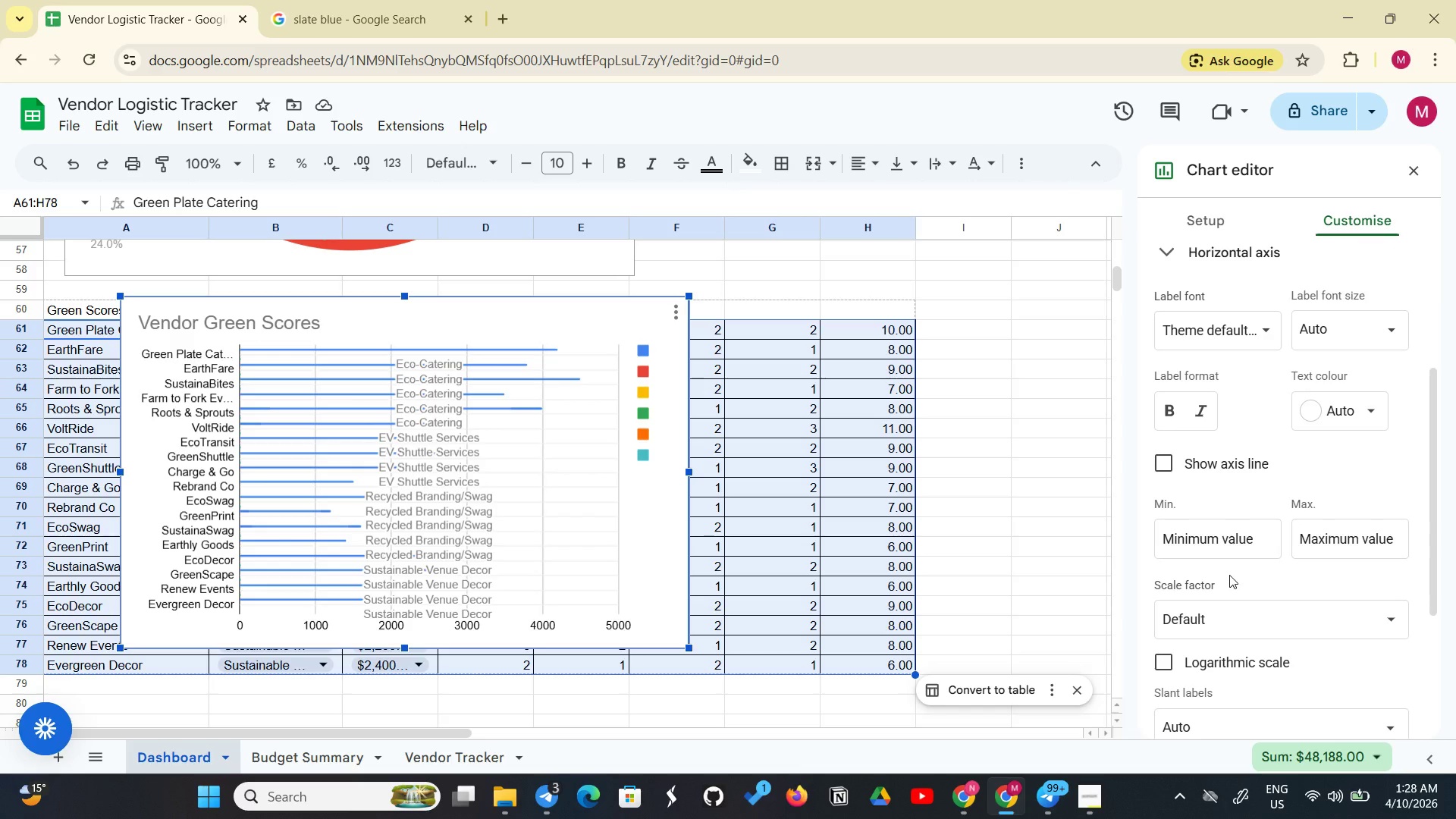 
scroll: coordinate [1229, 575], scroll_direction: down, amount: 2.0
 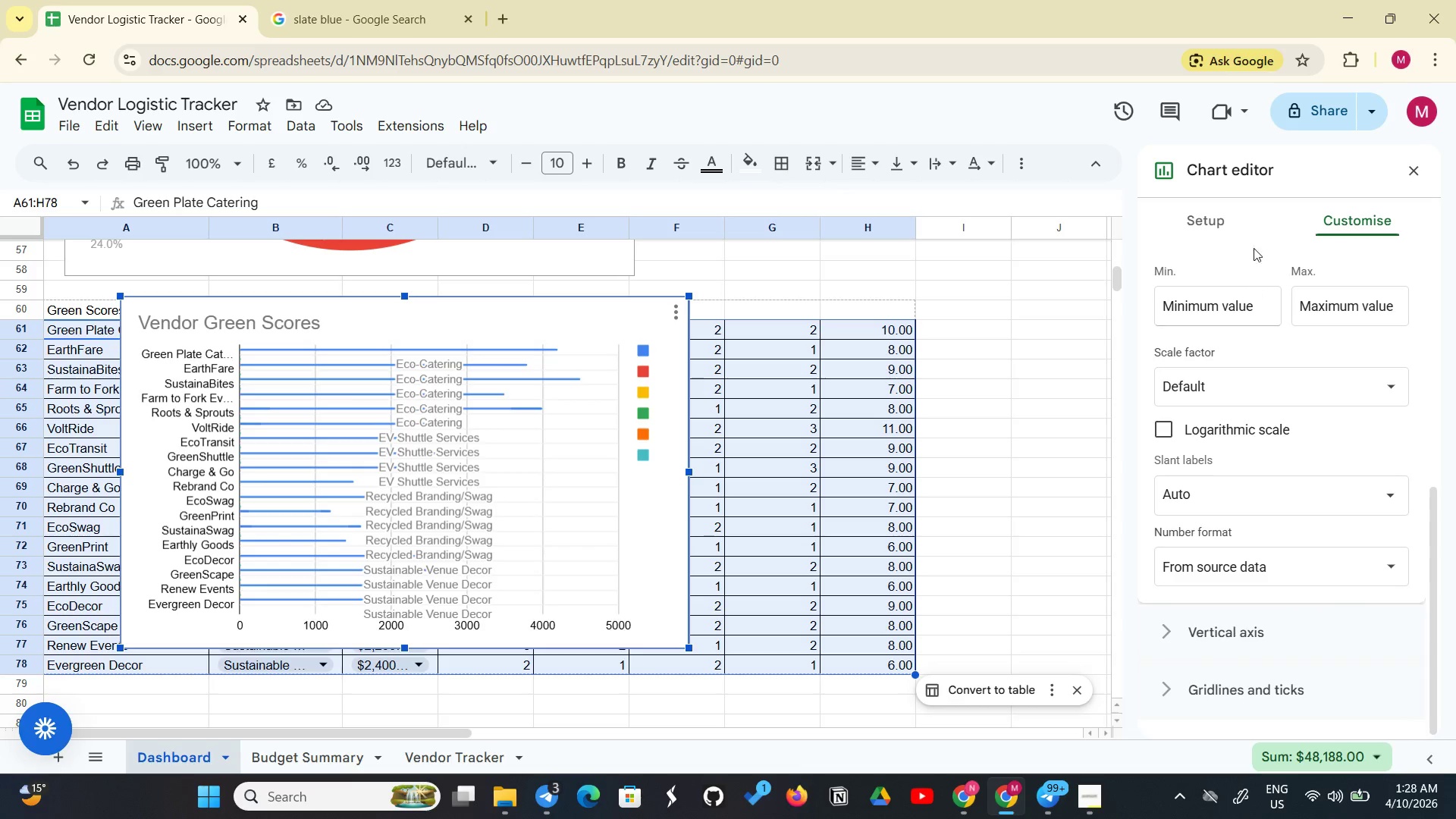 
left_click([1208, 220])
 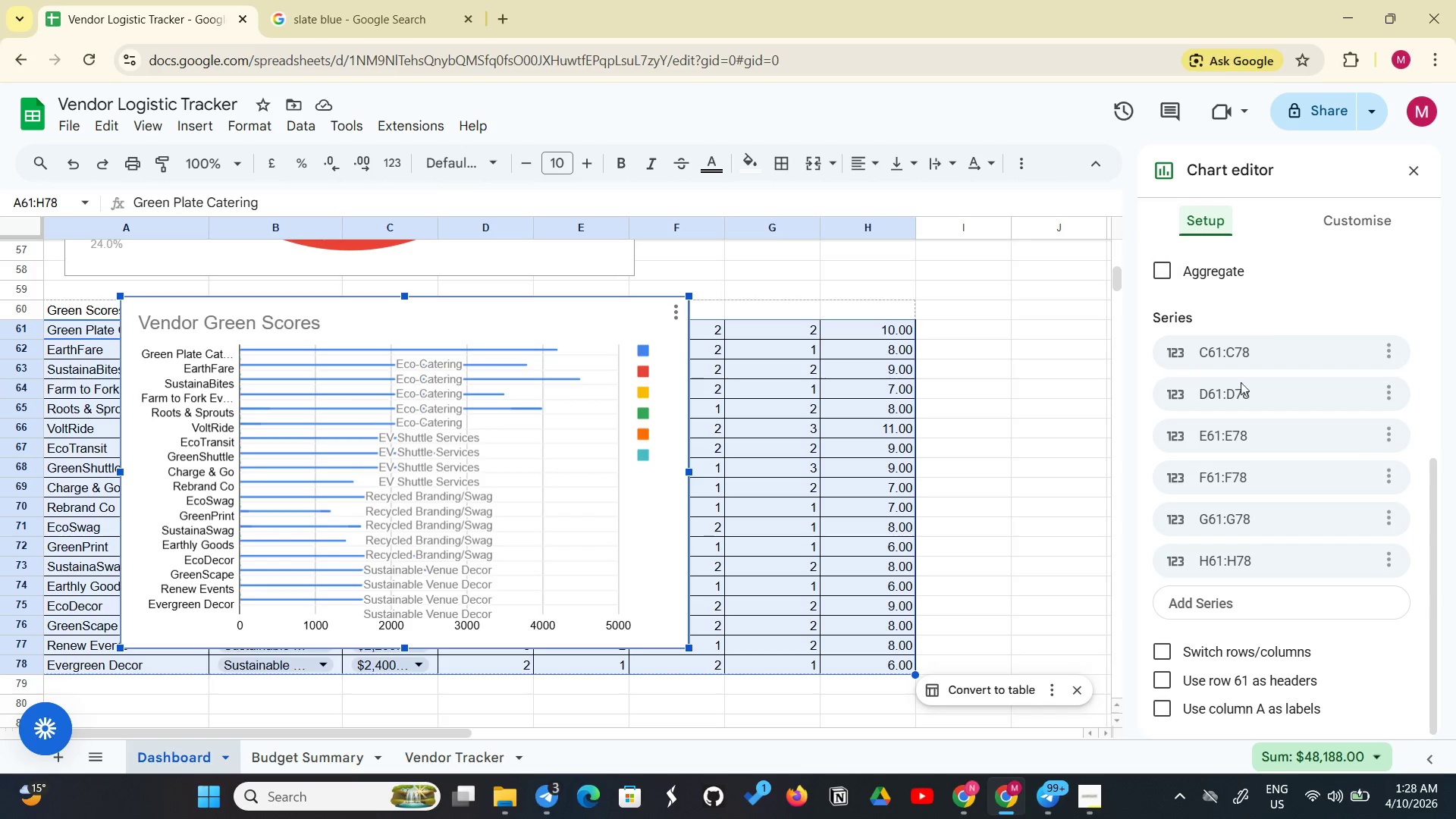 
wait(5.48)
 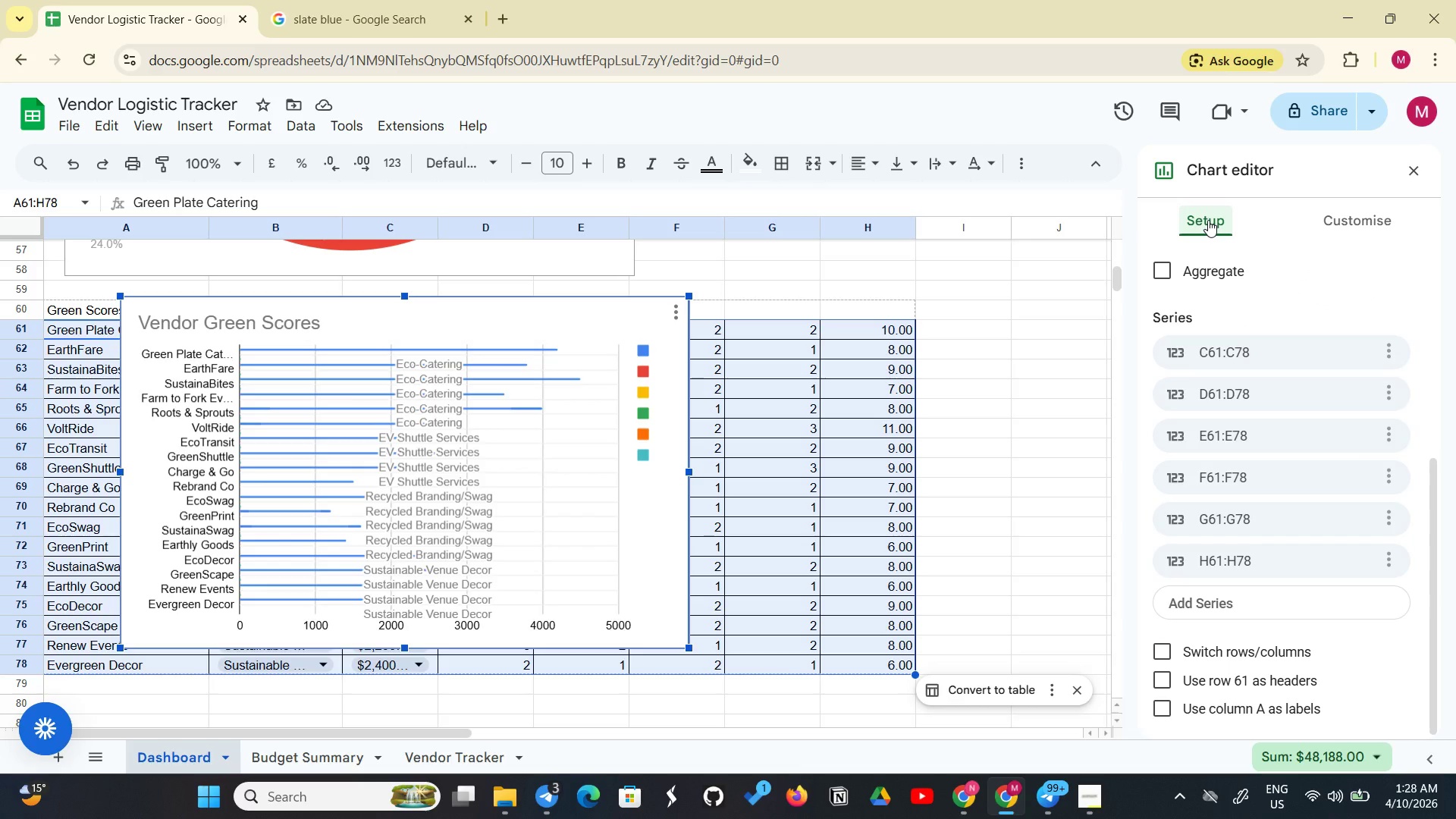 
scroll: coordinate [1222, 632], scroll_direction: up, amount: 4.0
 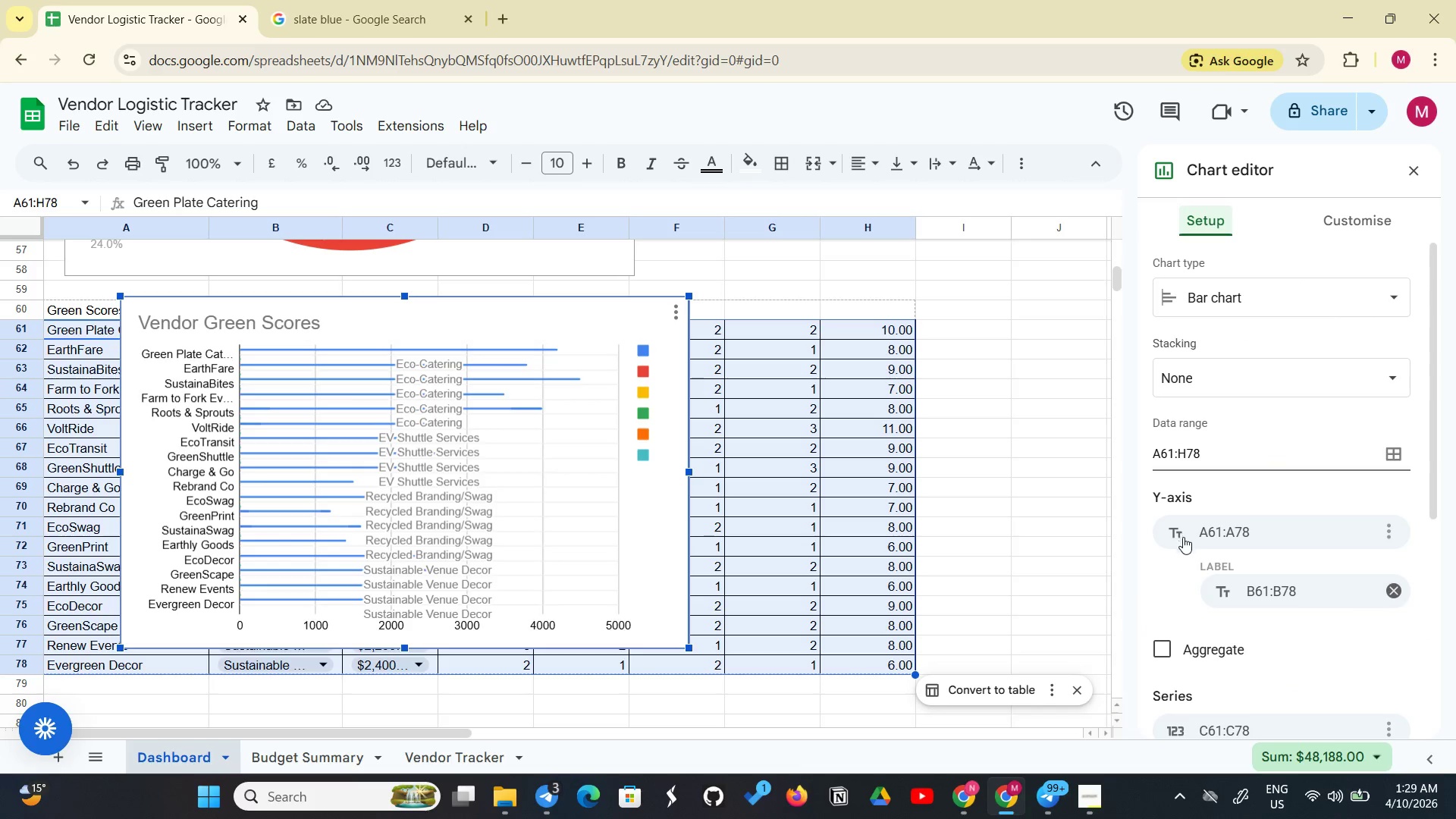 
left_click([1222, 526])
 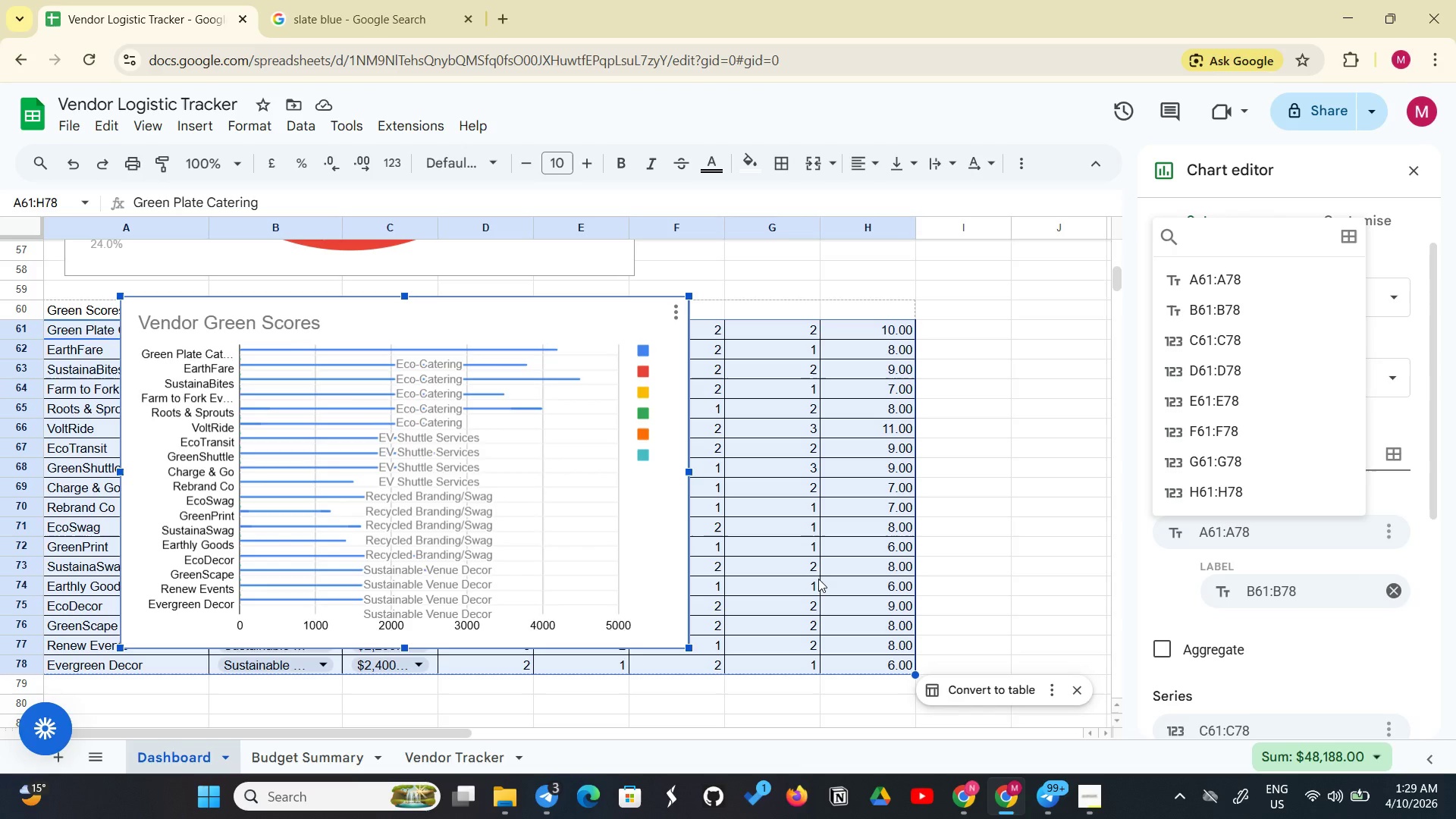 
left_click([427, 758])
 